 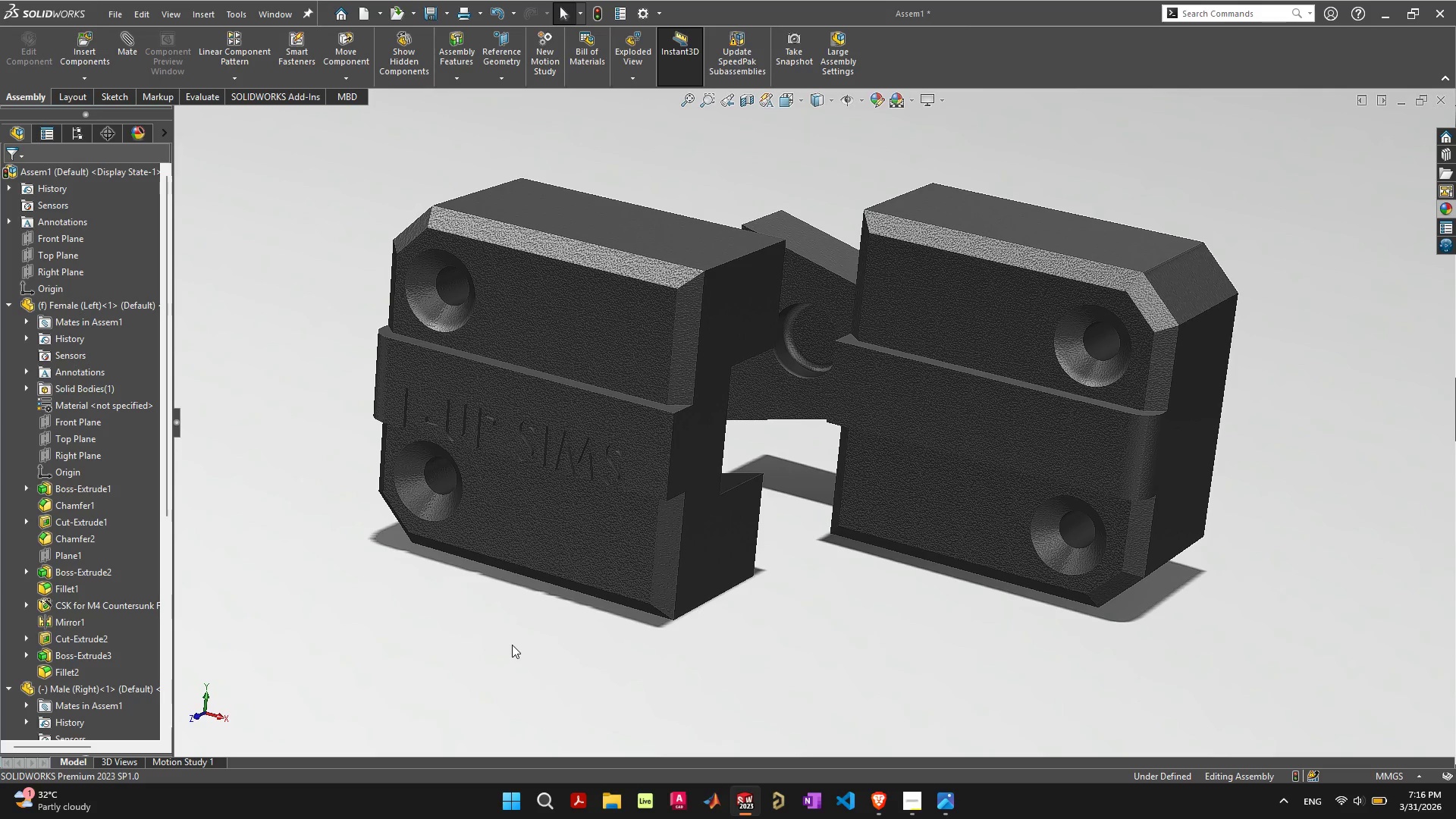 
mouse_move([1451, 192])
 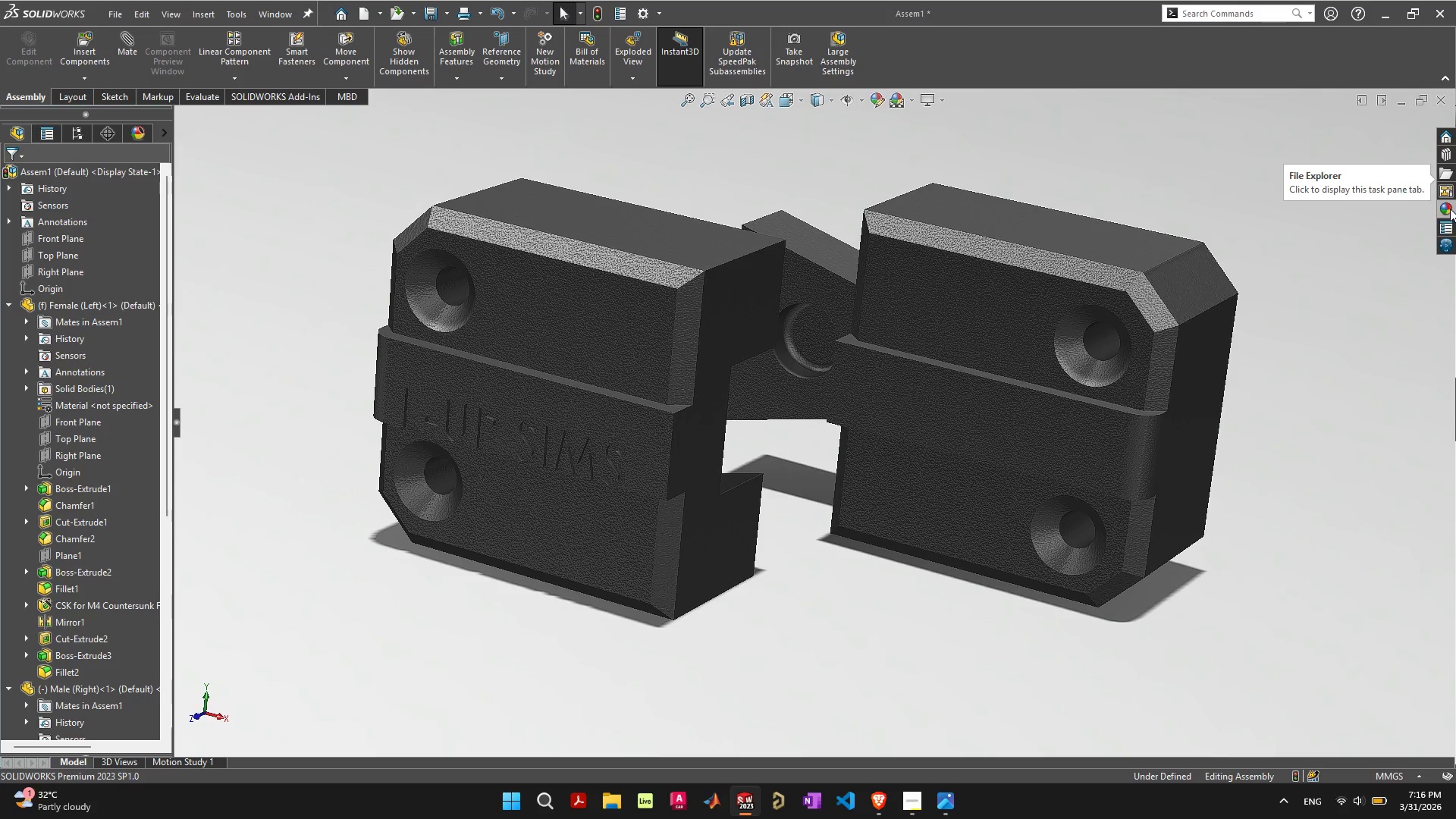 
mouse_move([1442, 208])
 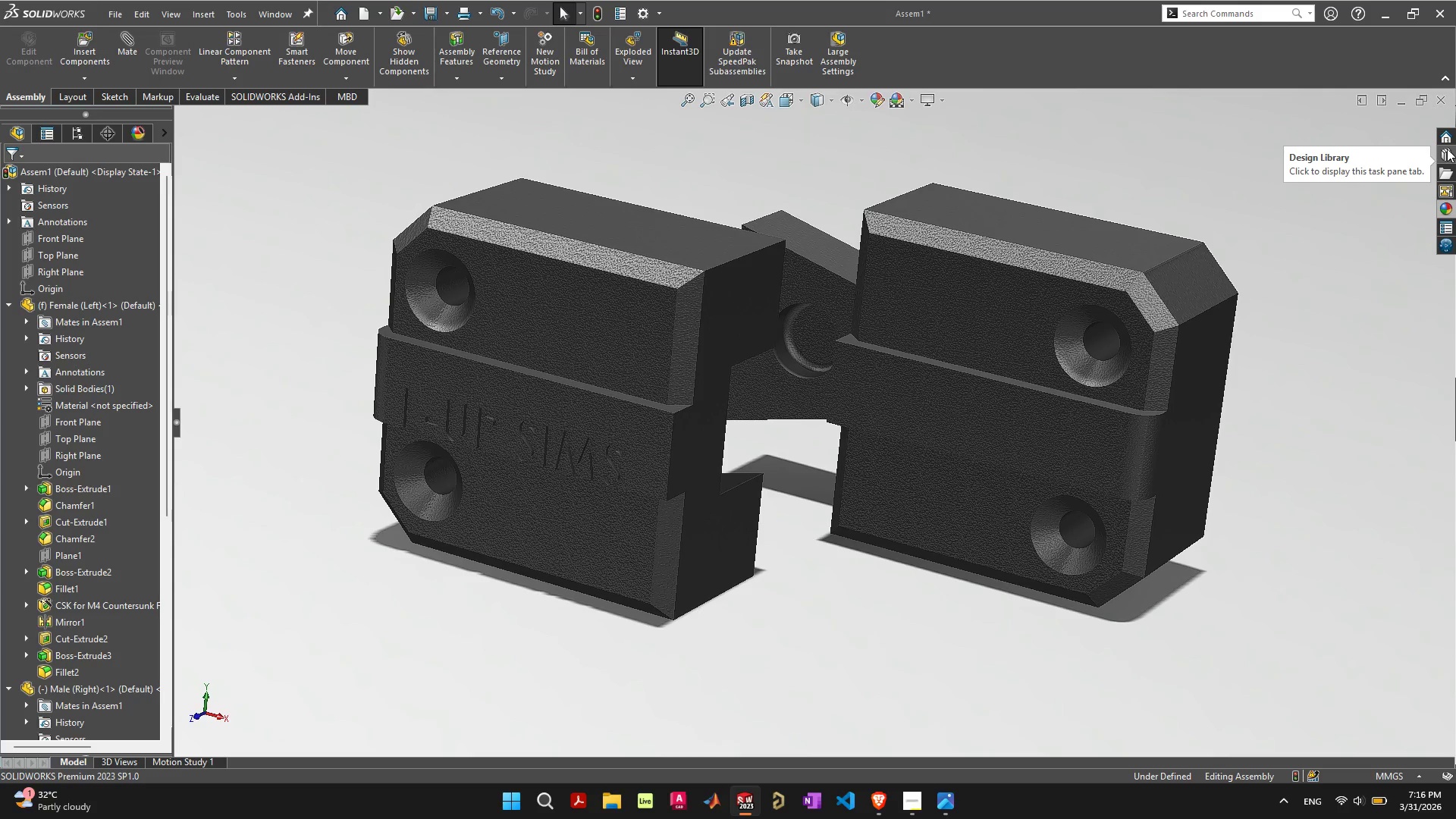 
left_click([1447, 149])
 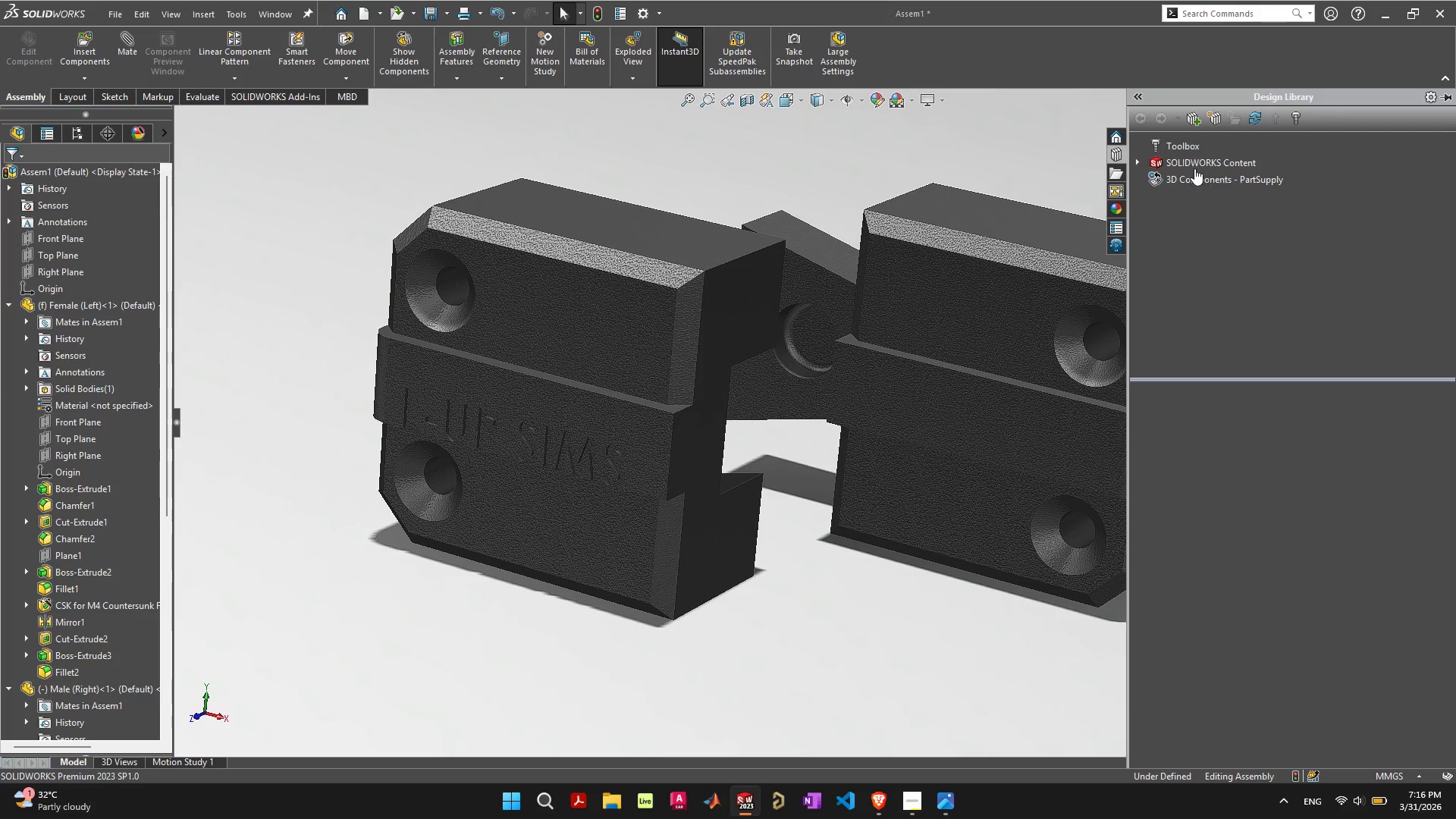 
left_click([1190, 143])
 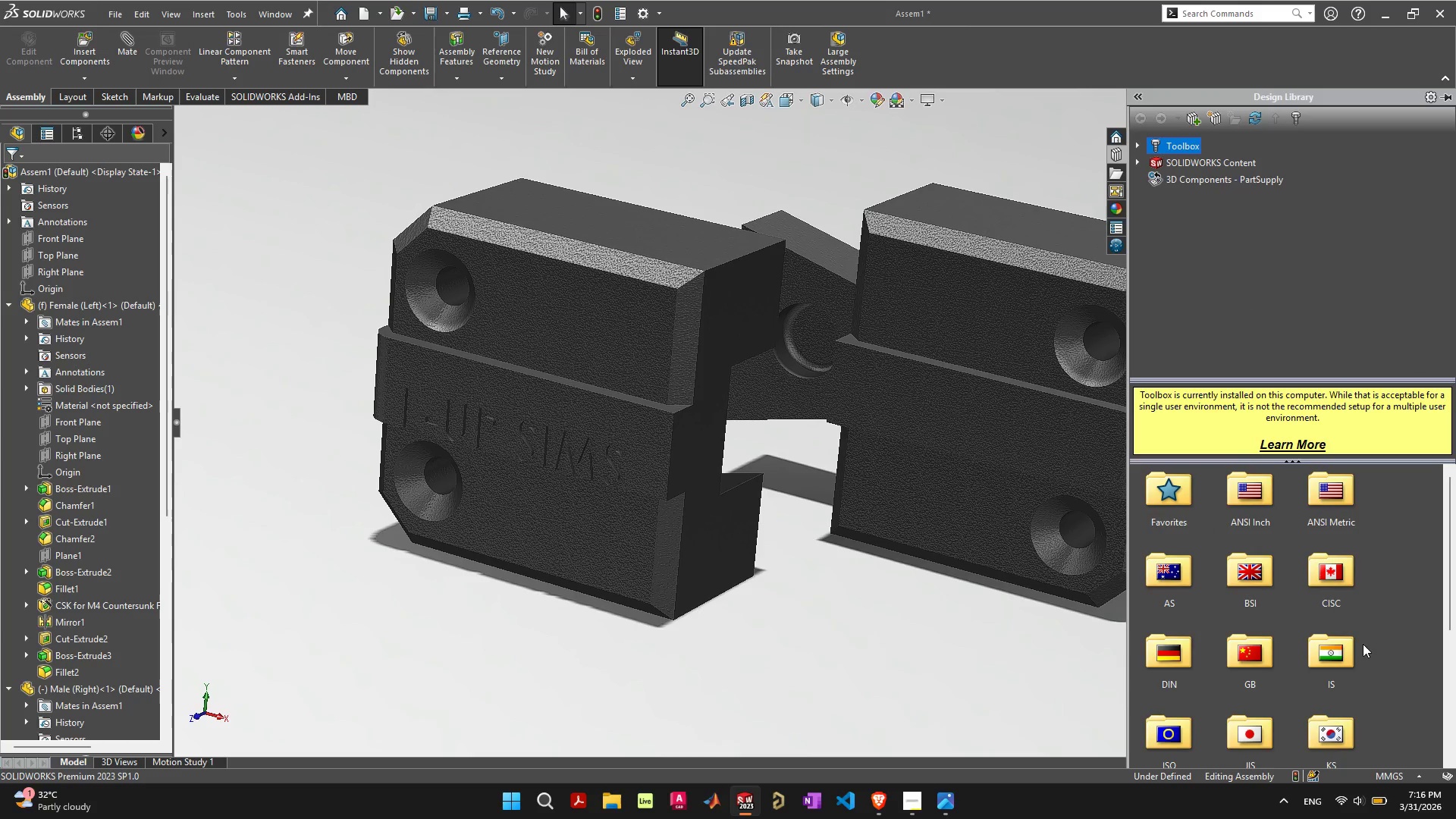 
wait(7.0)
 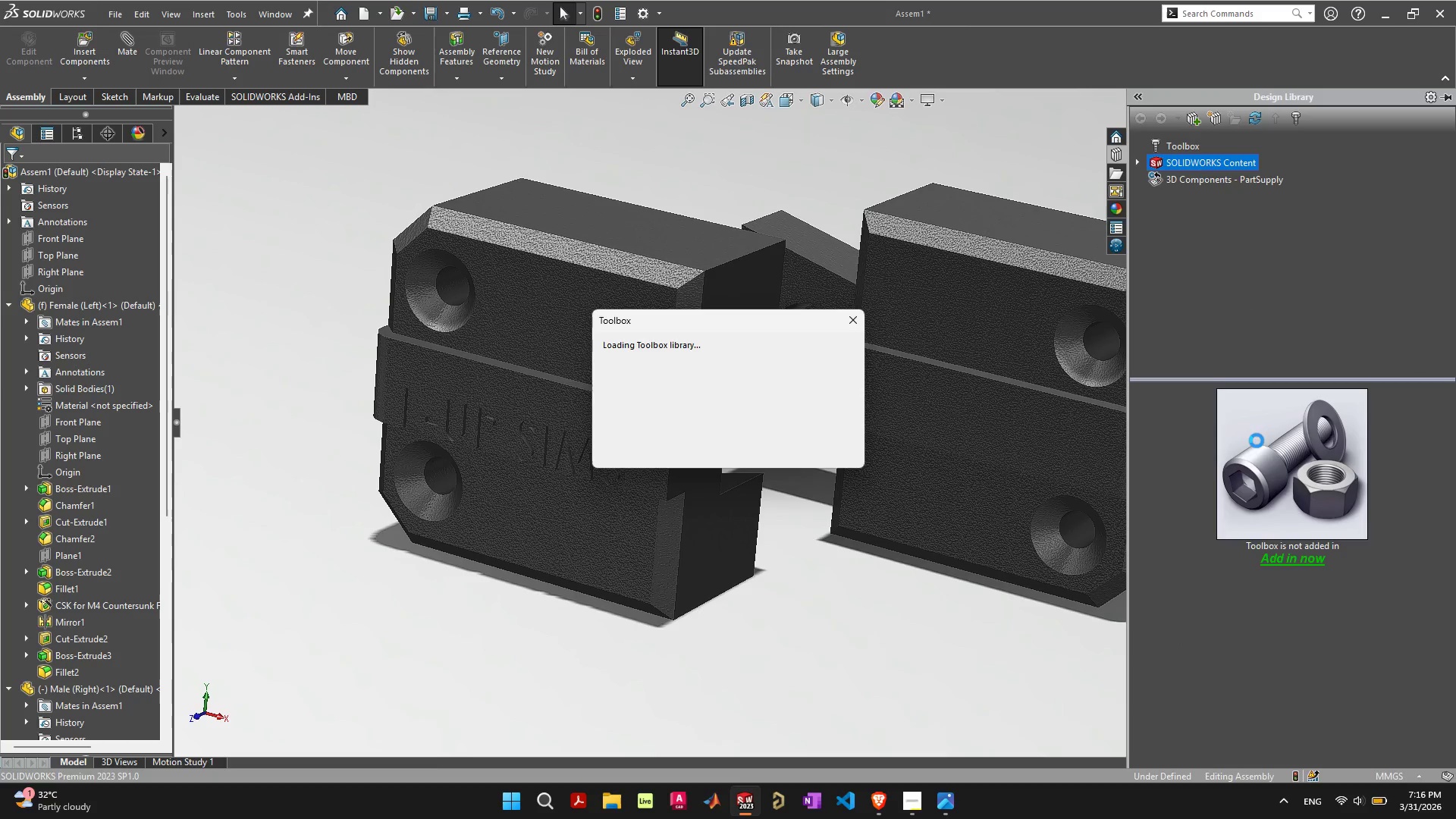 
double_click([1351, 500])
 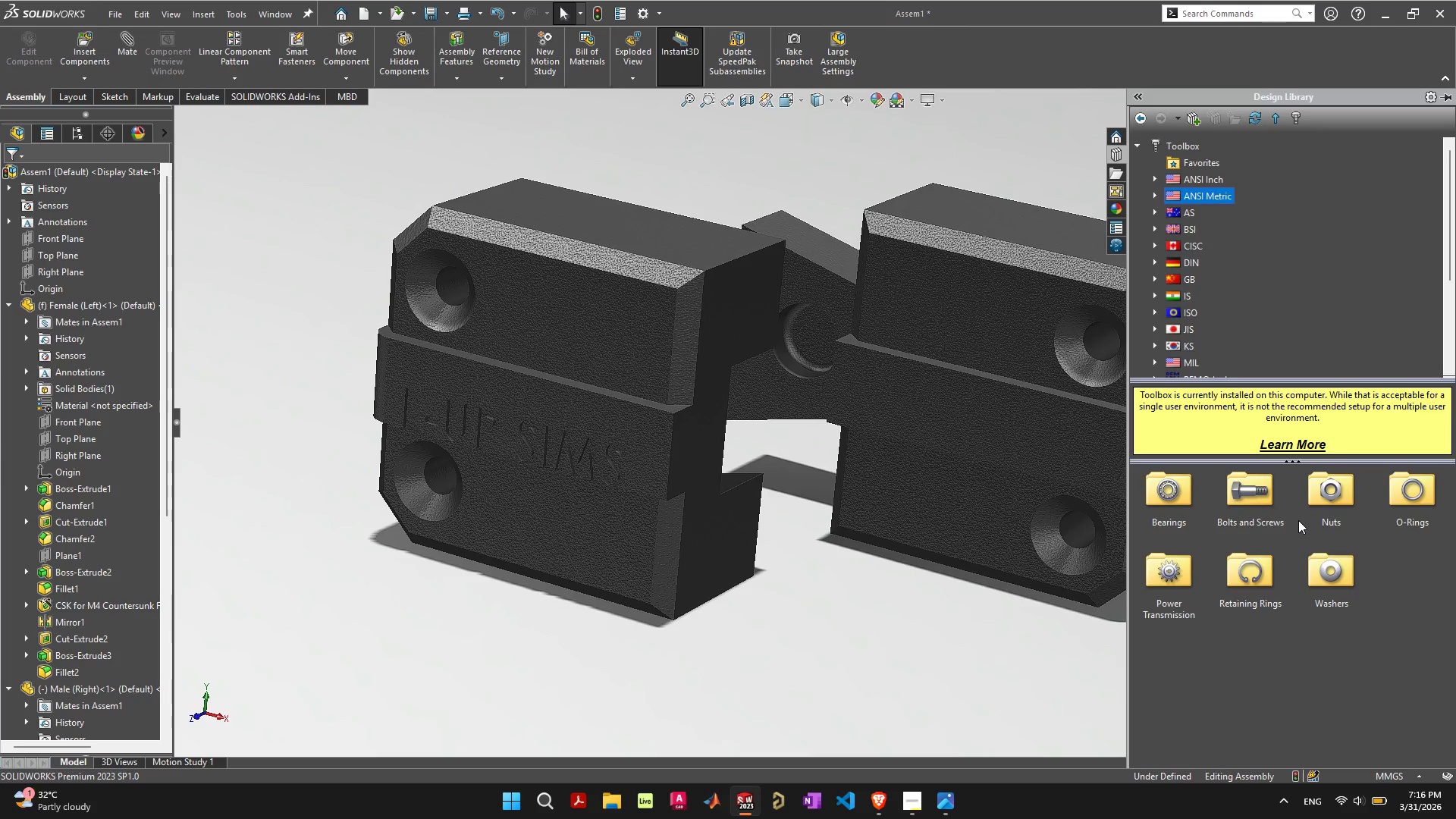 
double_click([1263, 496])
 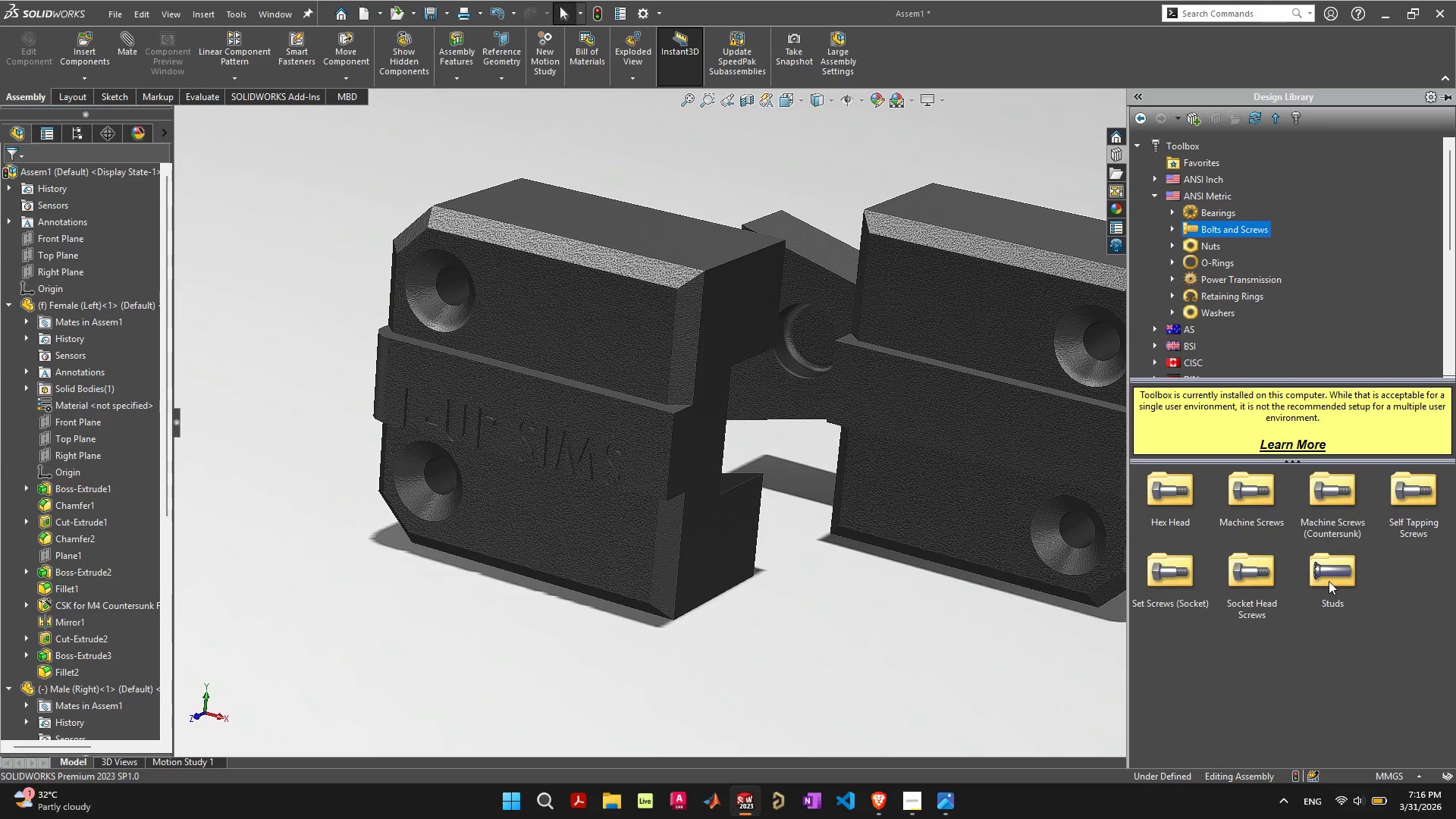 
double_click([1329, 581])
 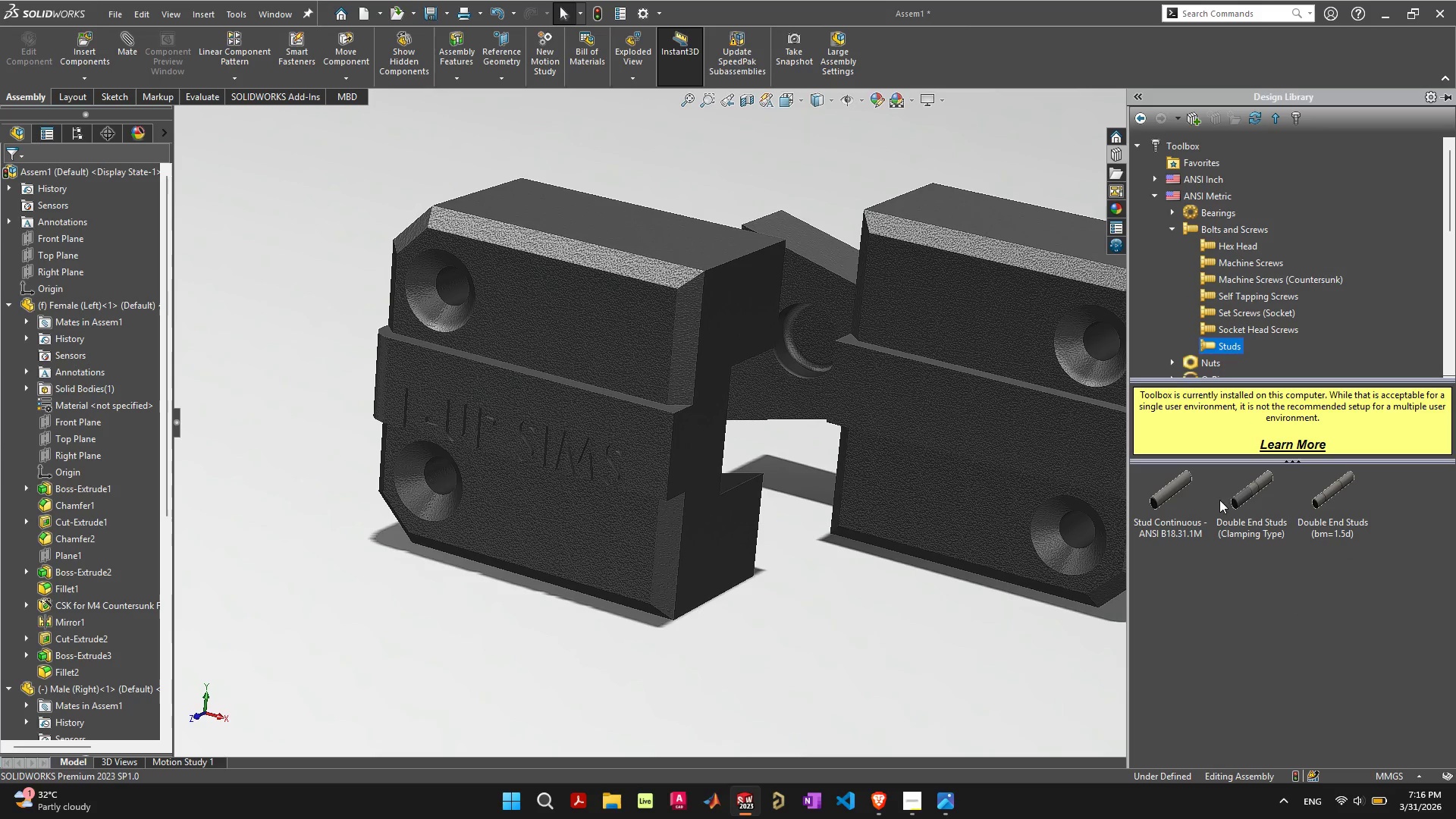 
 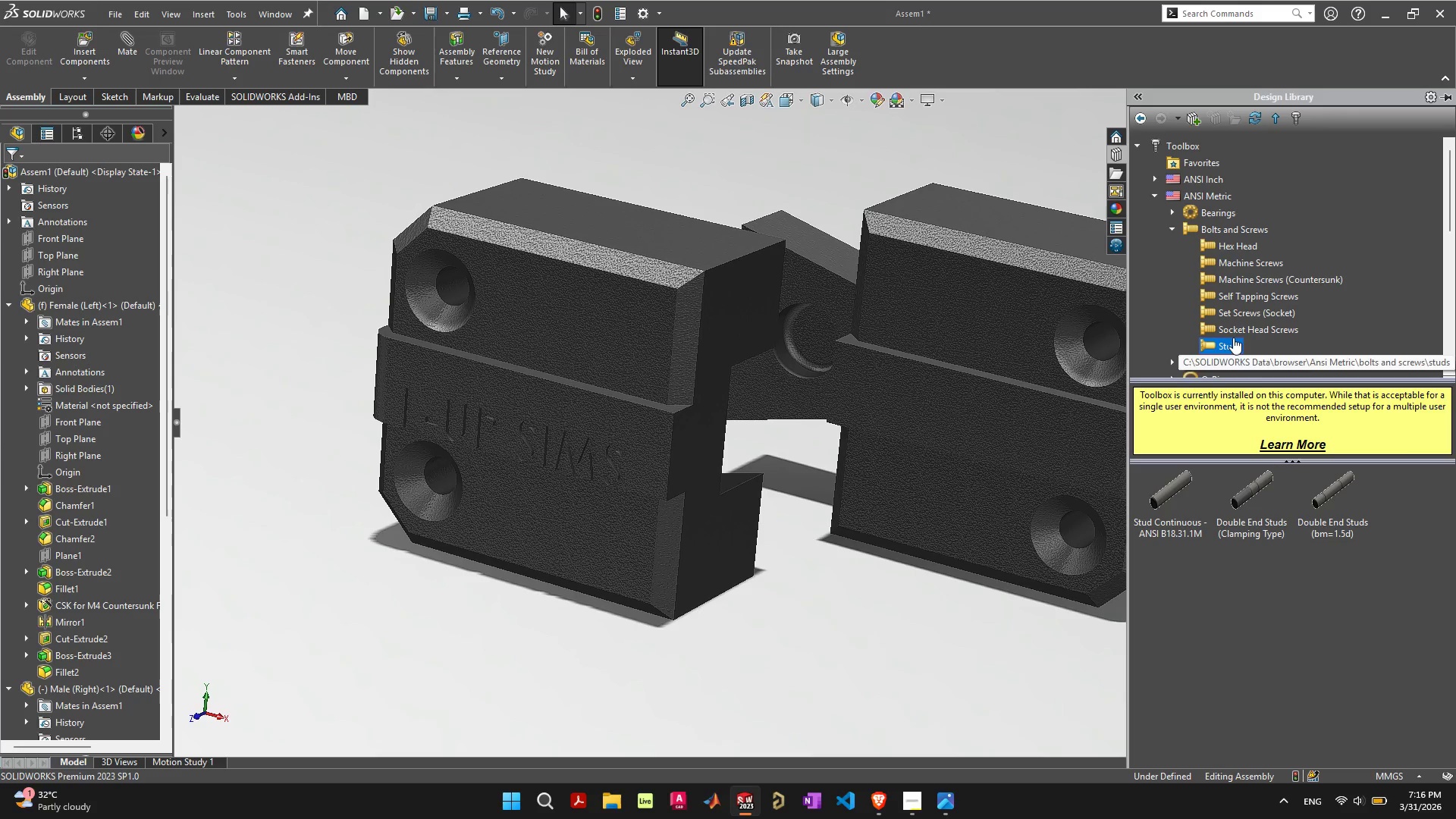 
left_click([1236, 328])
 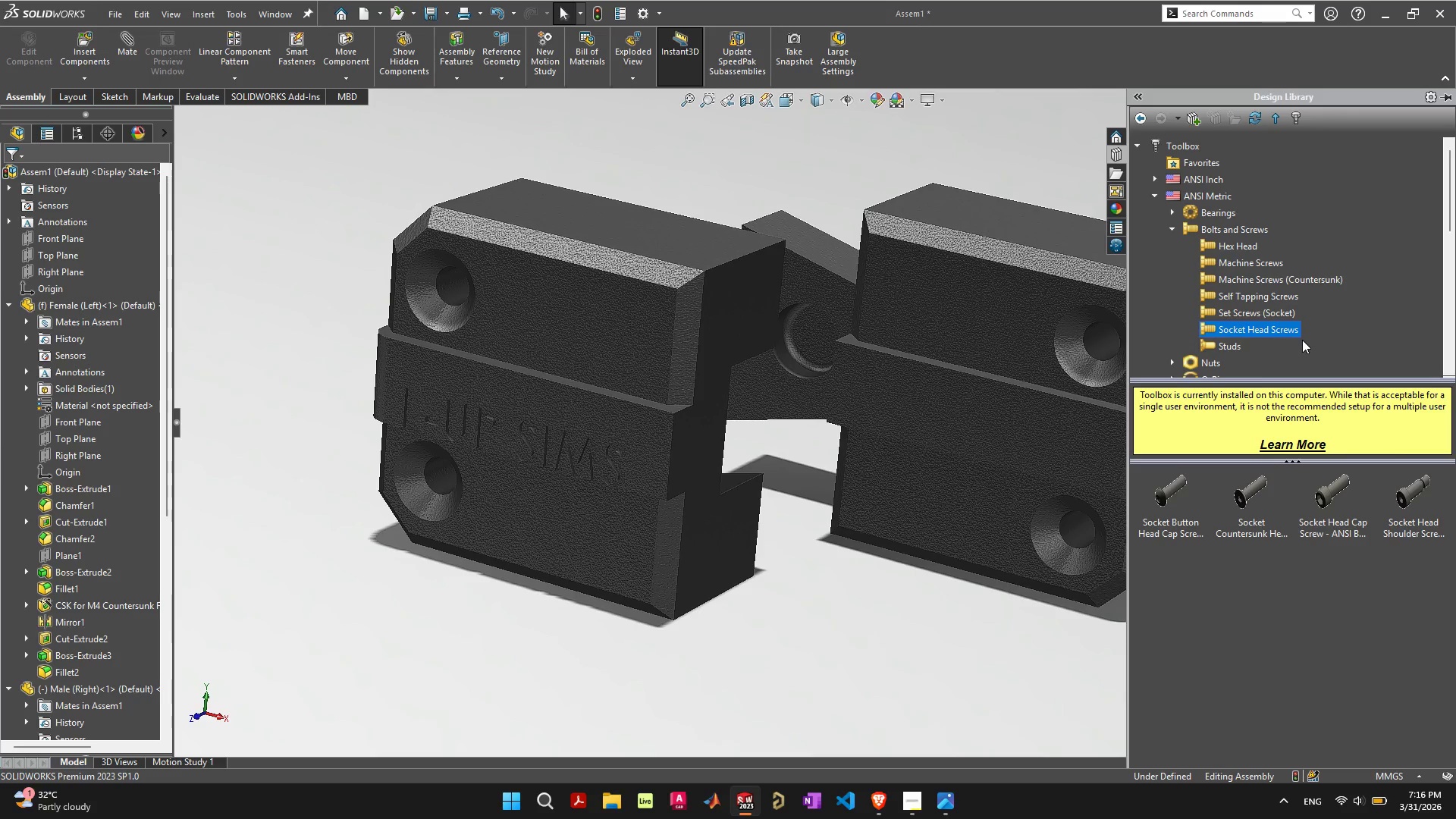 
wait(5.06)
 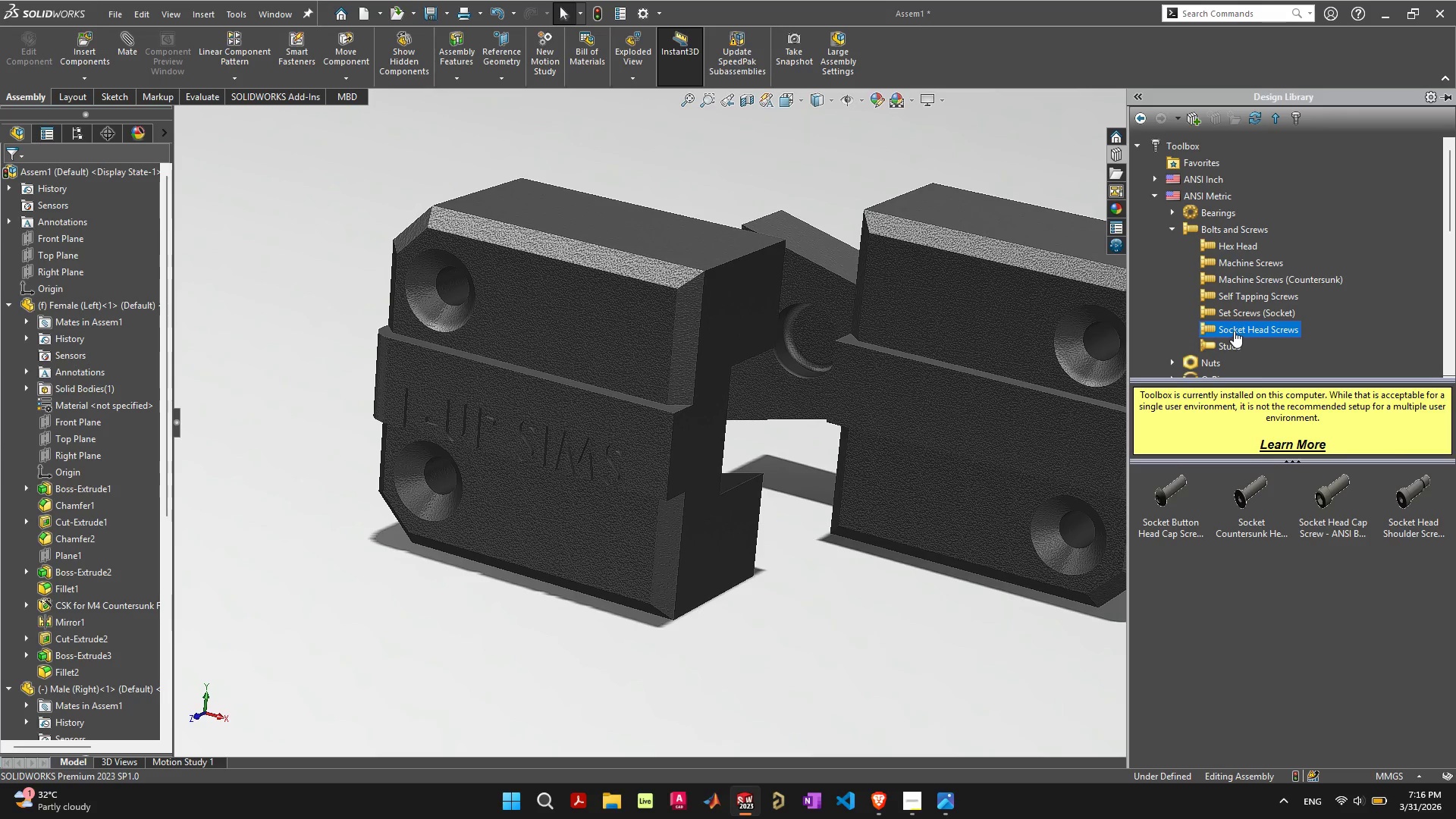 
left_click([1259, 500])
 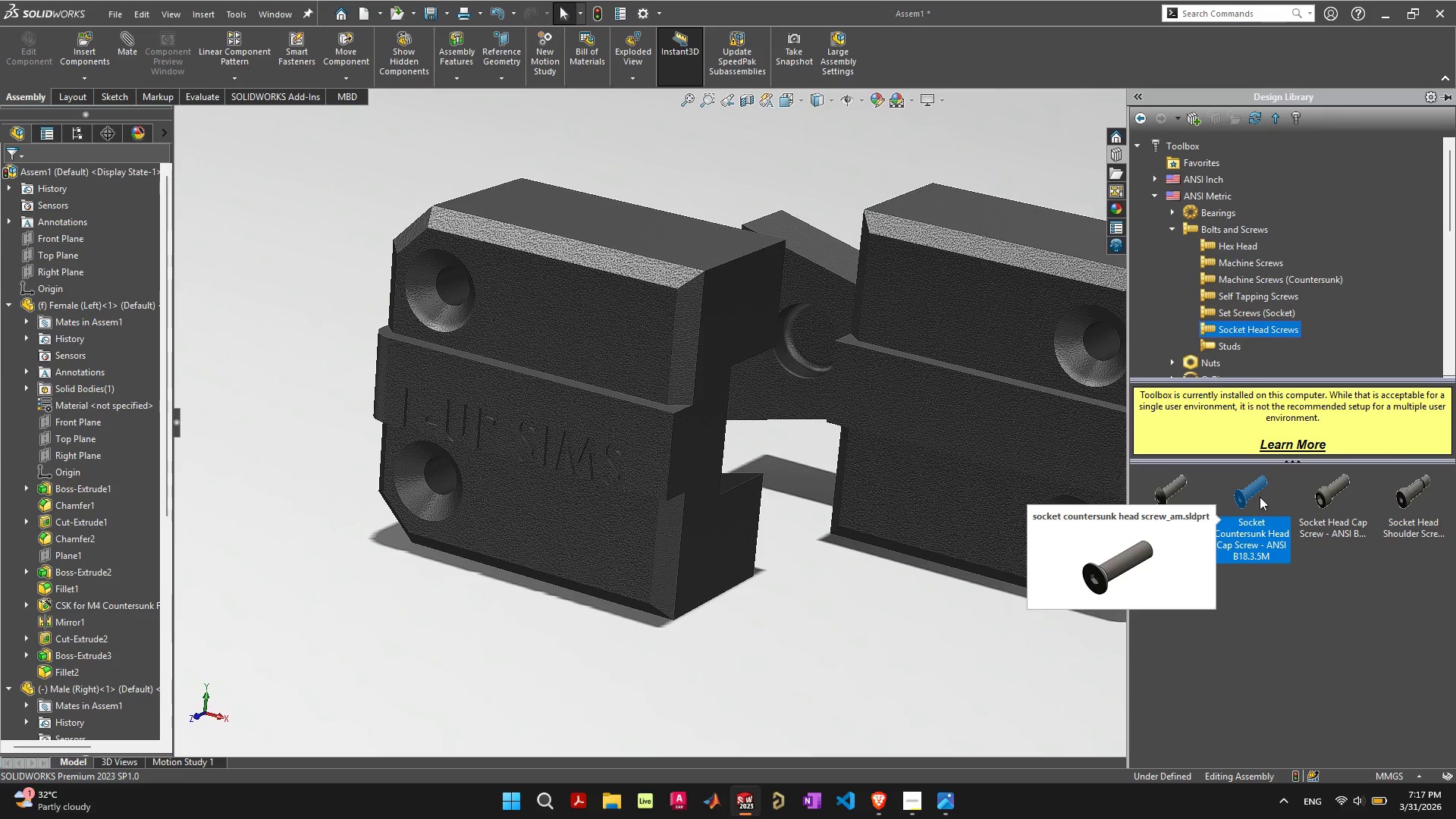 
double_click([1259, 497])
 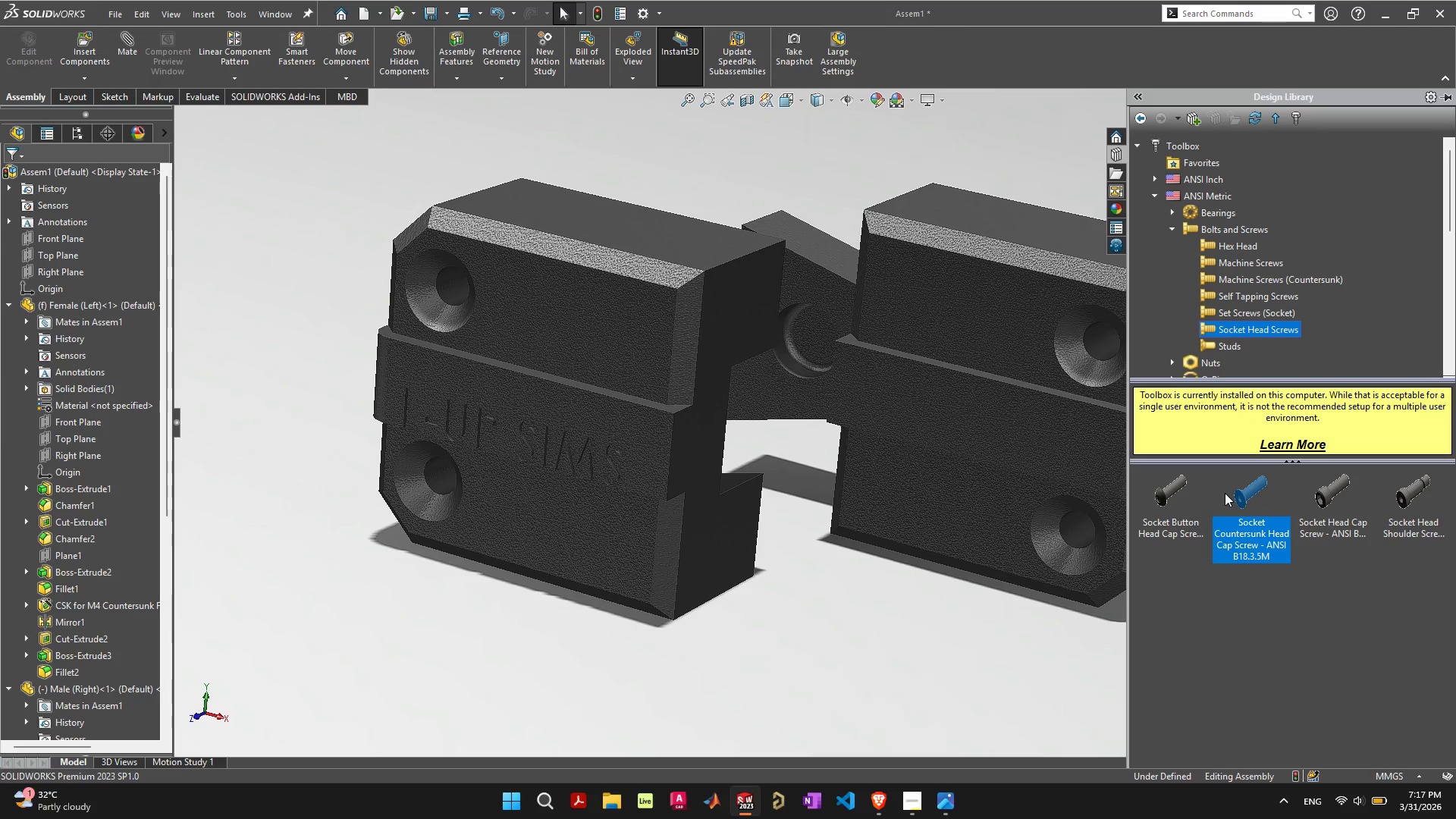 
left_click_drag(start_coordinate=[1241, 494], to_coordinate=[927, 648])
 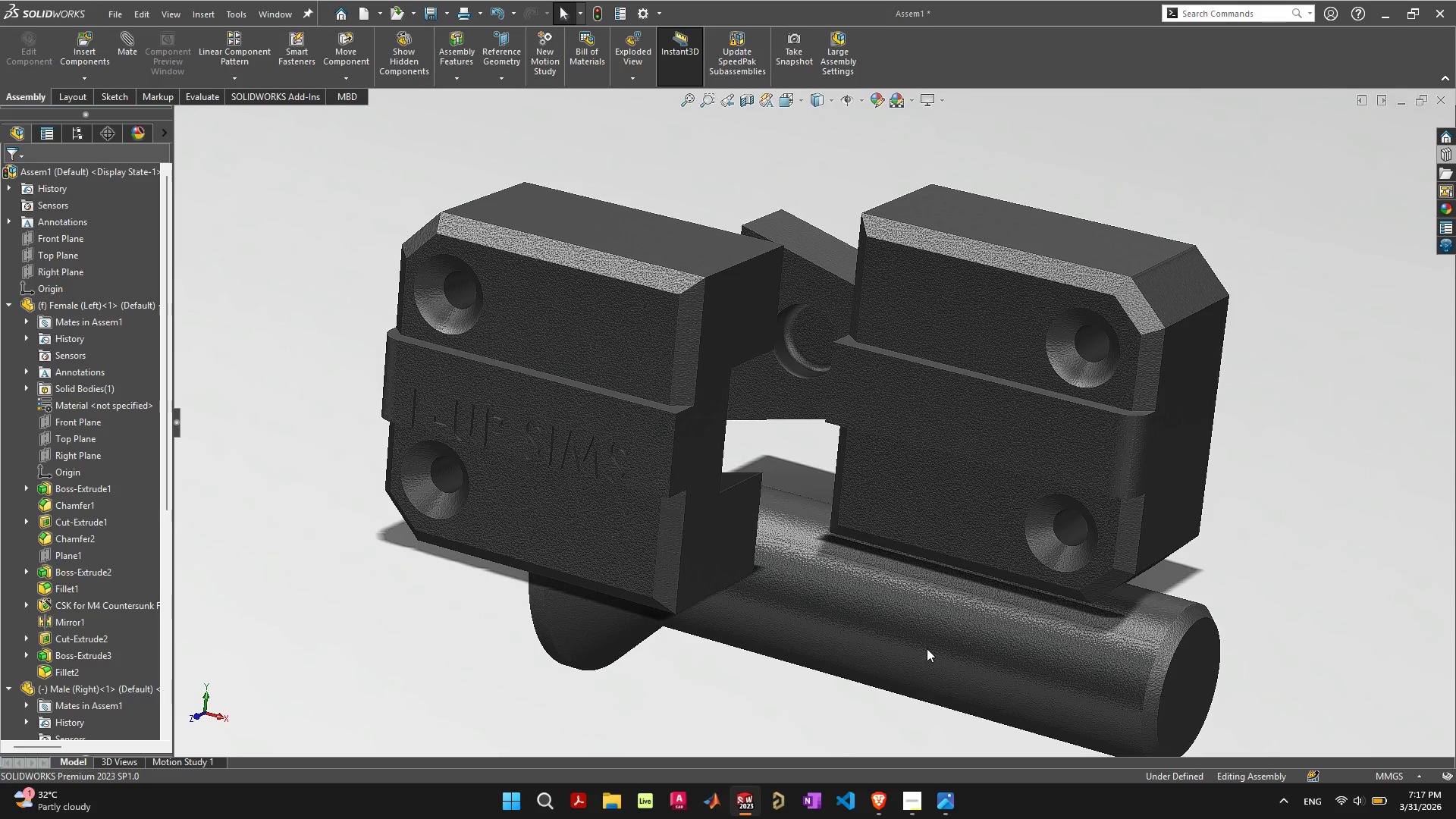 
scroll: coordinate [923, 588], scroll_direction: down, amount: 6.0
 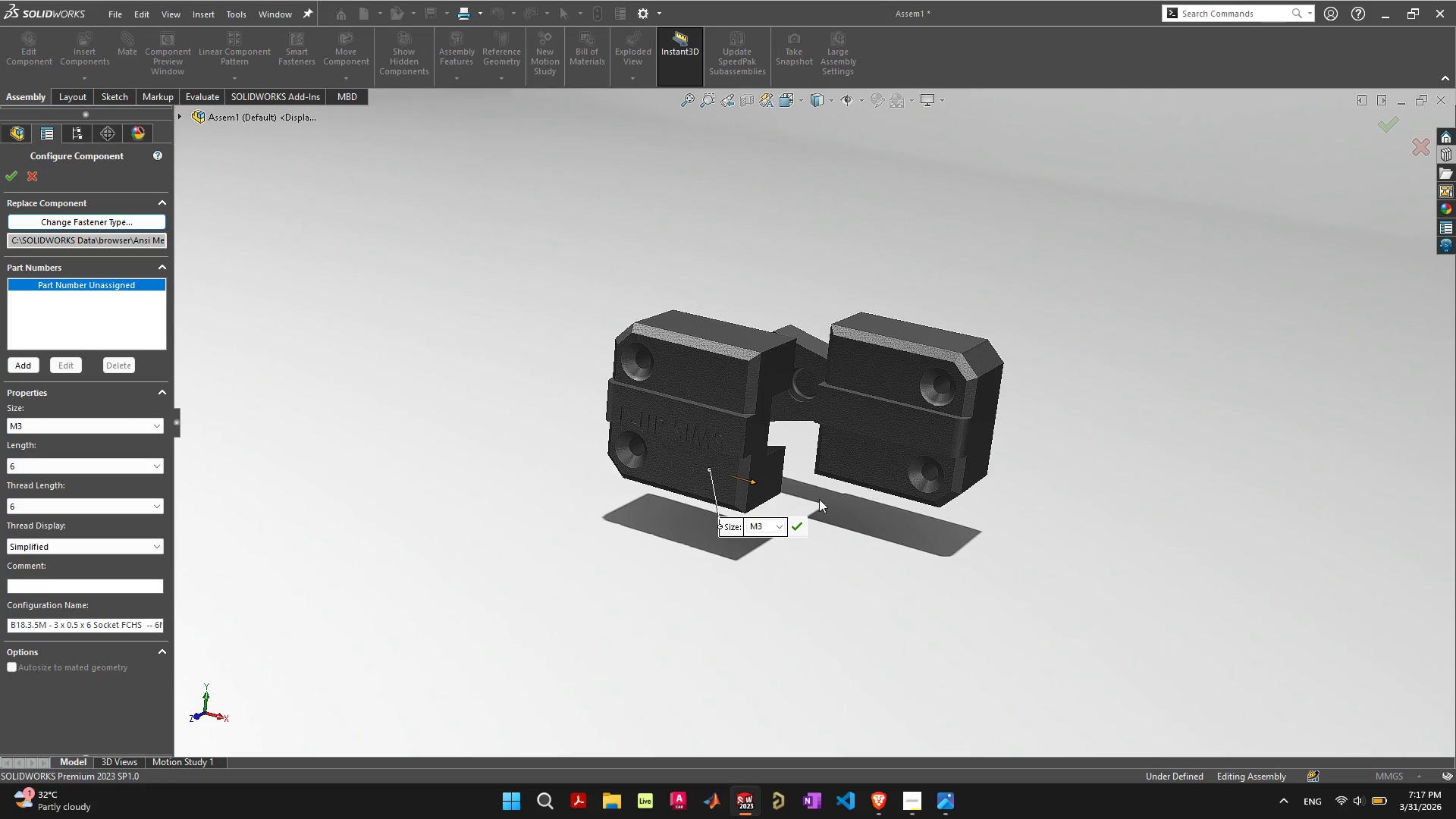 
left_click([782, 525])
 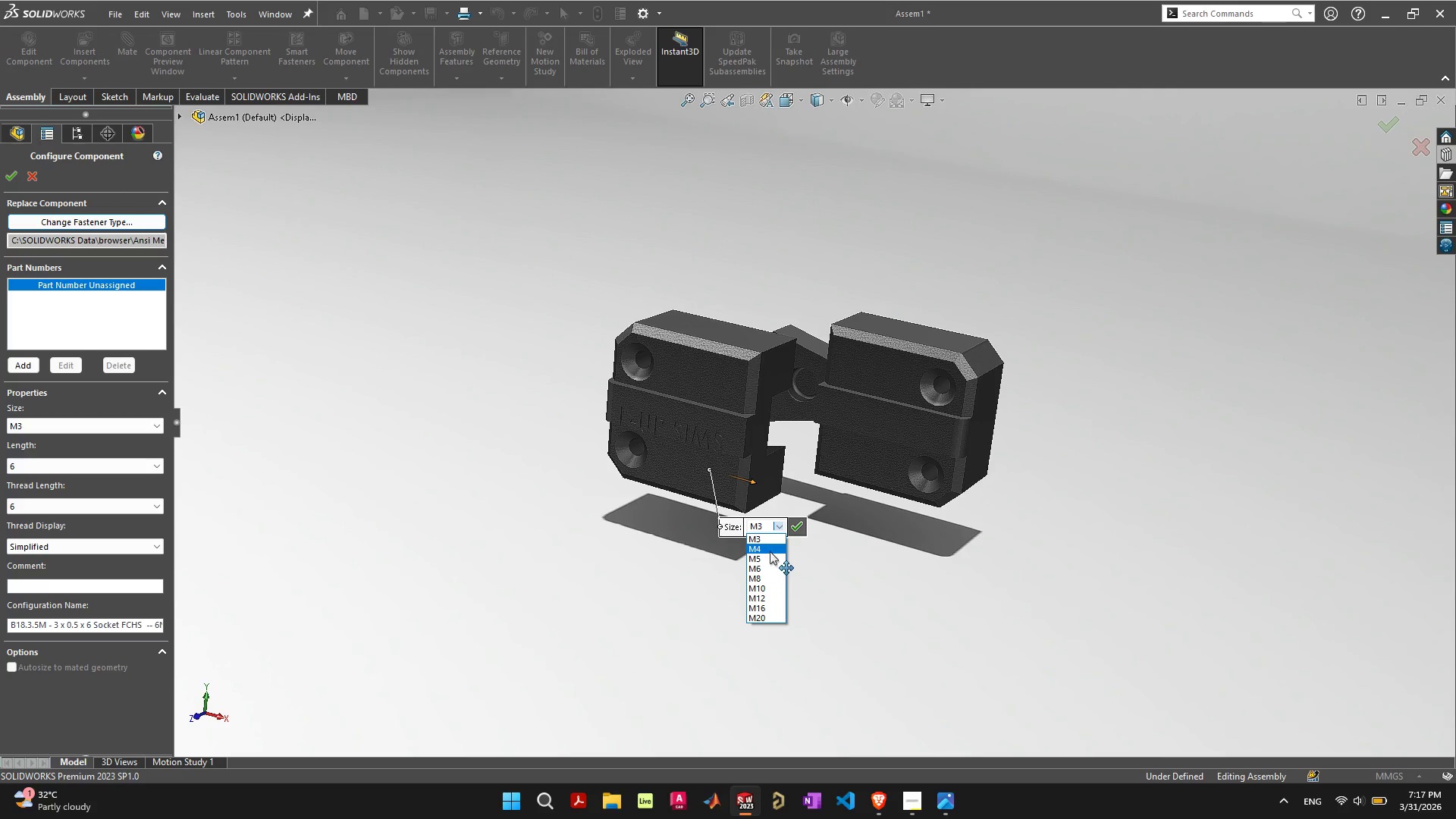 
left_click([769, 551])
 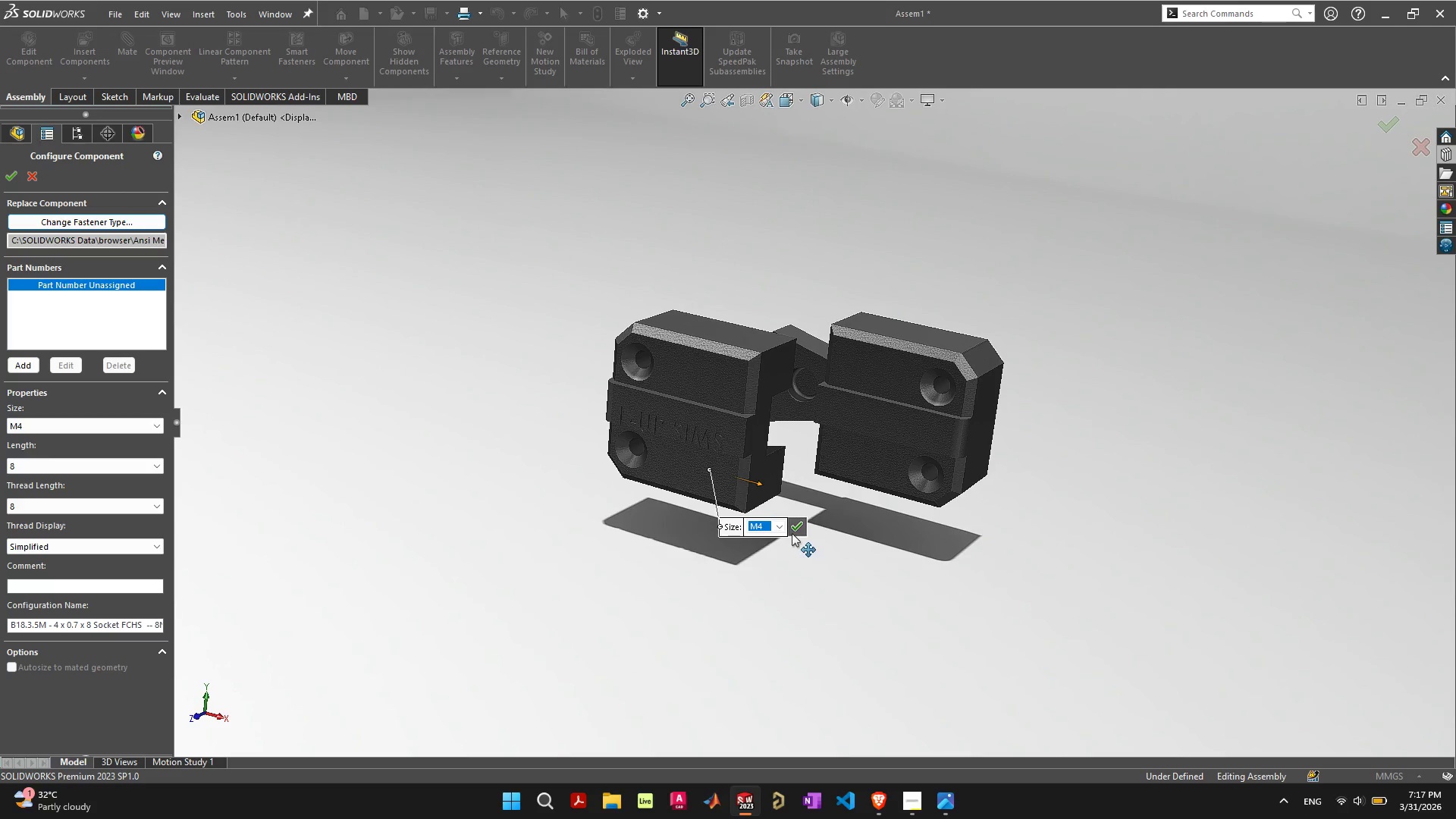 
left_click_drag(start_coordinate=[722, 476], to_coordinate=[917, 526])
 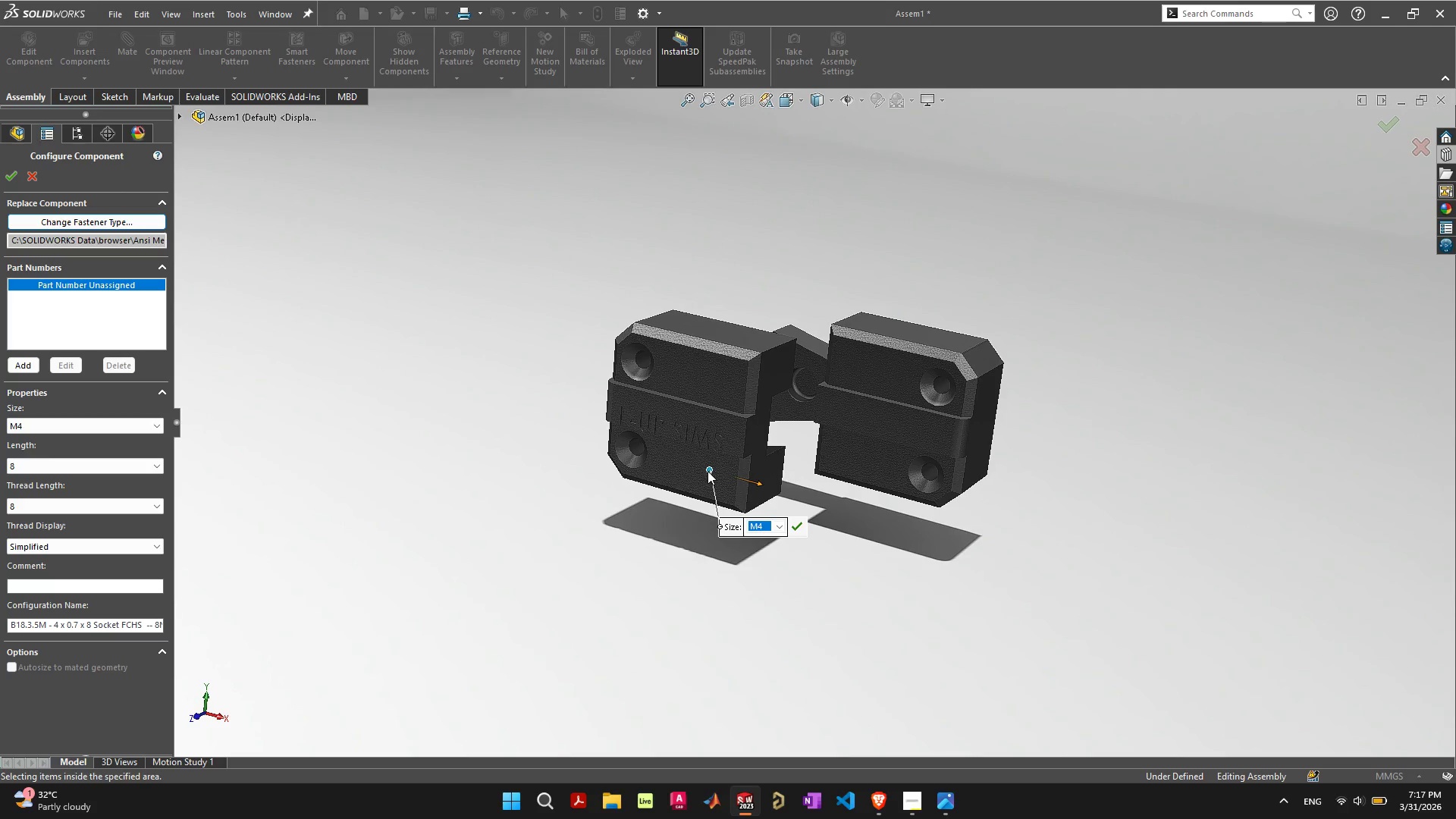 
left_click_drag(start_coordinate=[708, 469], to_coordinate=[824, 526])
 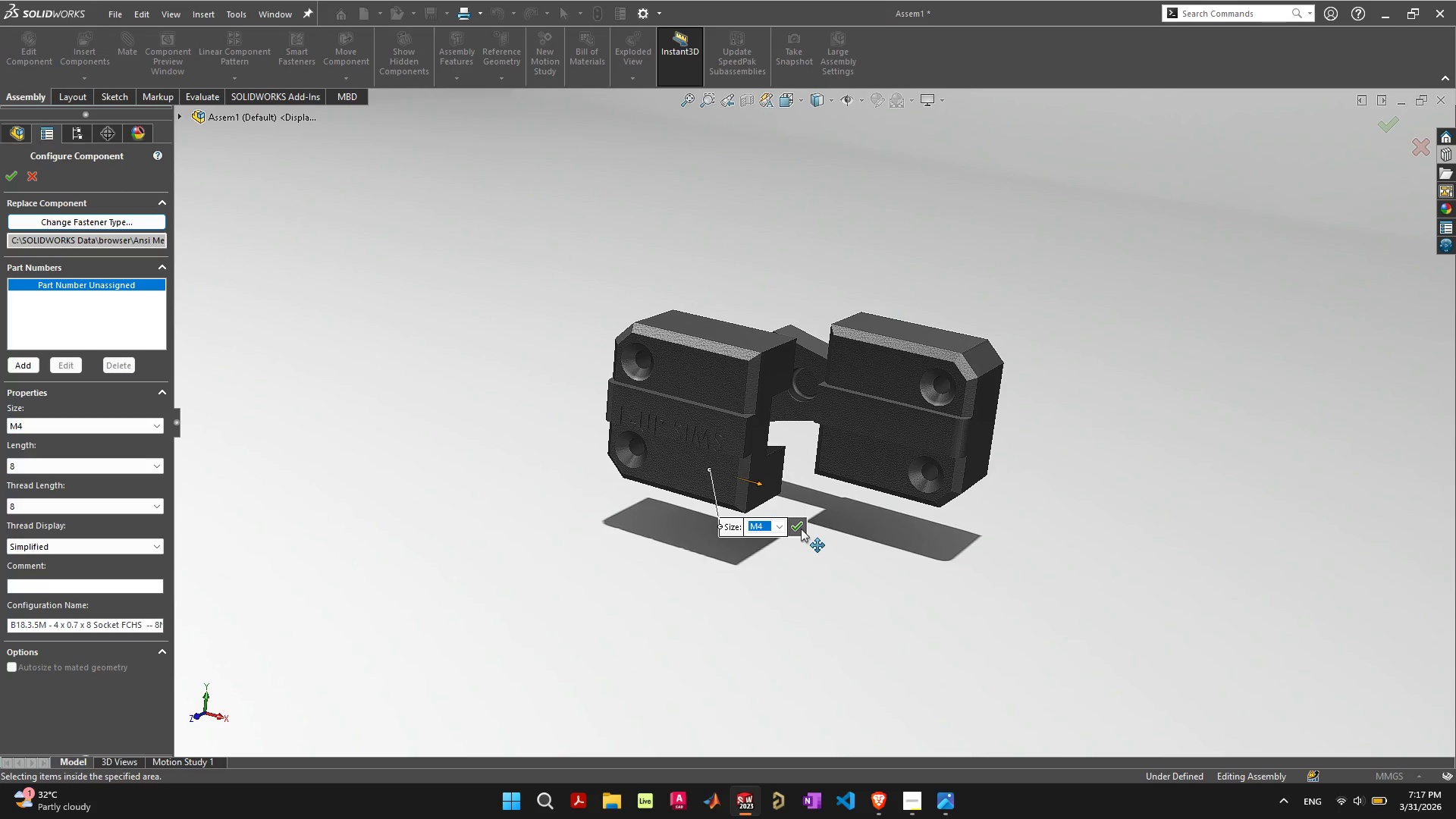 
left_click([801, 529])
 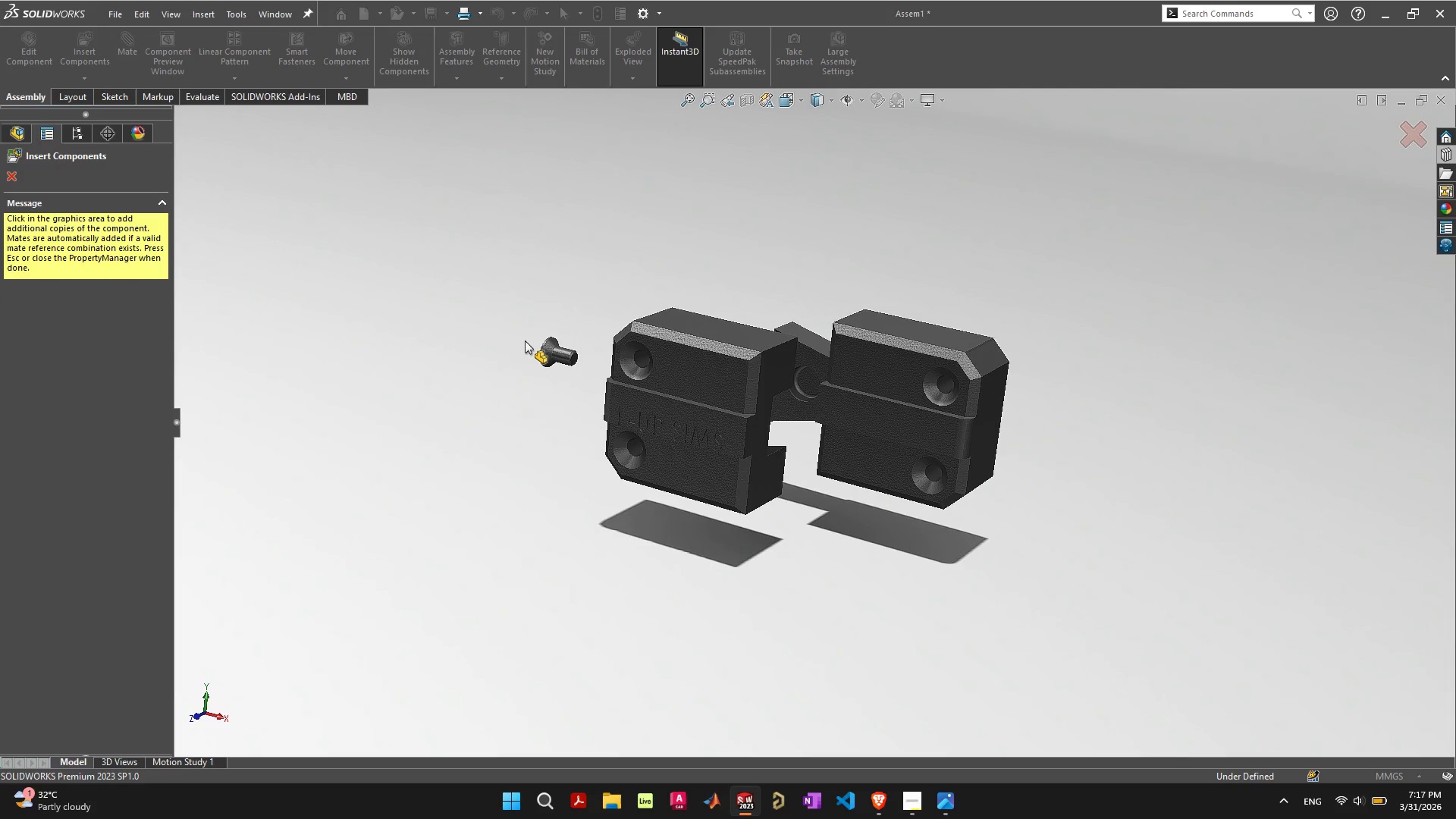 
wait(6.49)
 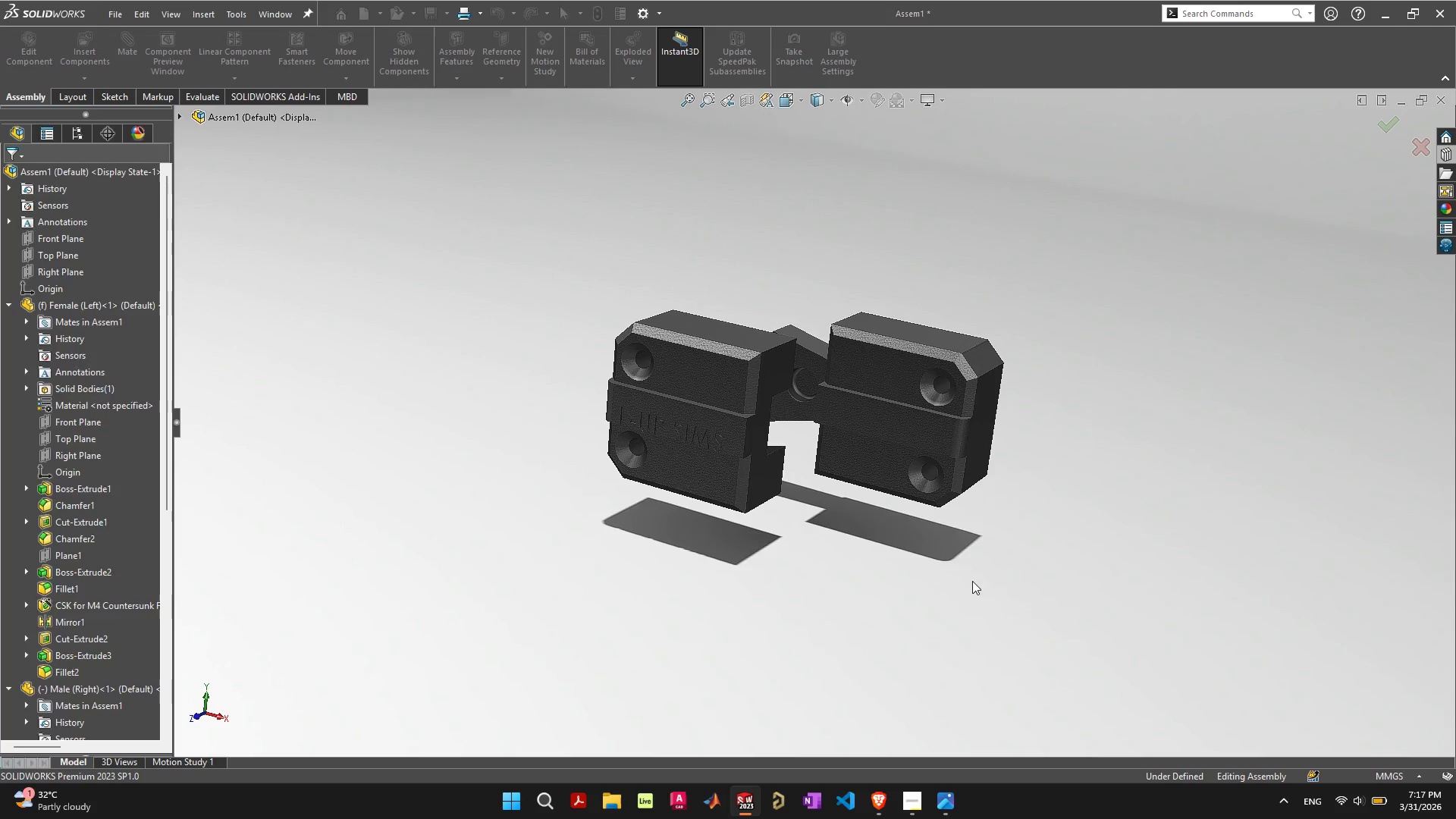 
left_click_drag(start_coordinate=[526, 340], to_coordinate=[479, 463])
 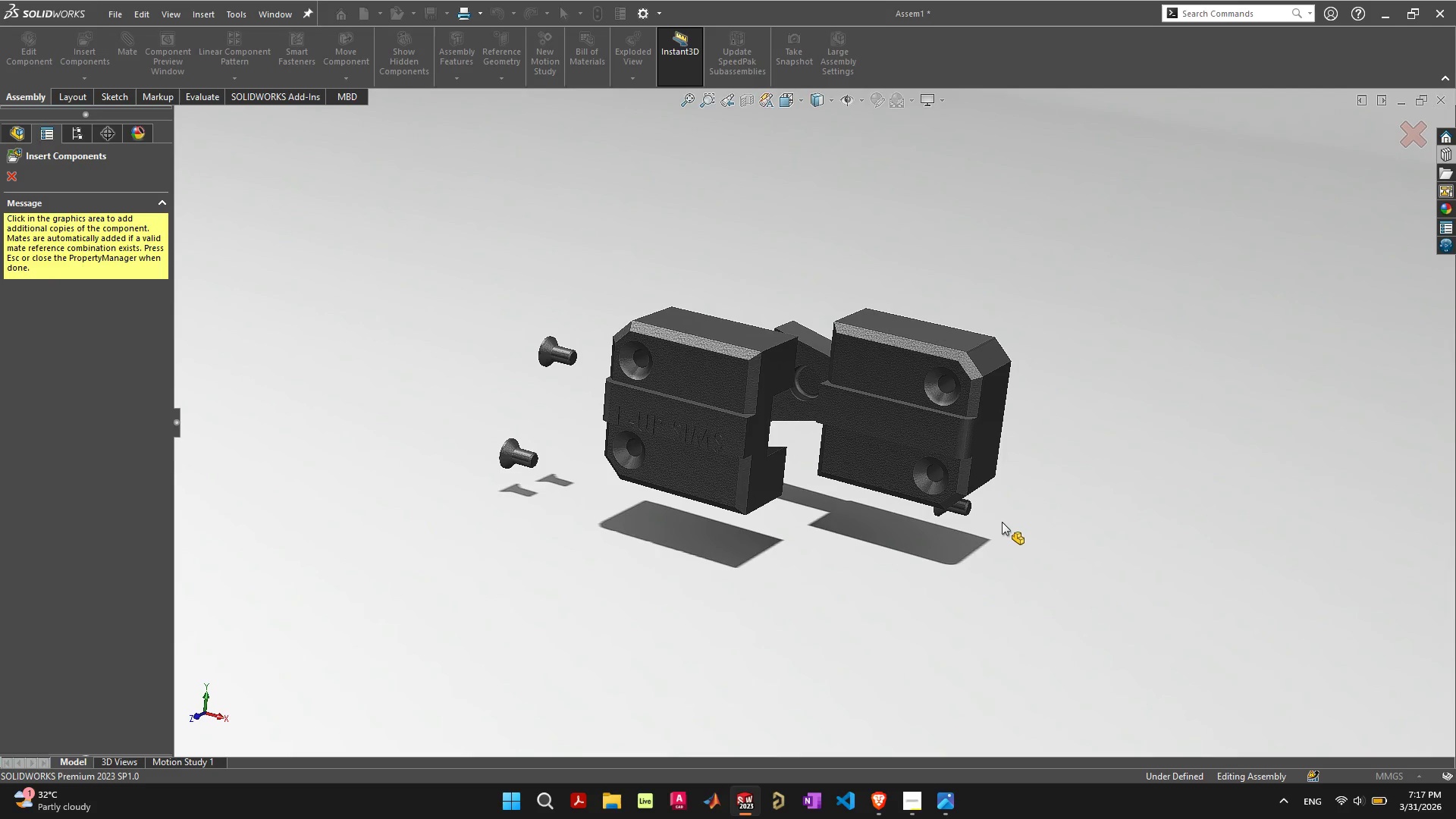 
left_click([1002, 521])
 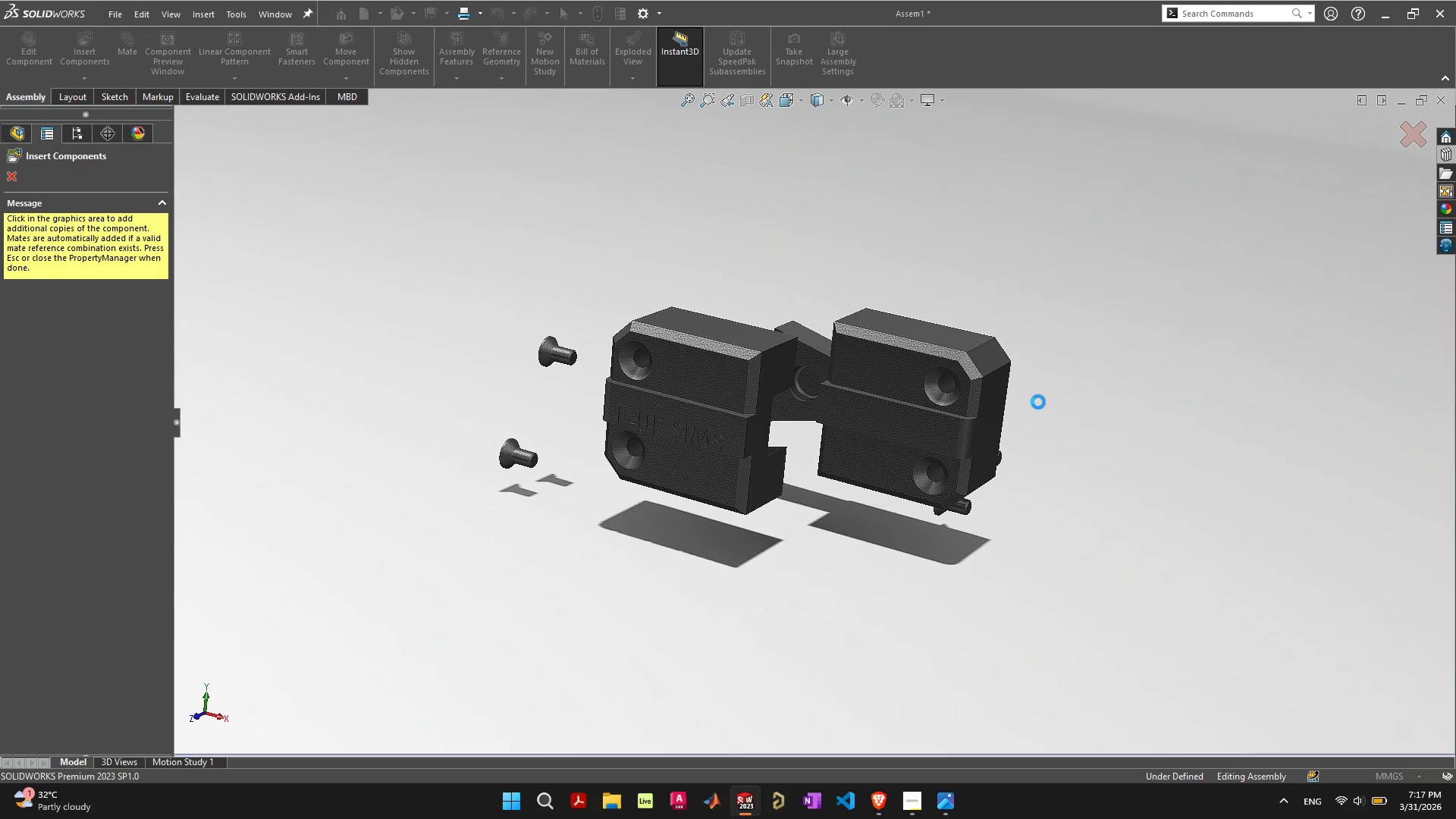 
left_click([1038, 398])
 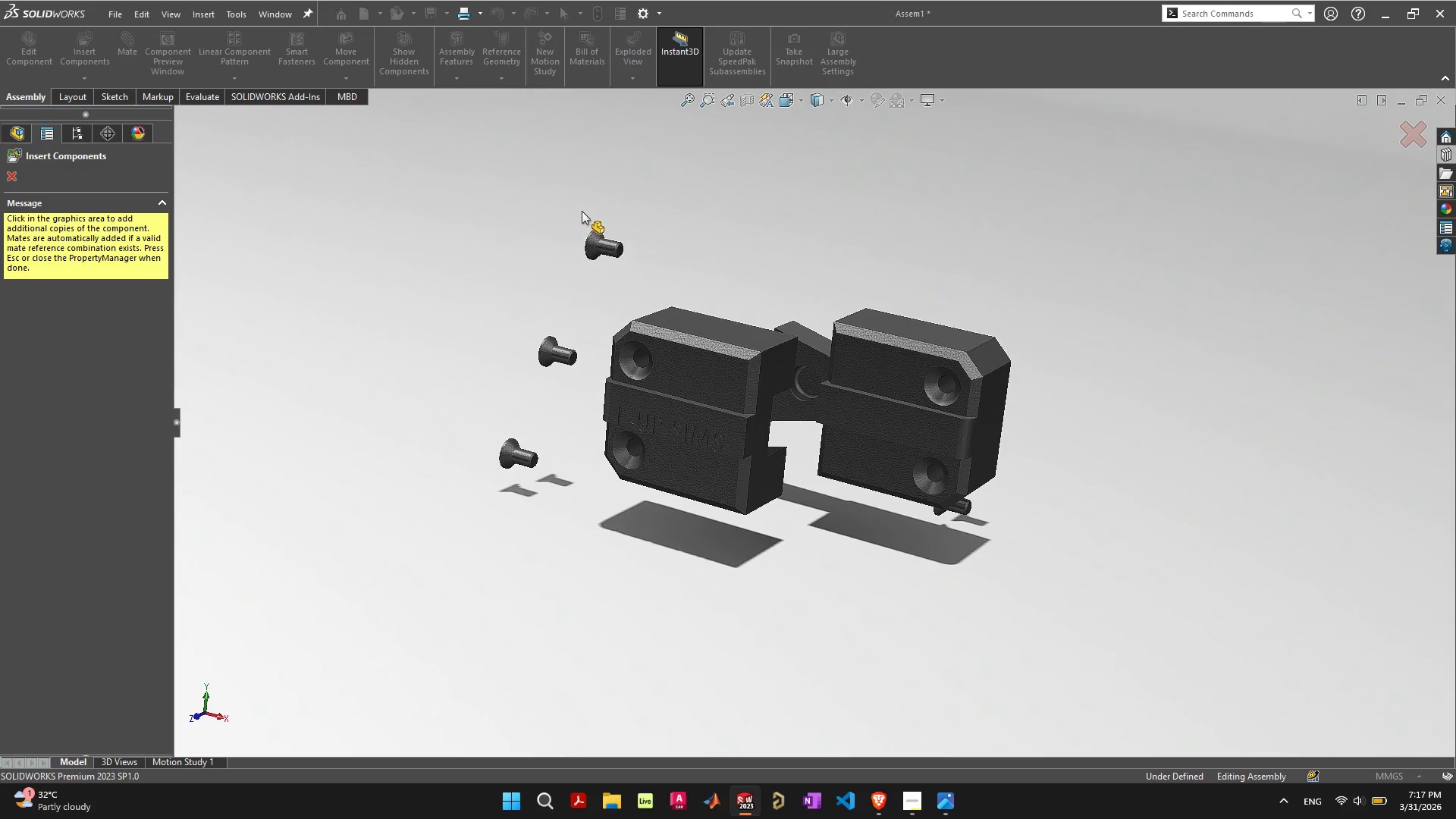 
wait(5.57)
 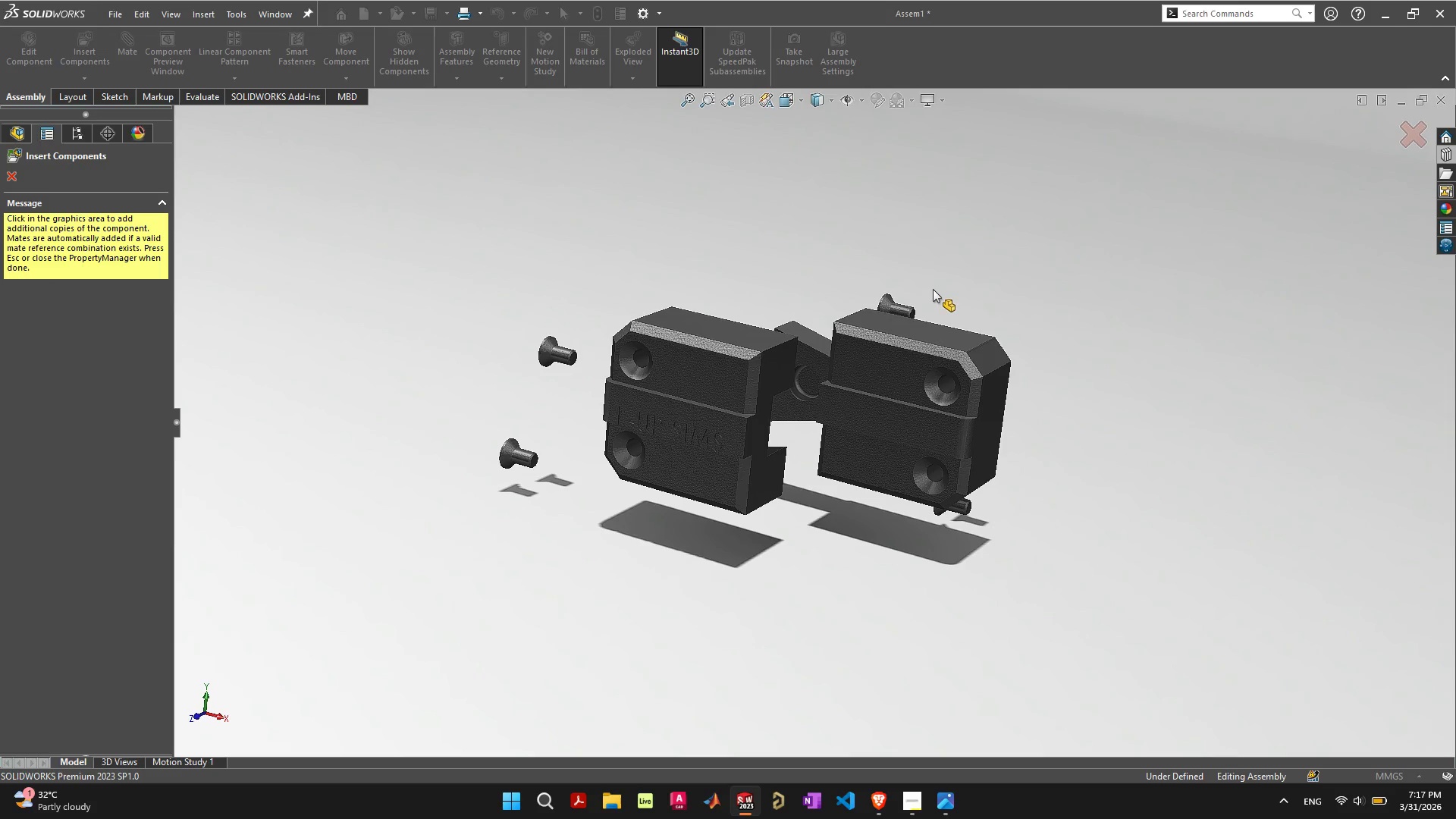 
mouse_move([592, 394])
 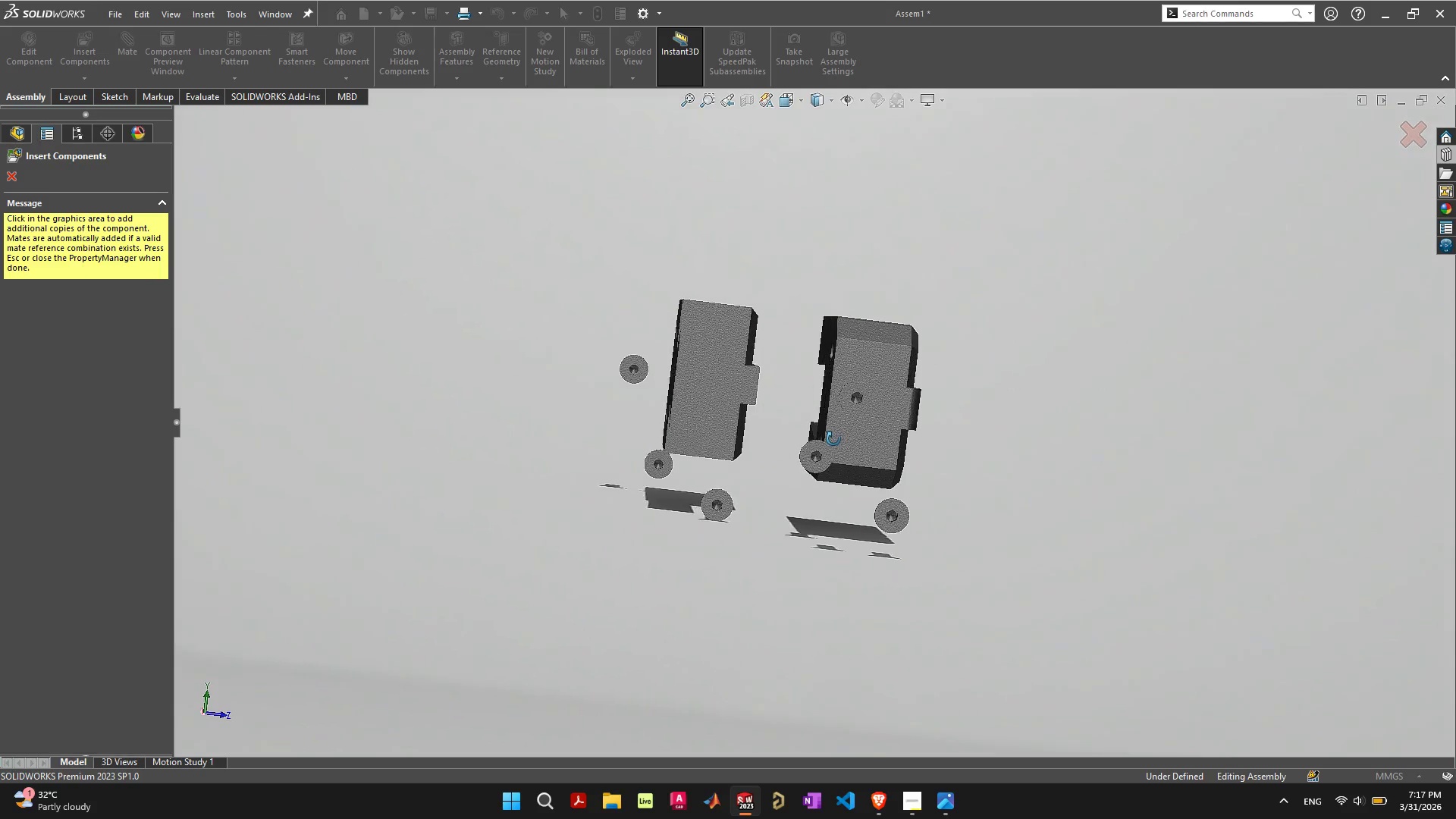 
wait(8.64)
 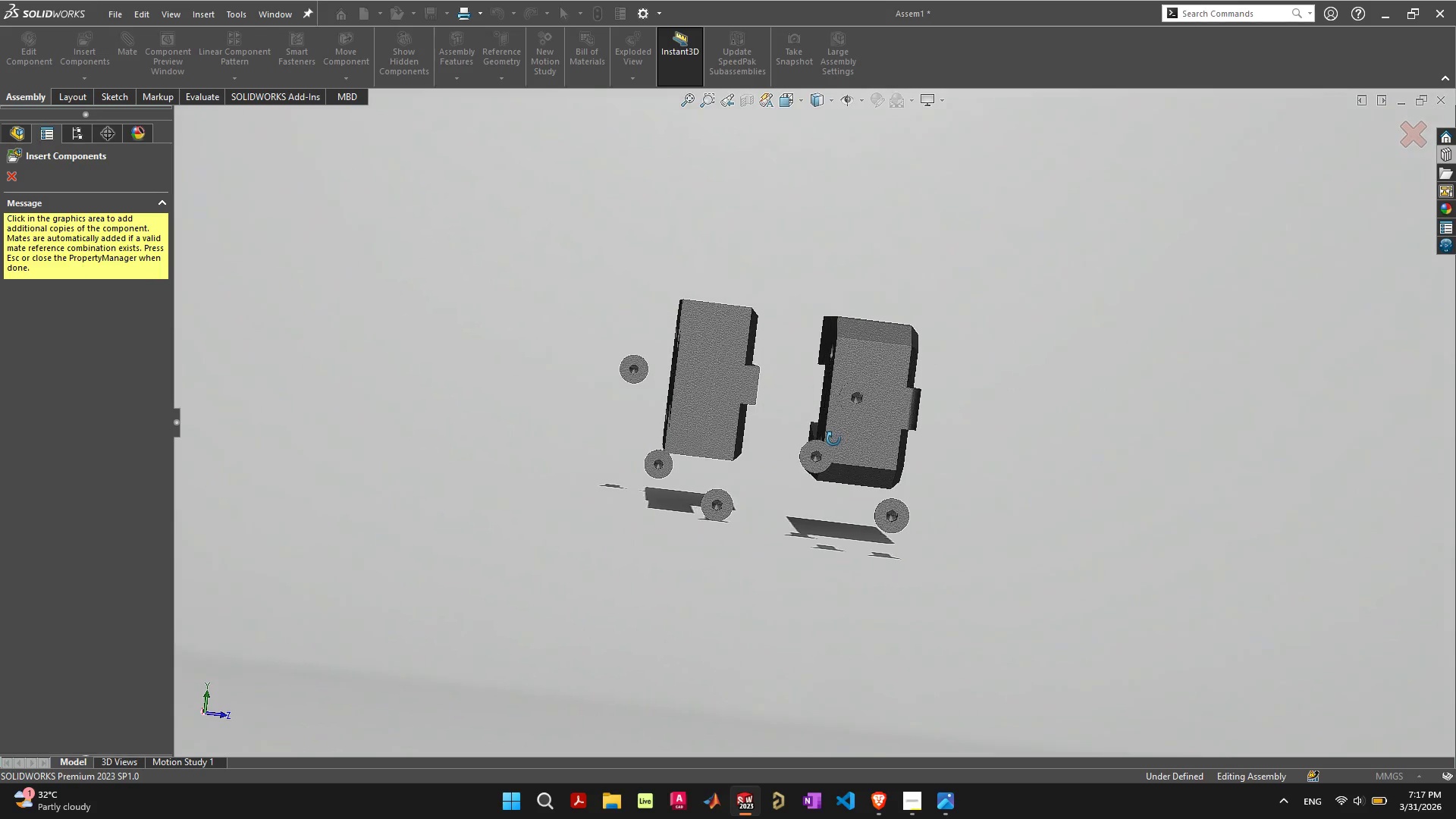 
key(Backquote)
 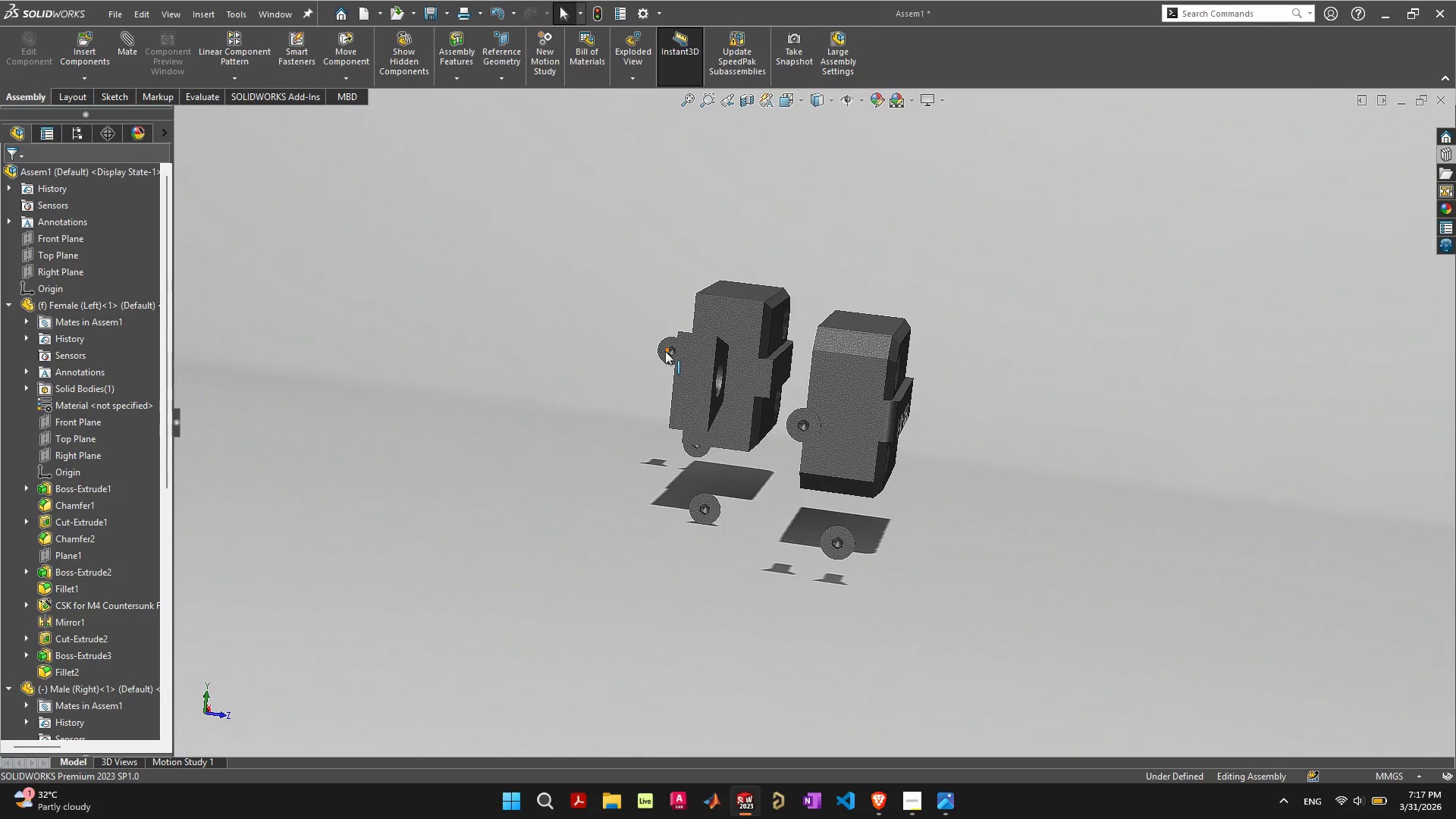 
wait(5.05)
 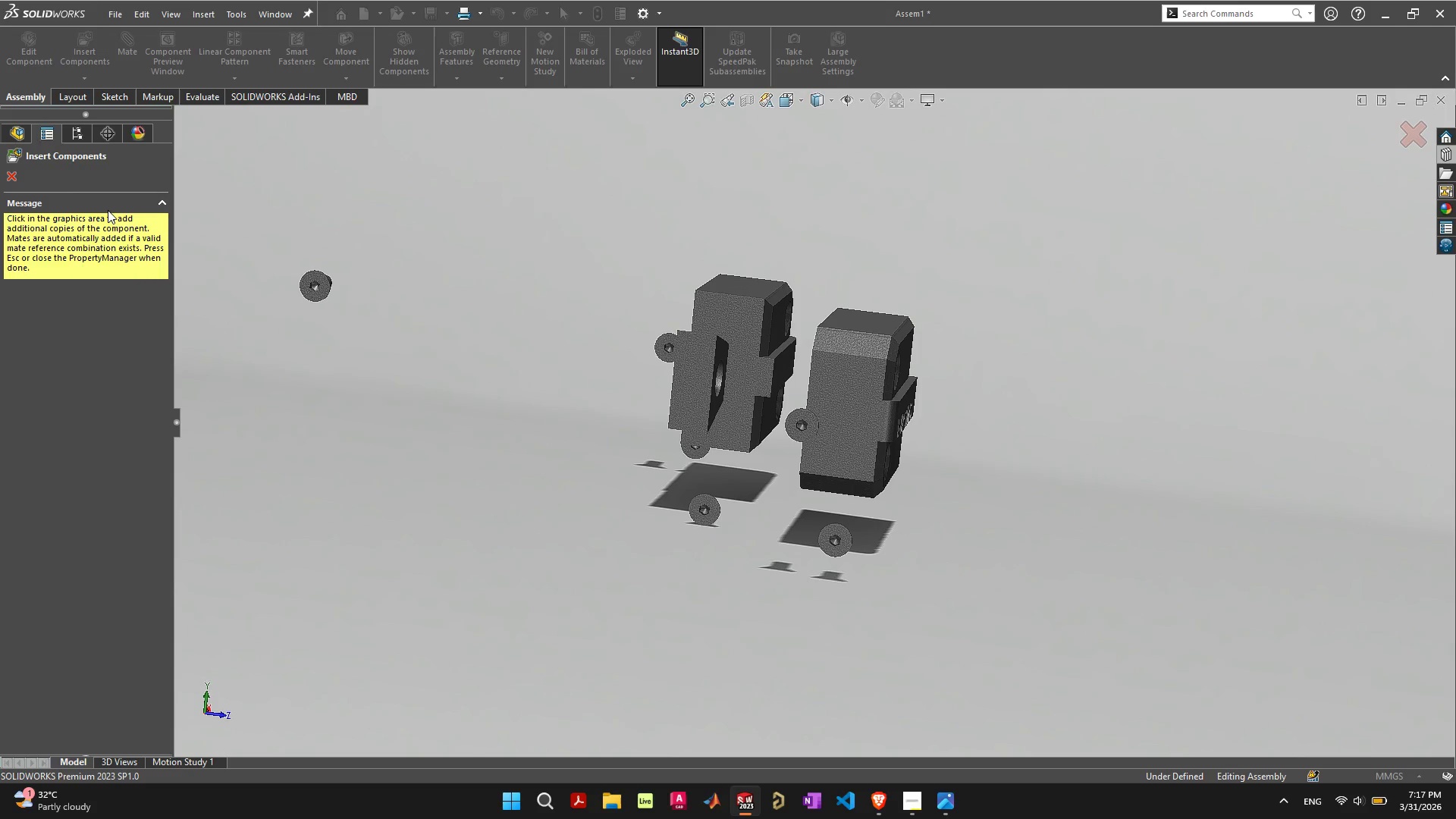 
left_click([664, 341])
 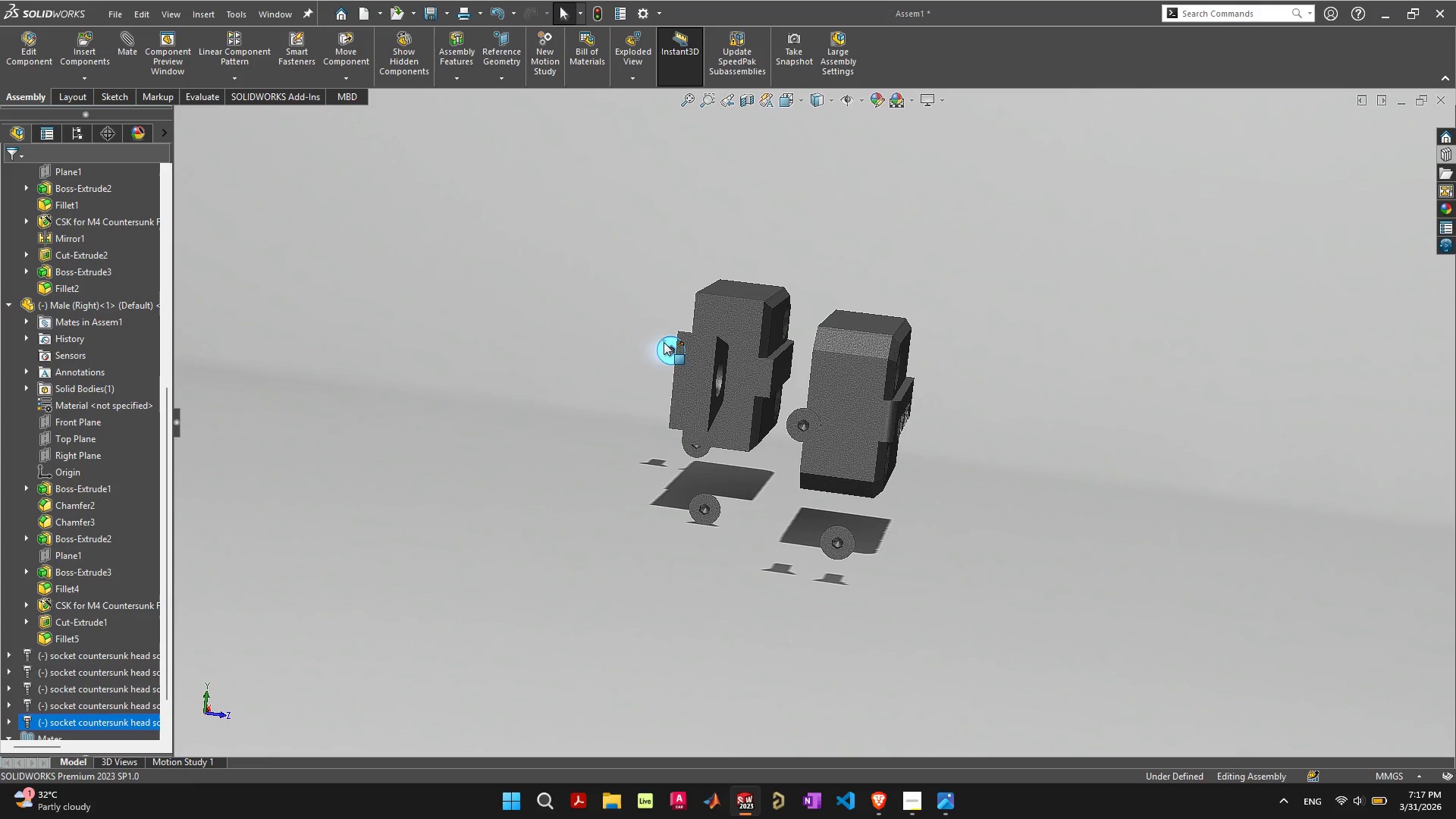 
key(Delete)
 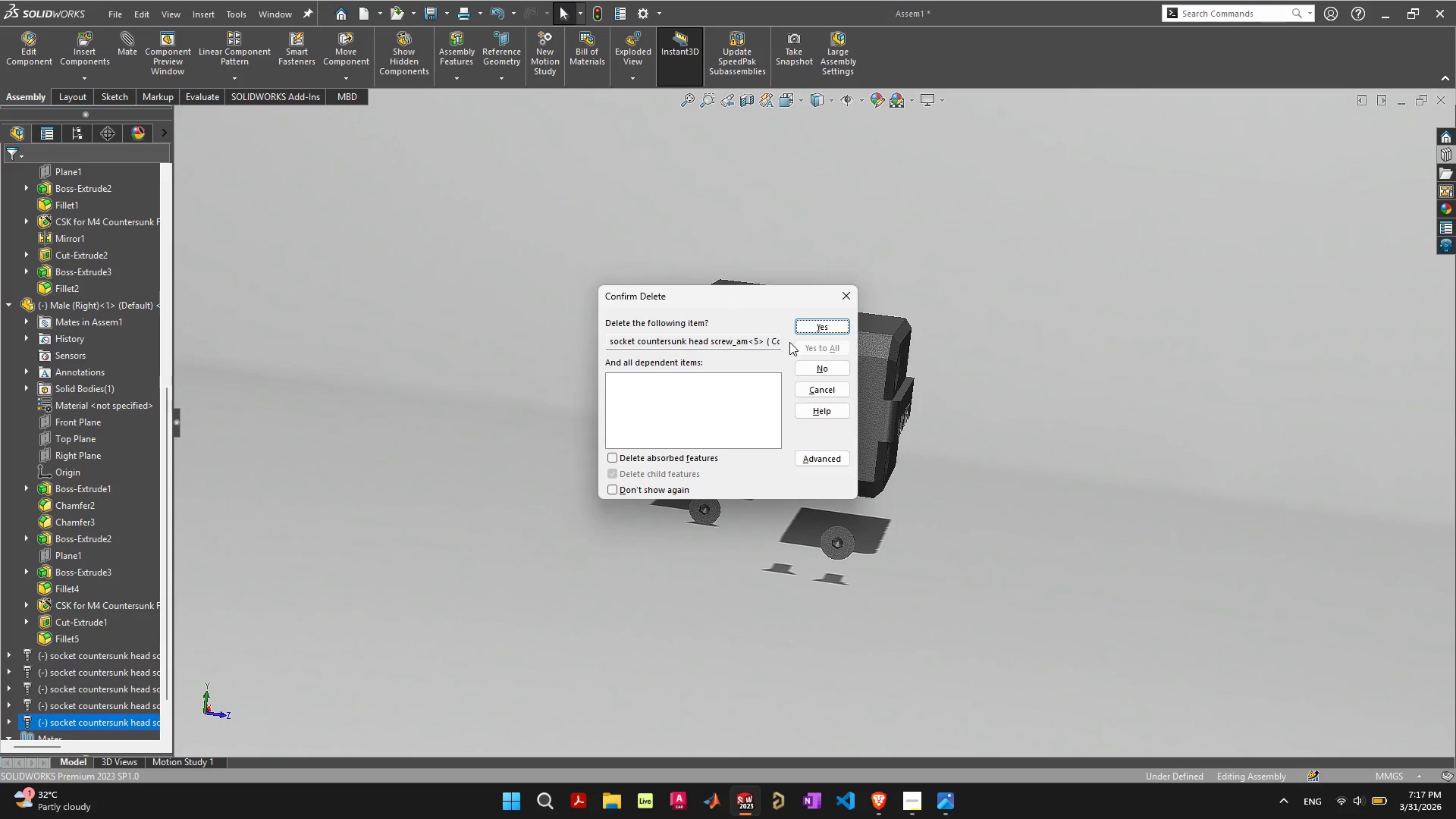 
key(Space)
 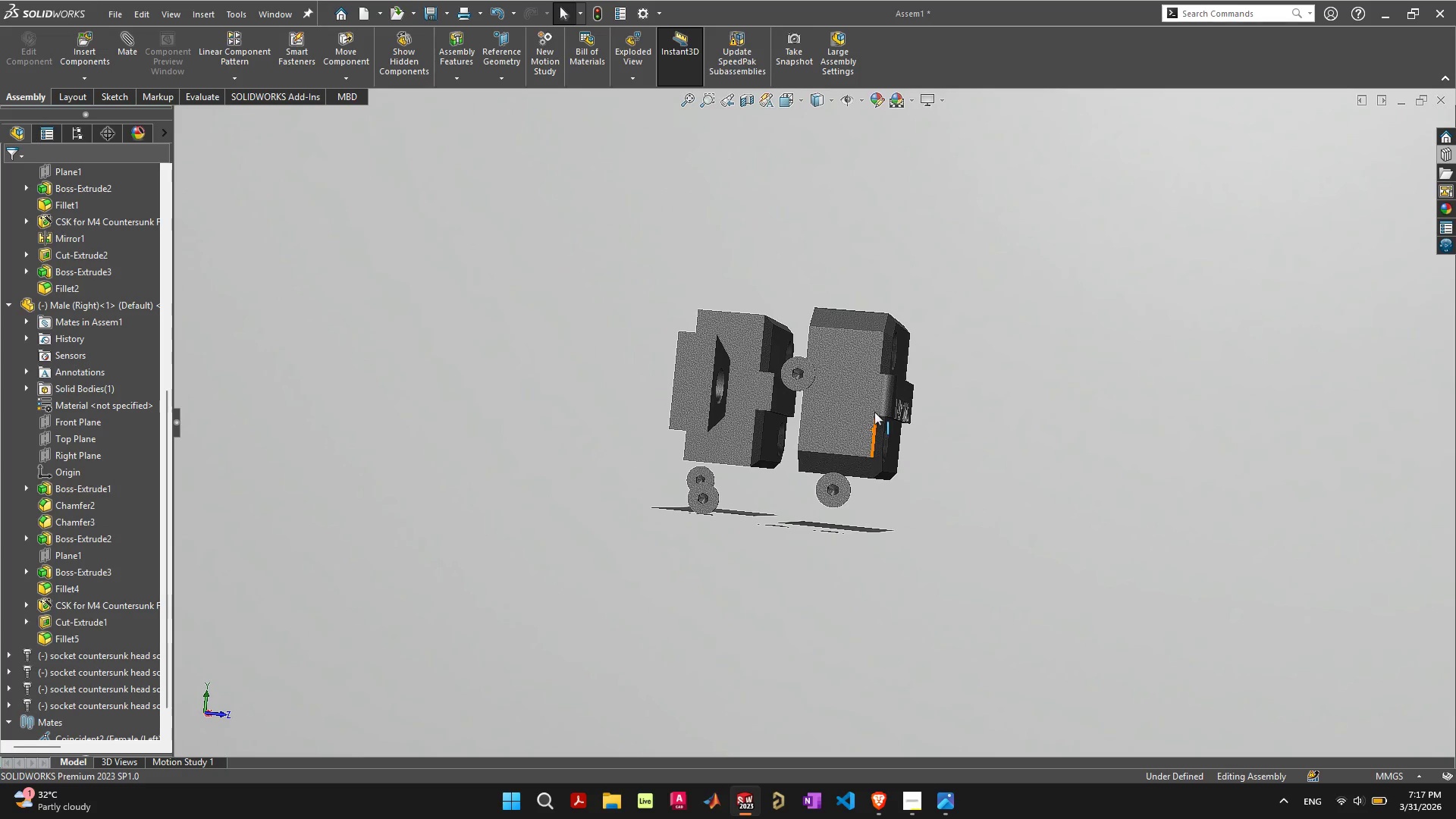 
left_click([788, 365])
 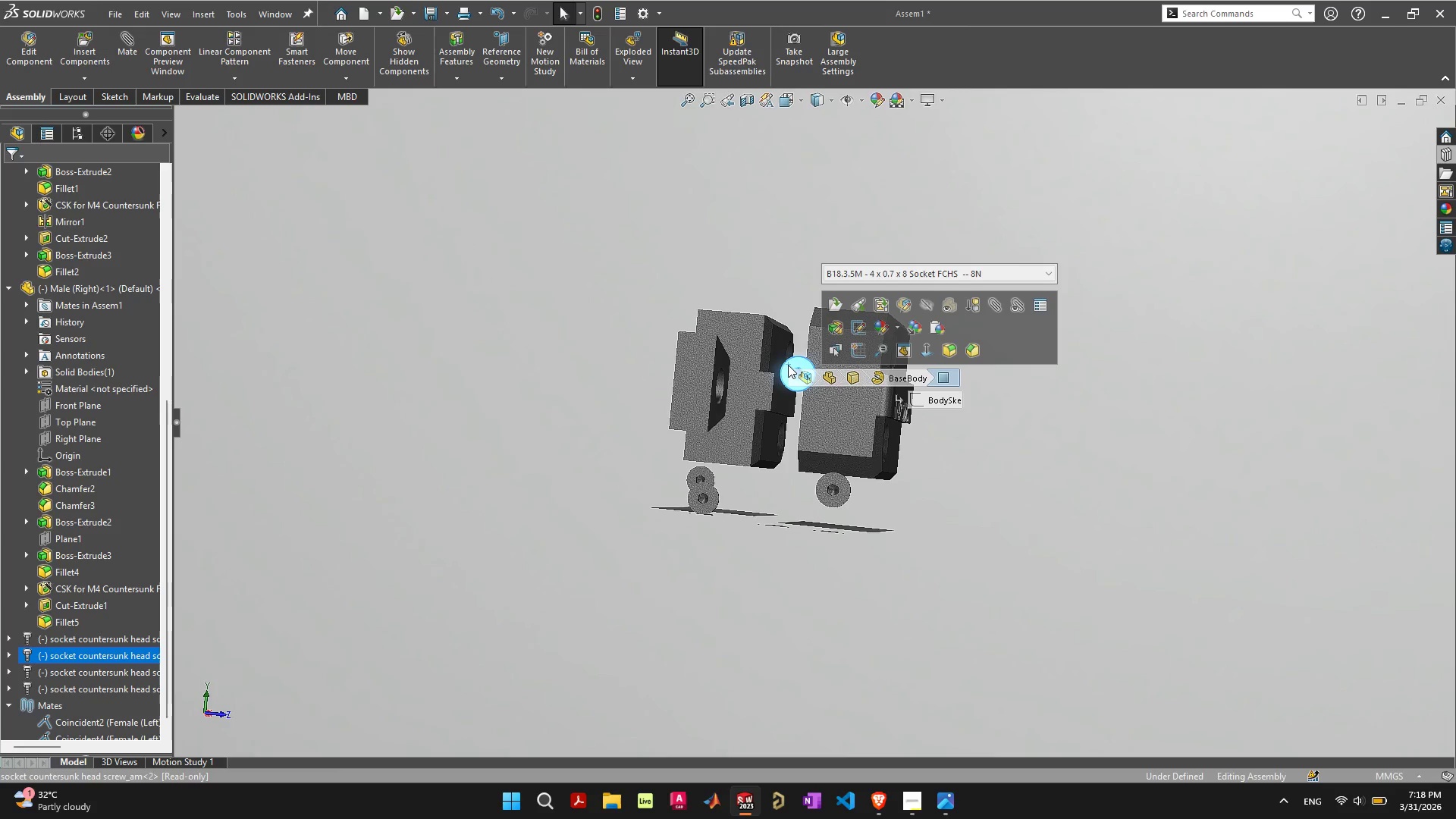 
left_click([1020, 467])
 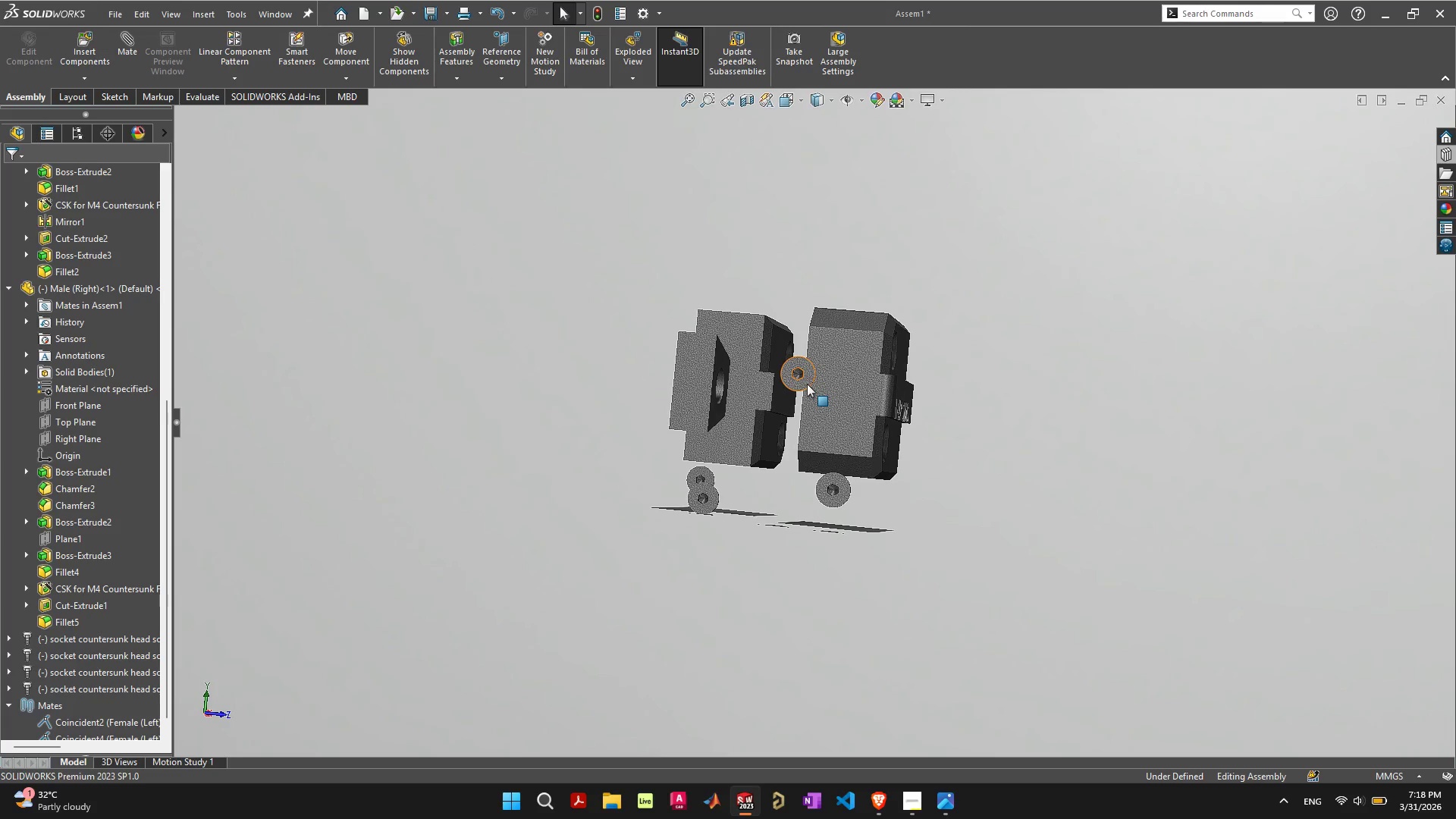 
right_click([806, 383])
 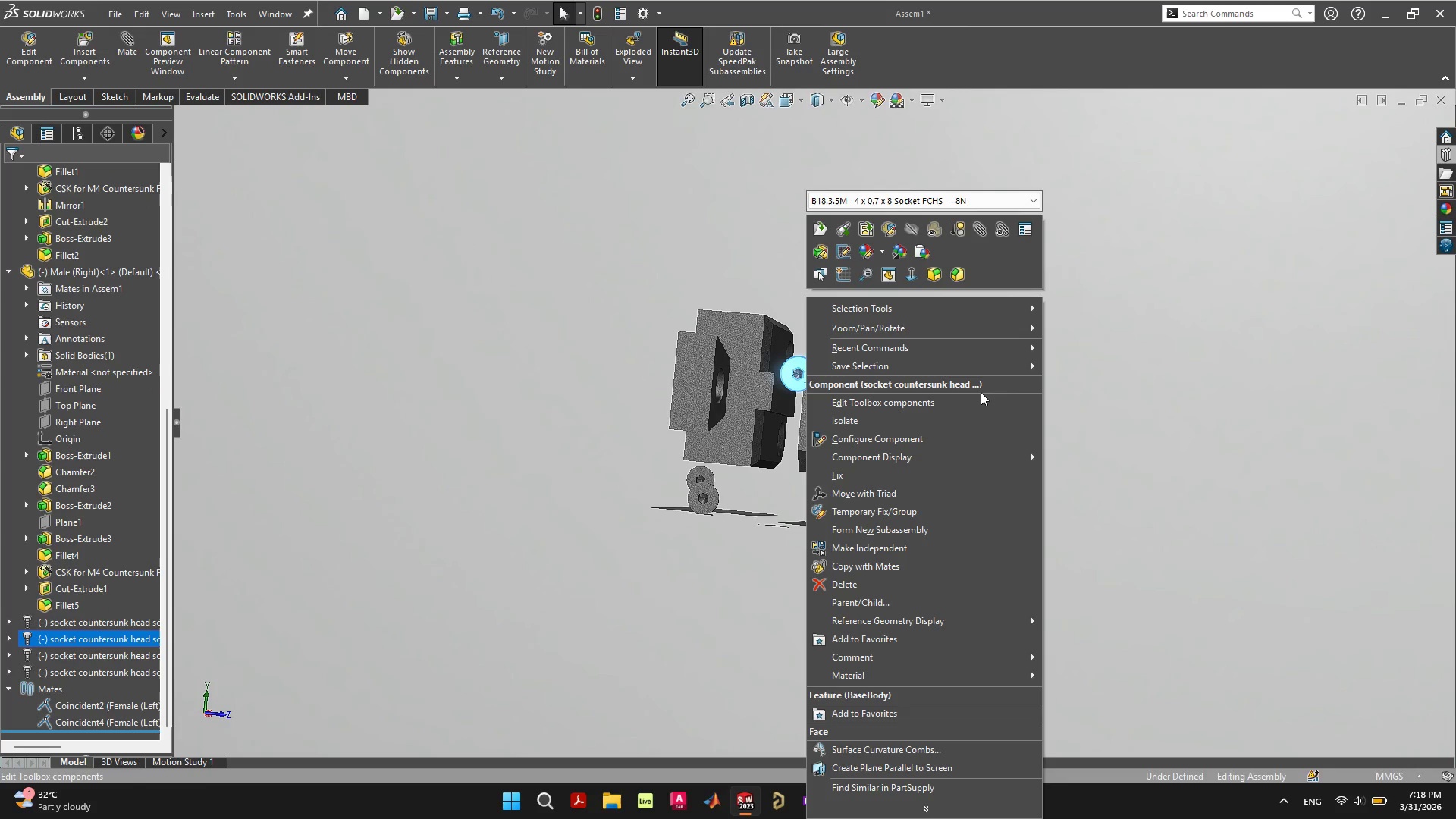 
wait(8.88)
 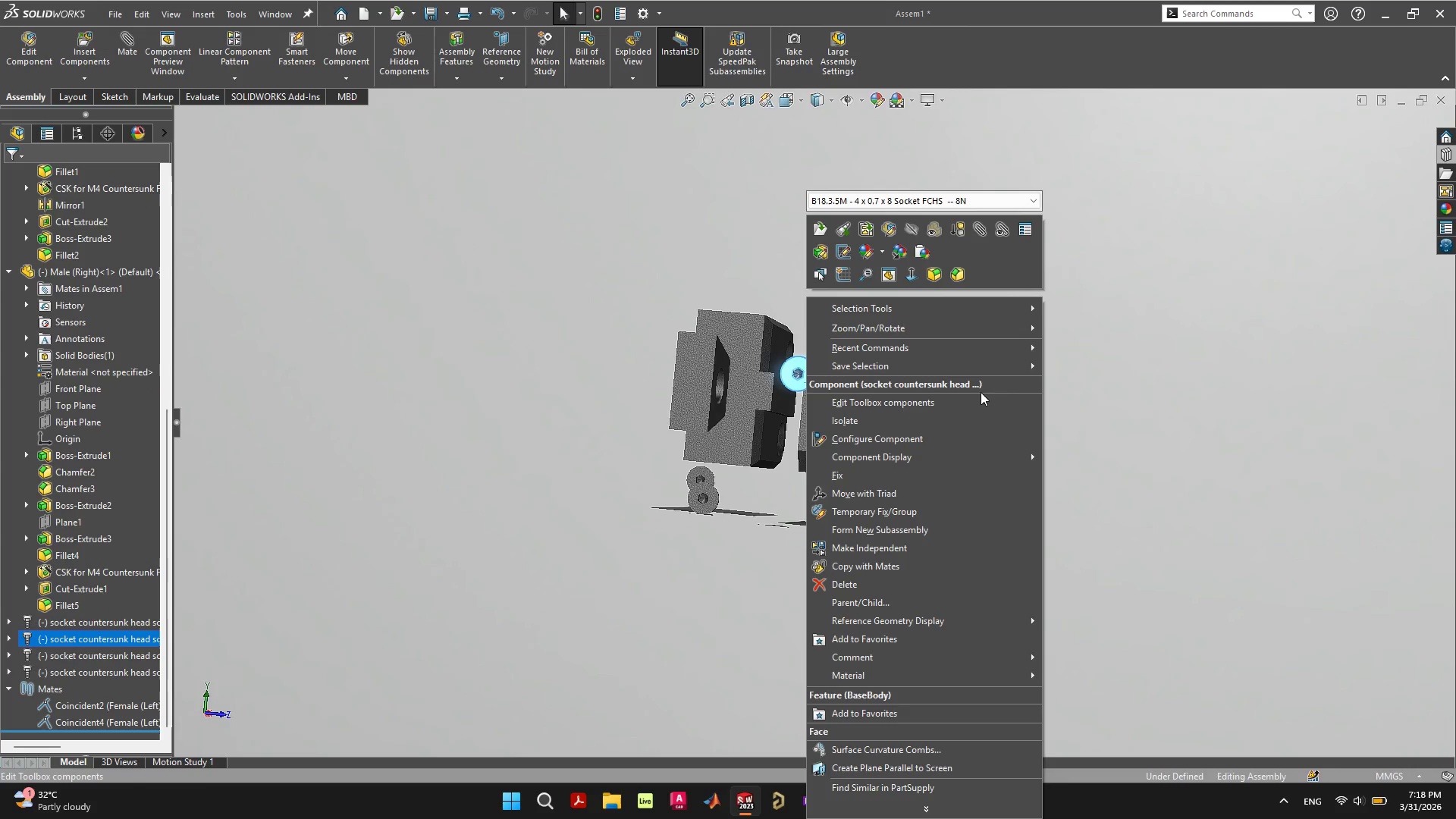 
left_click_drag(start_coordinate=[800, 383], to_coordinate=[1001, 497])
 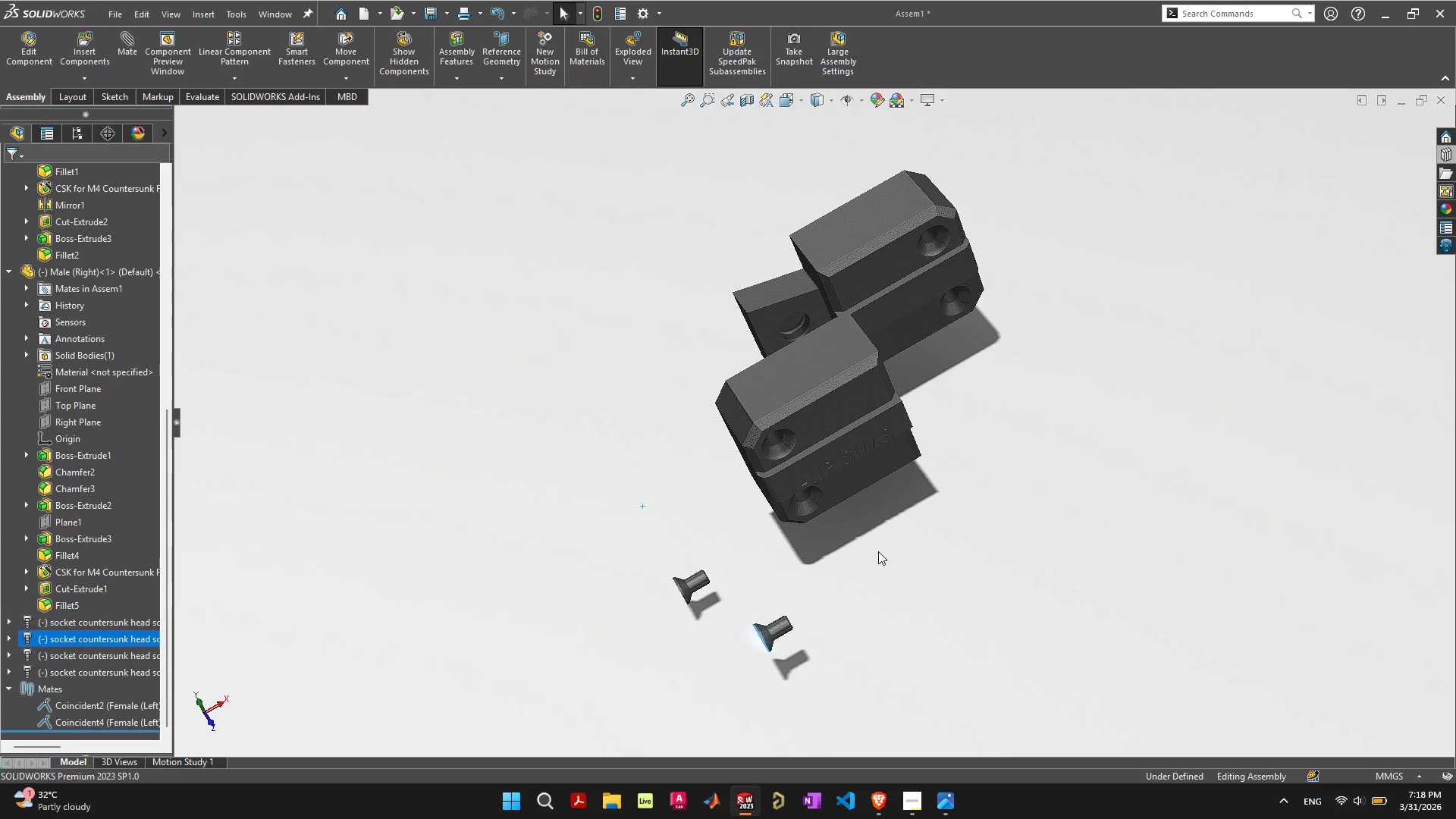 
wait(6.5)
 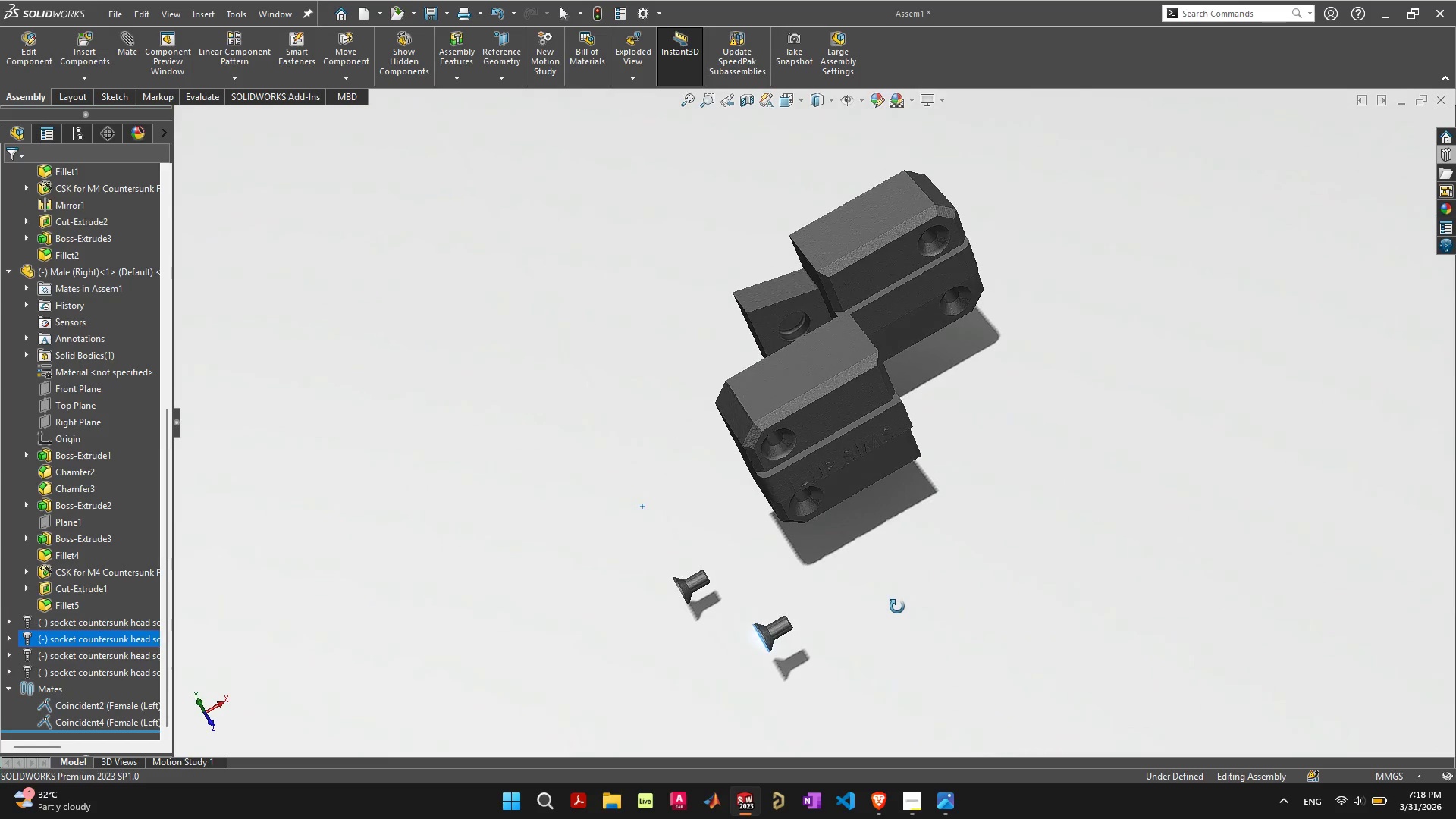 
left_click([777, 634])
 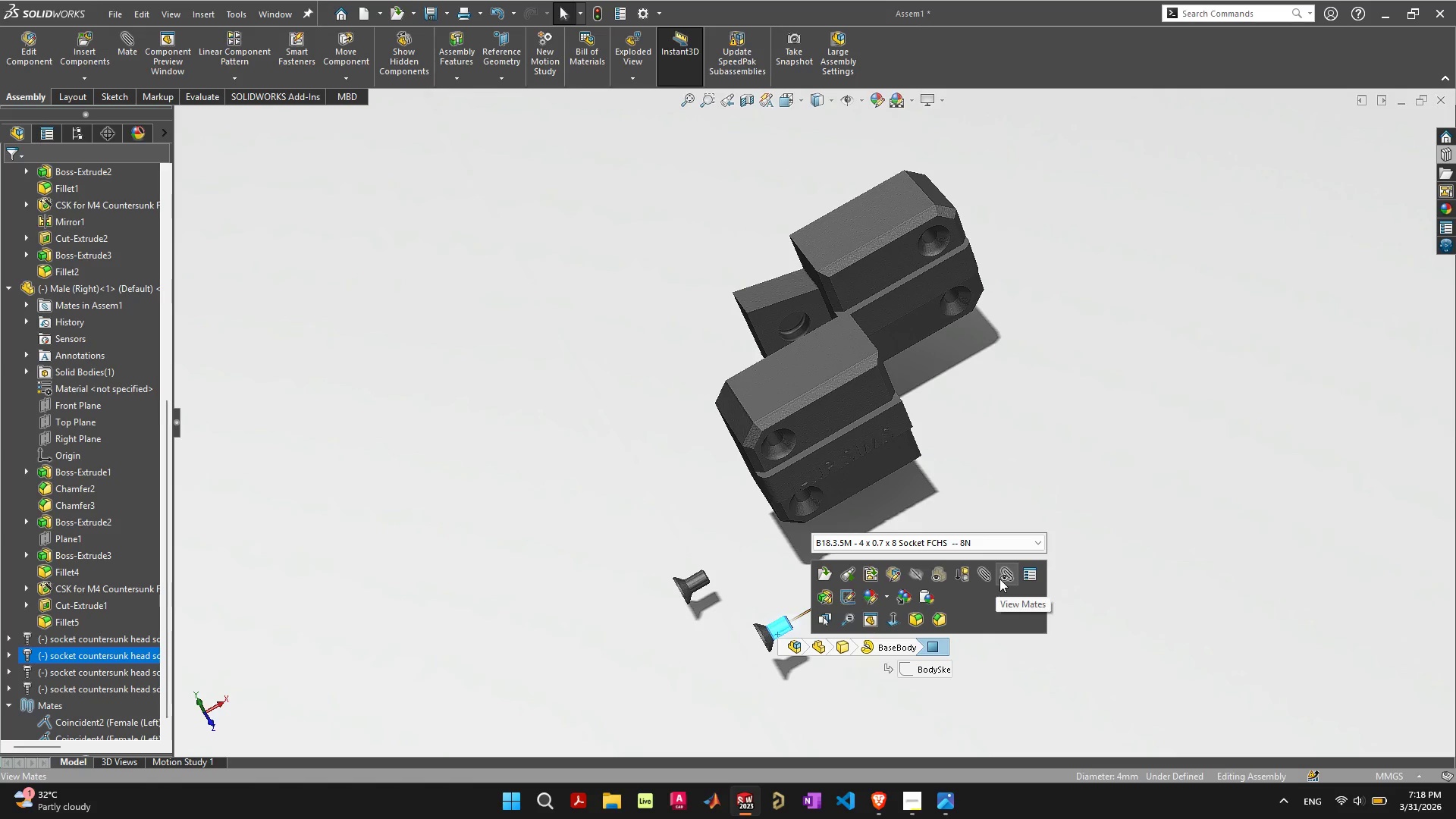 
left_click([1039, 540])
 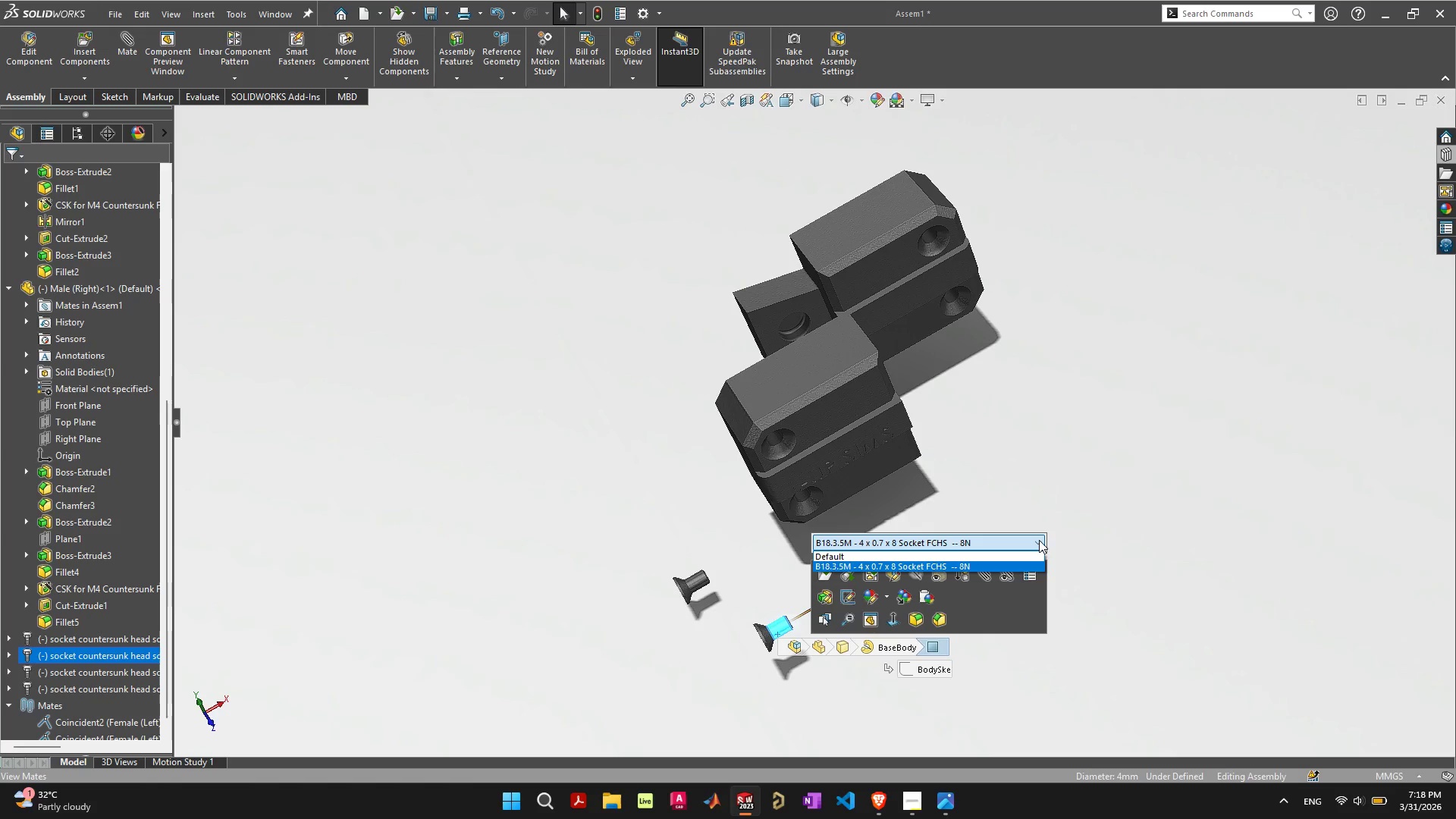 
left_click([1039, 540])
 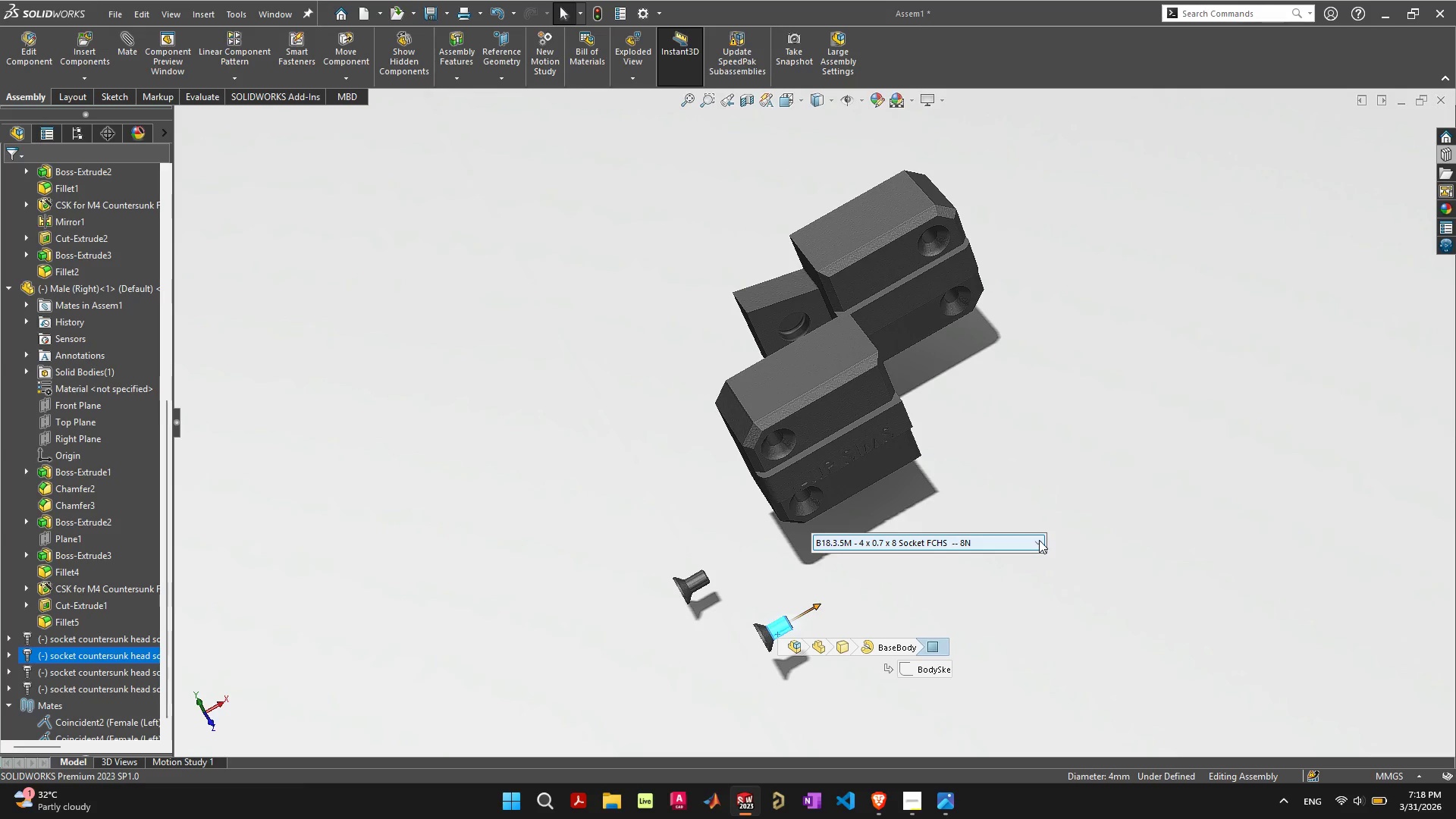 
left_click([1039, 540])
 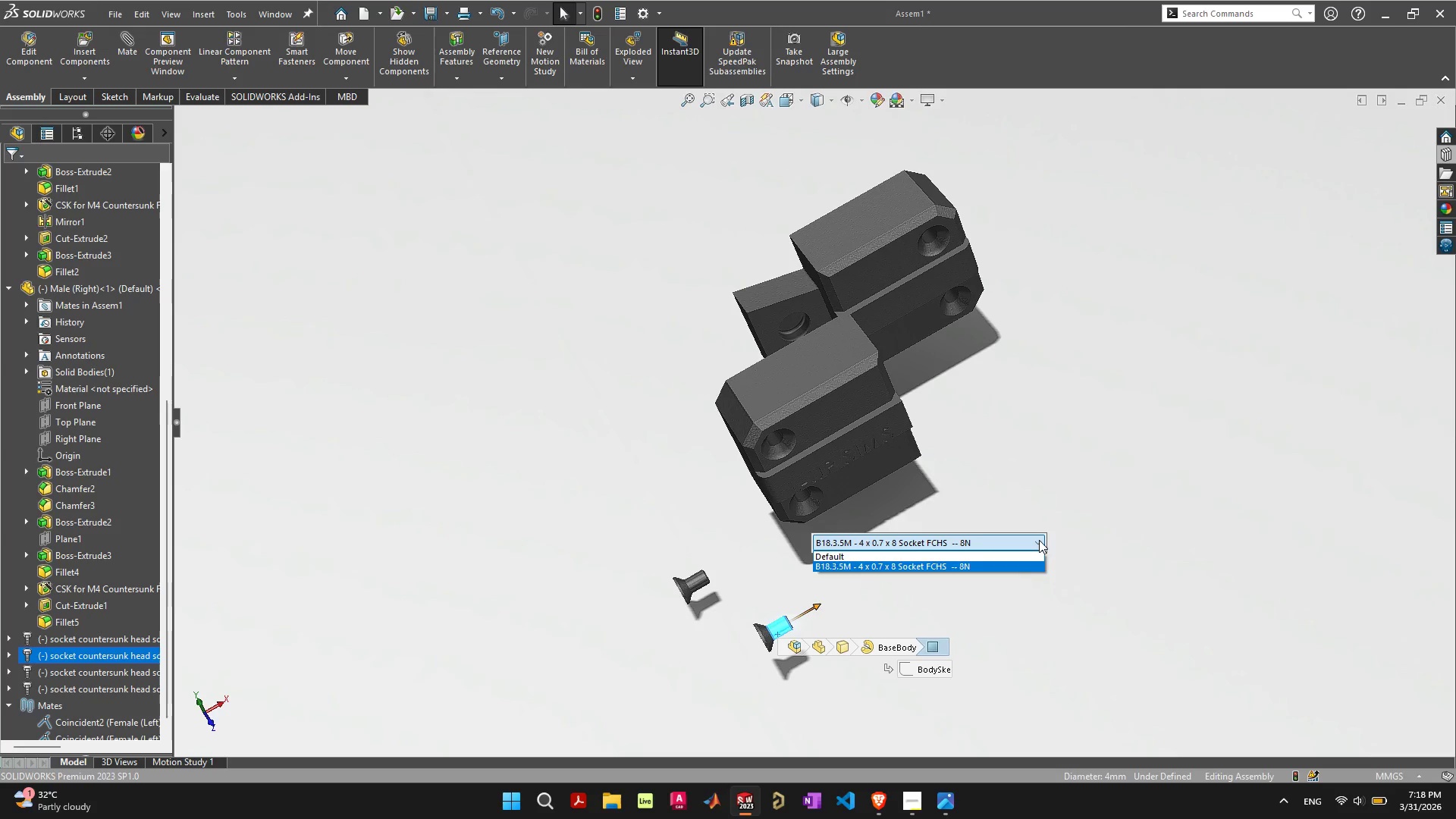 
left_click([1039, 540])
 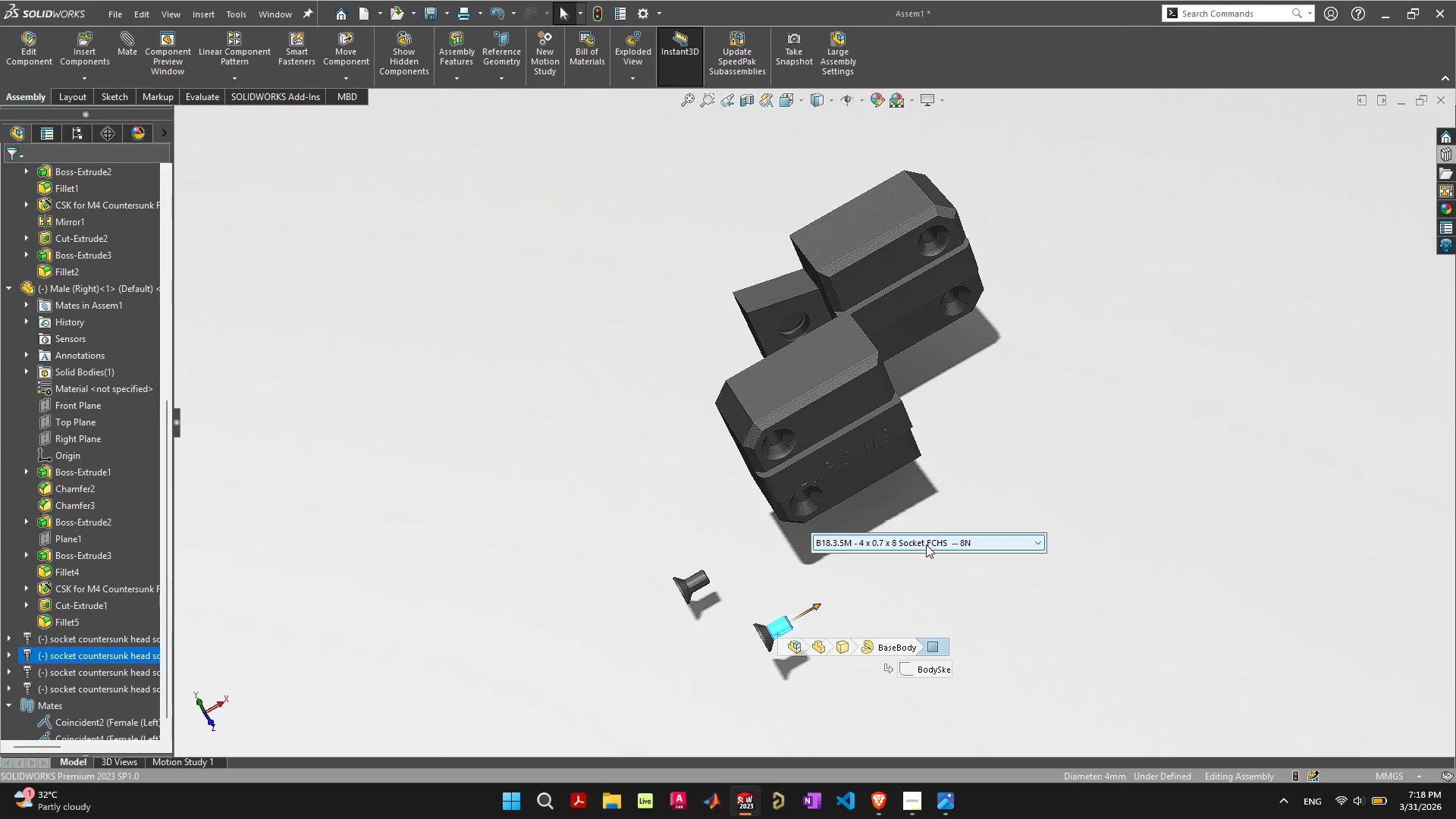 
left_click([927, 543])
 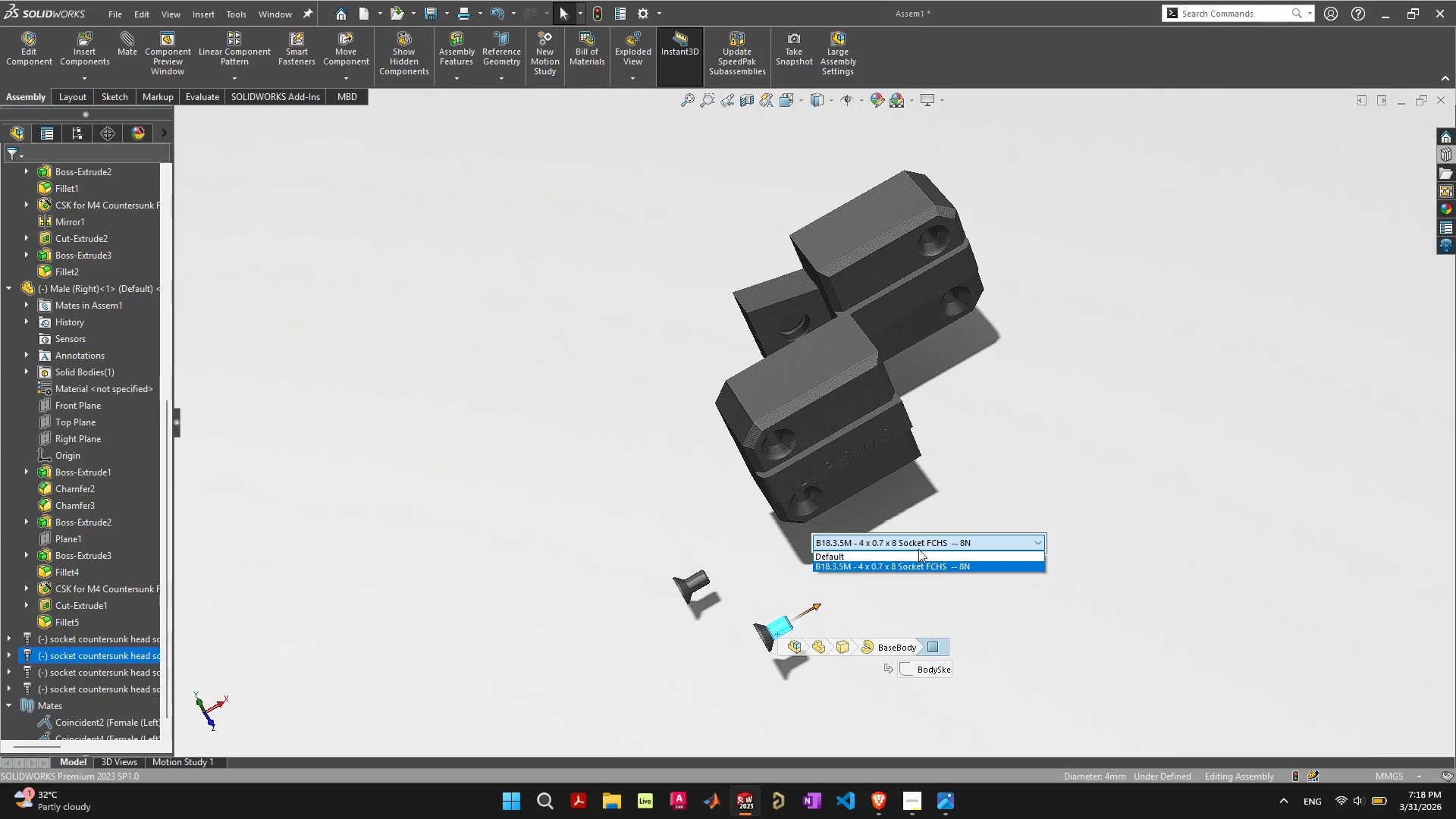 
left_click([907, 557])
 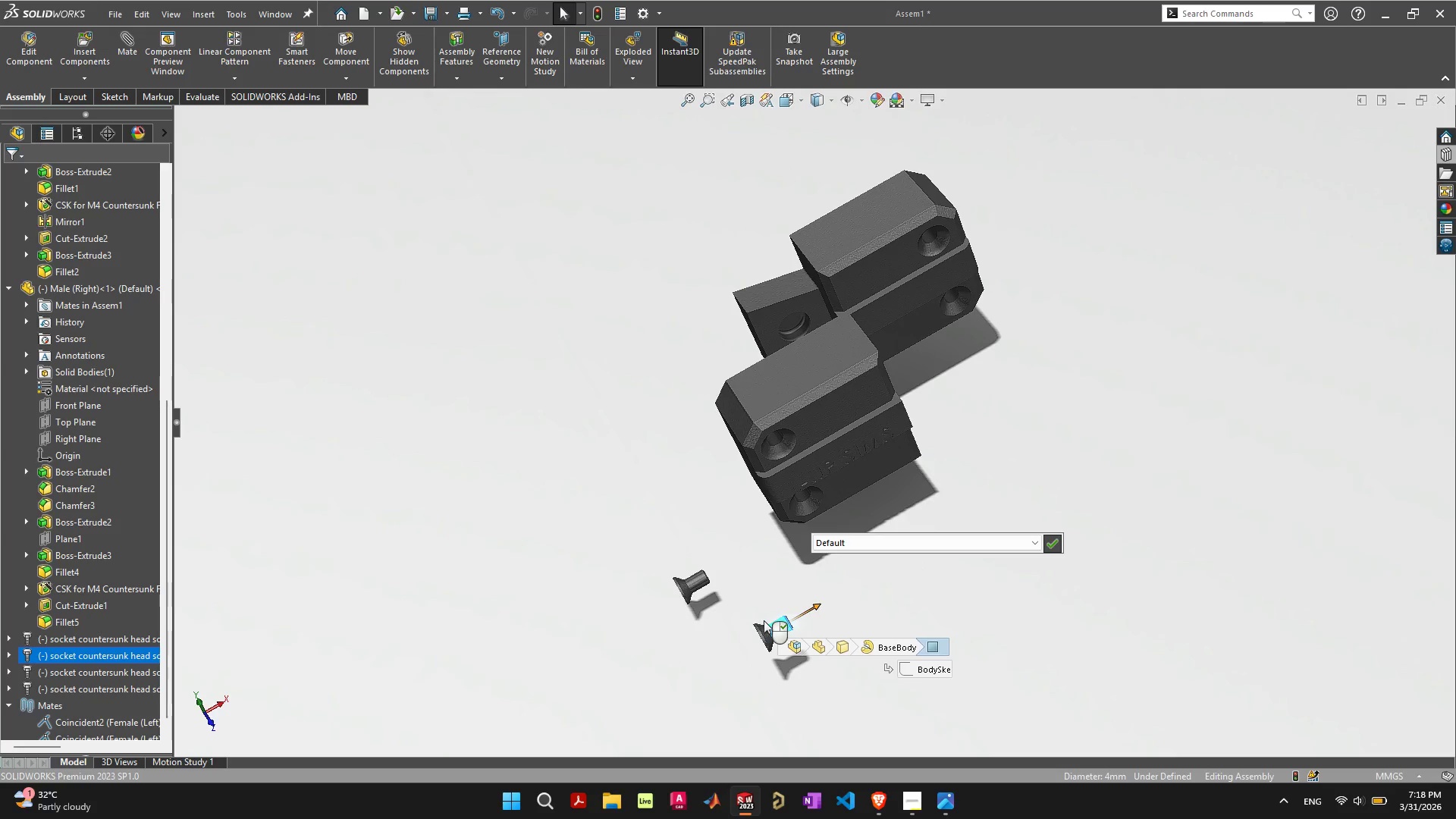 
left_click([1042, 541])
 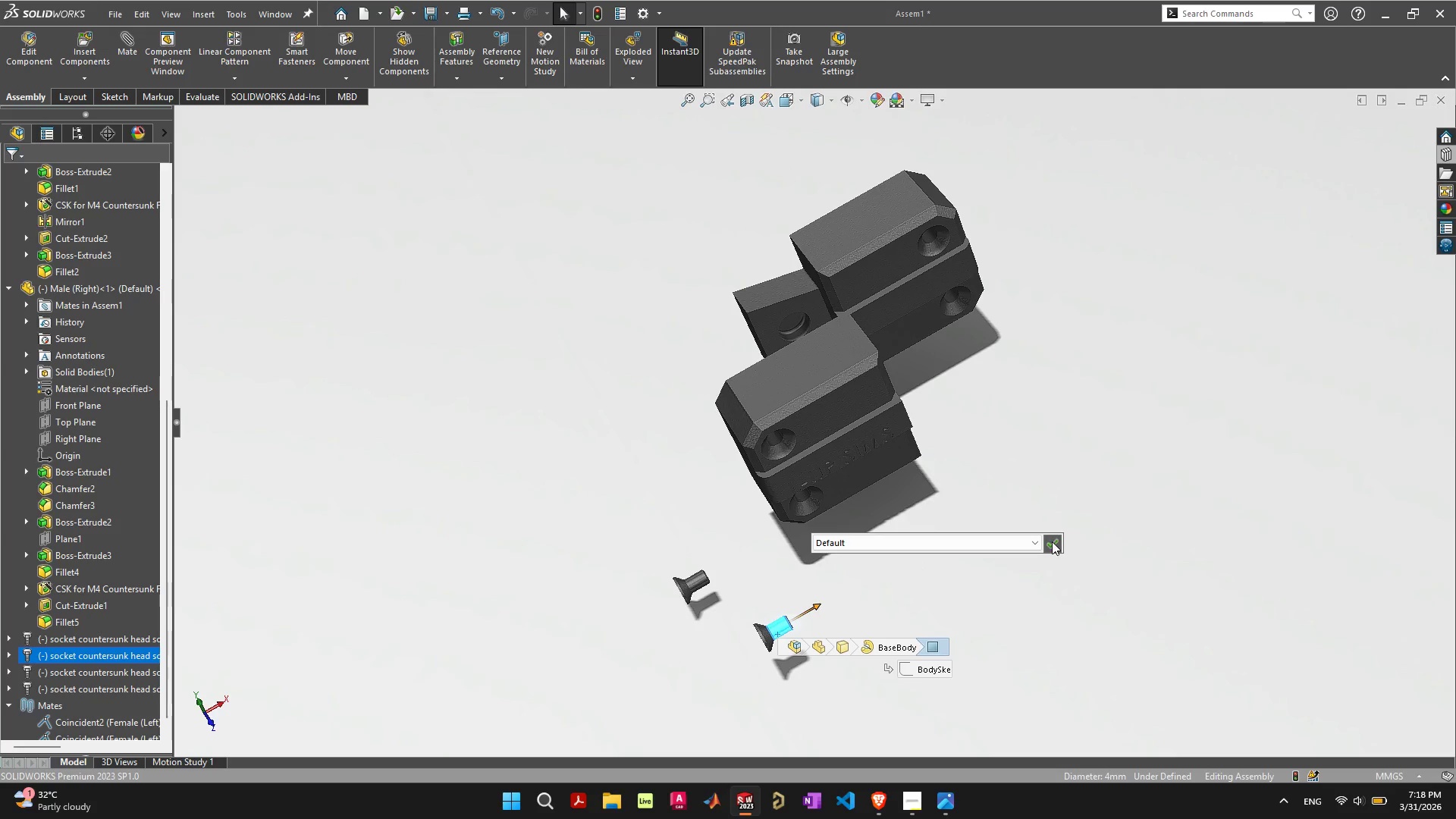 
left_click([1053, 541])
 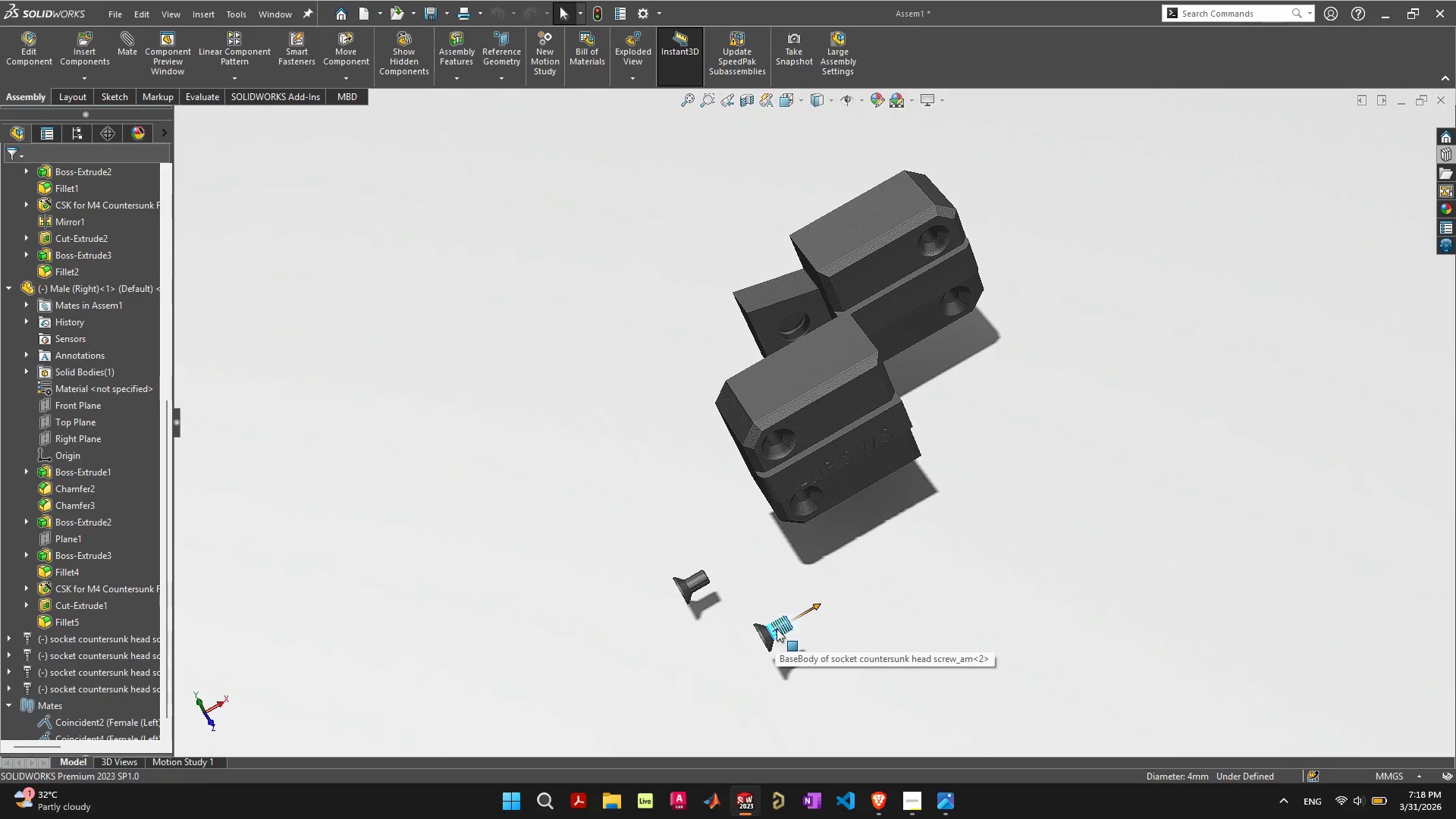 
wait(7.39)
 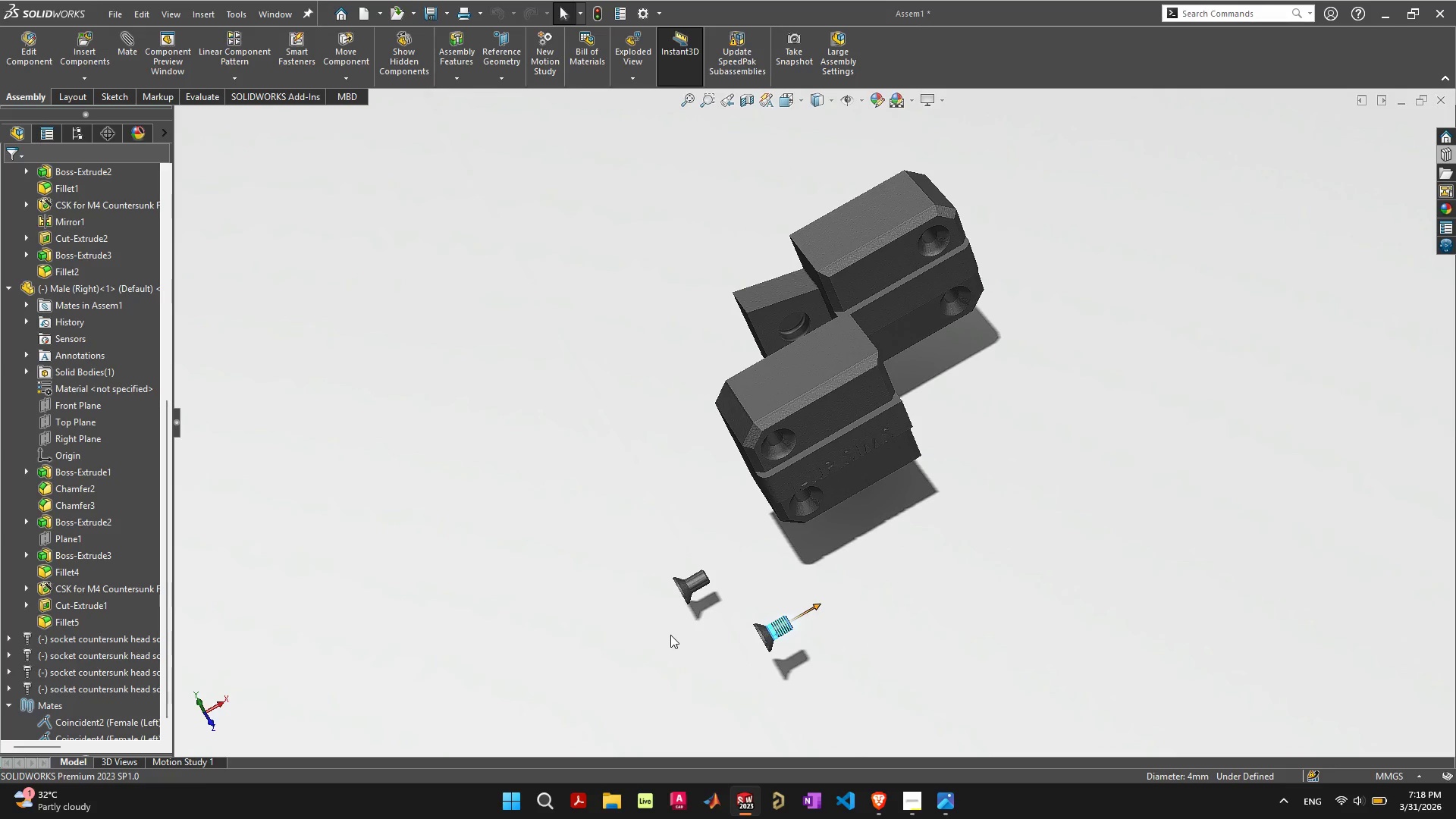 
left_click([777, 629])
 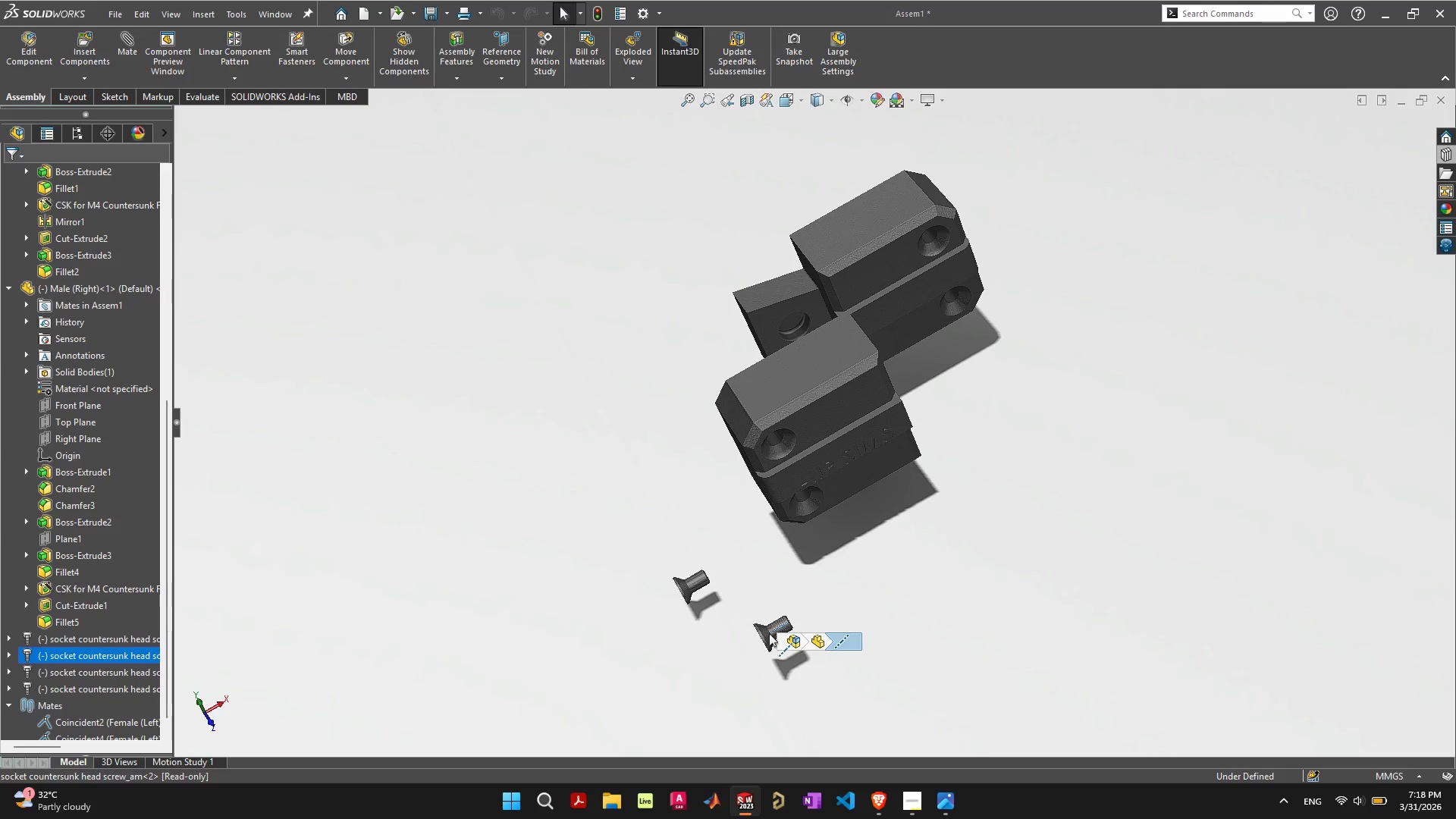 
left_click([768, 633])
 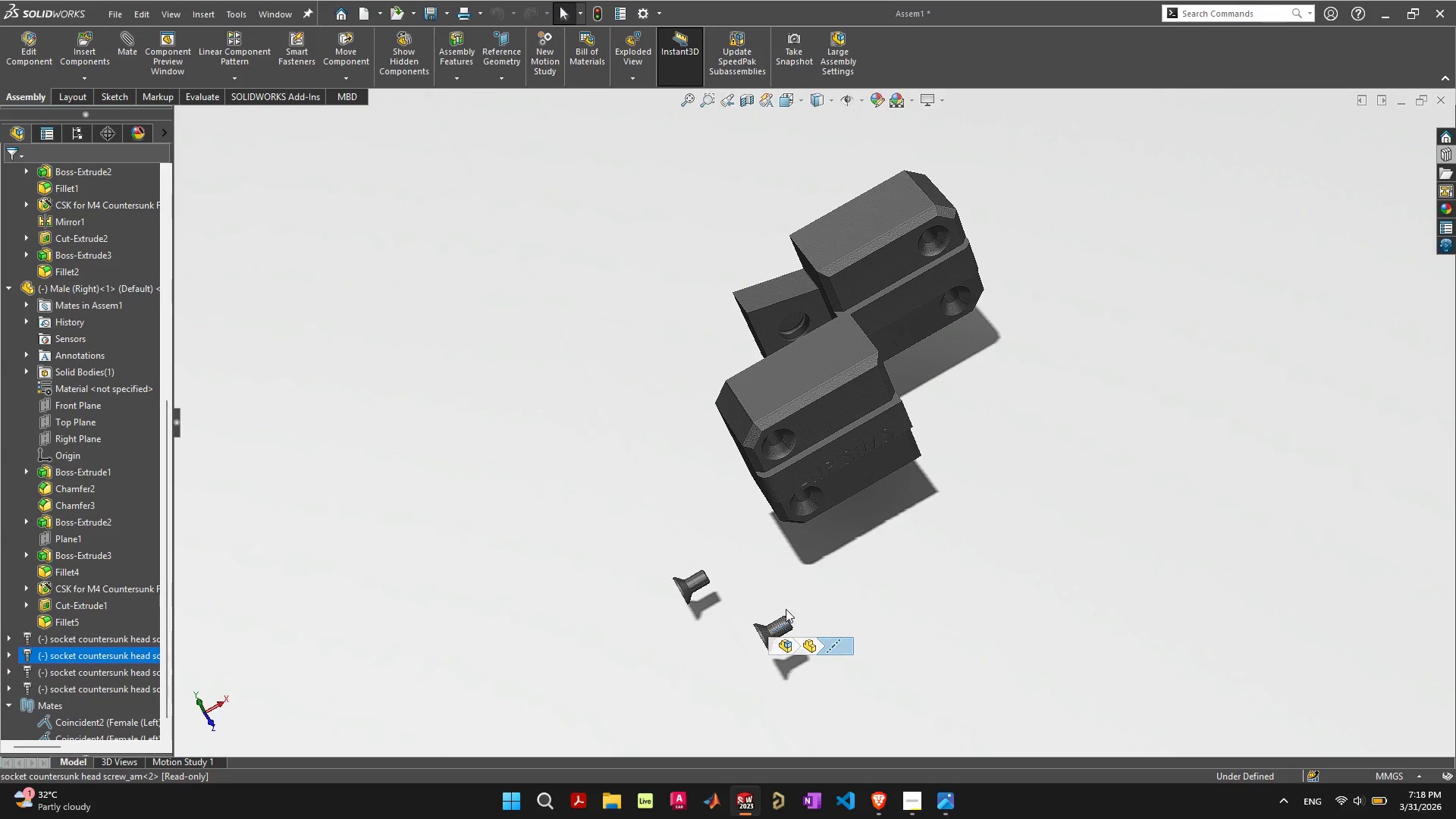 
left_click([802, 589])
 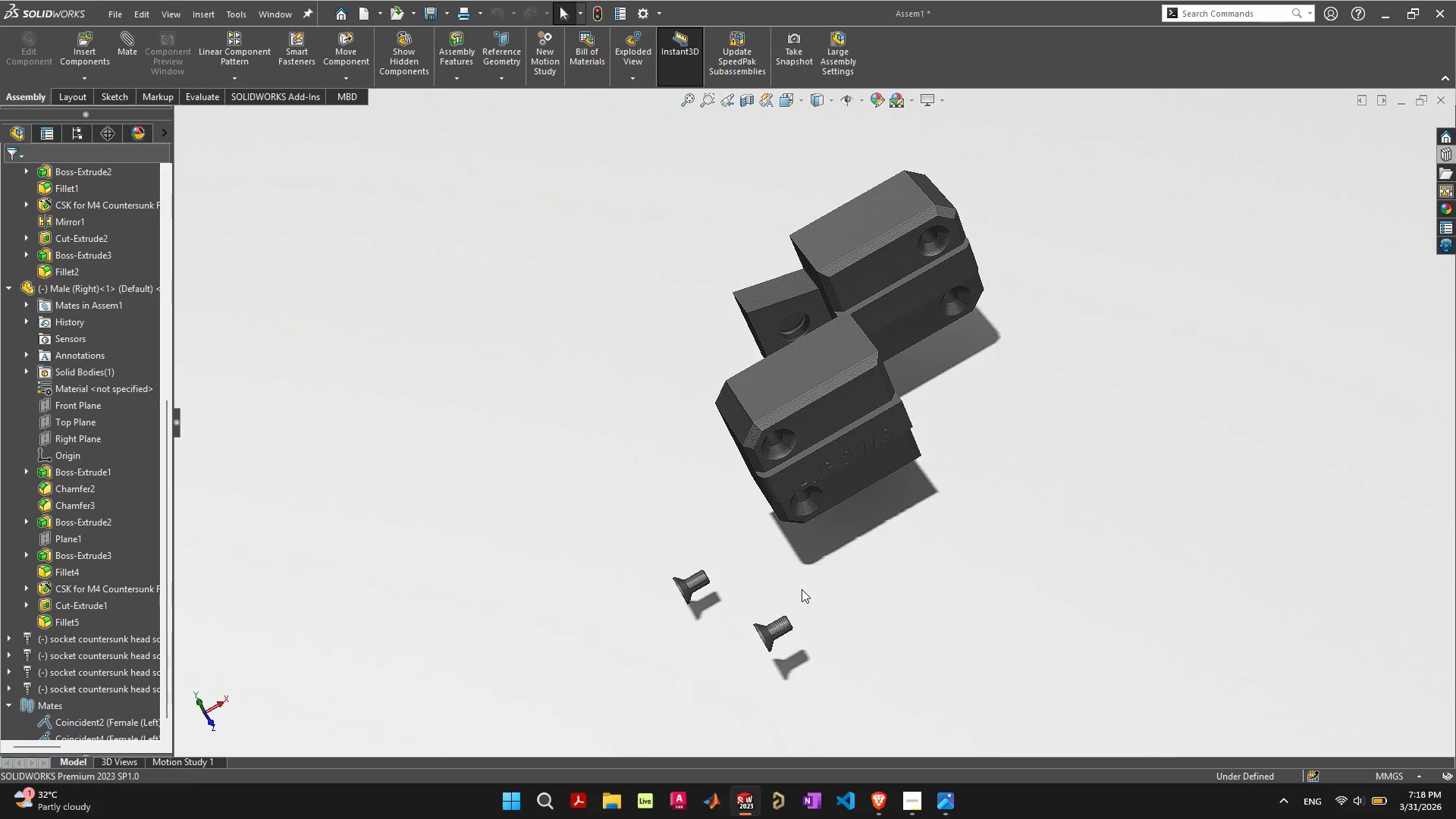 
key(Escape)
 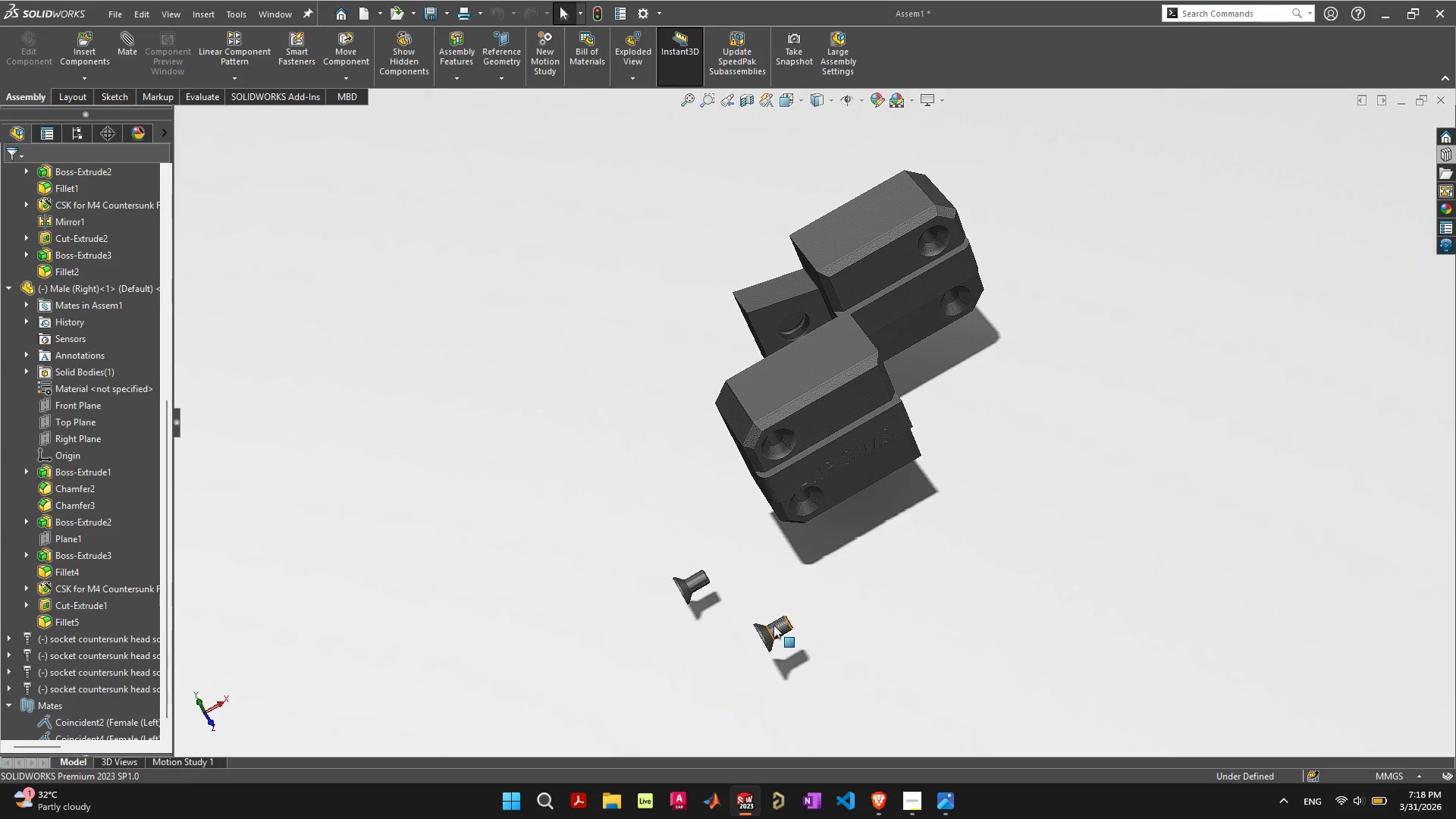 
left_click([774, 625])
 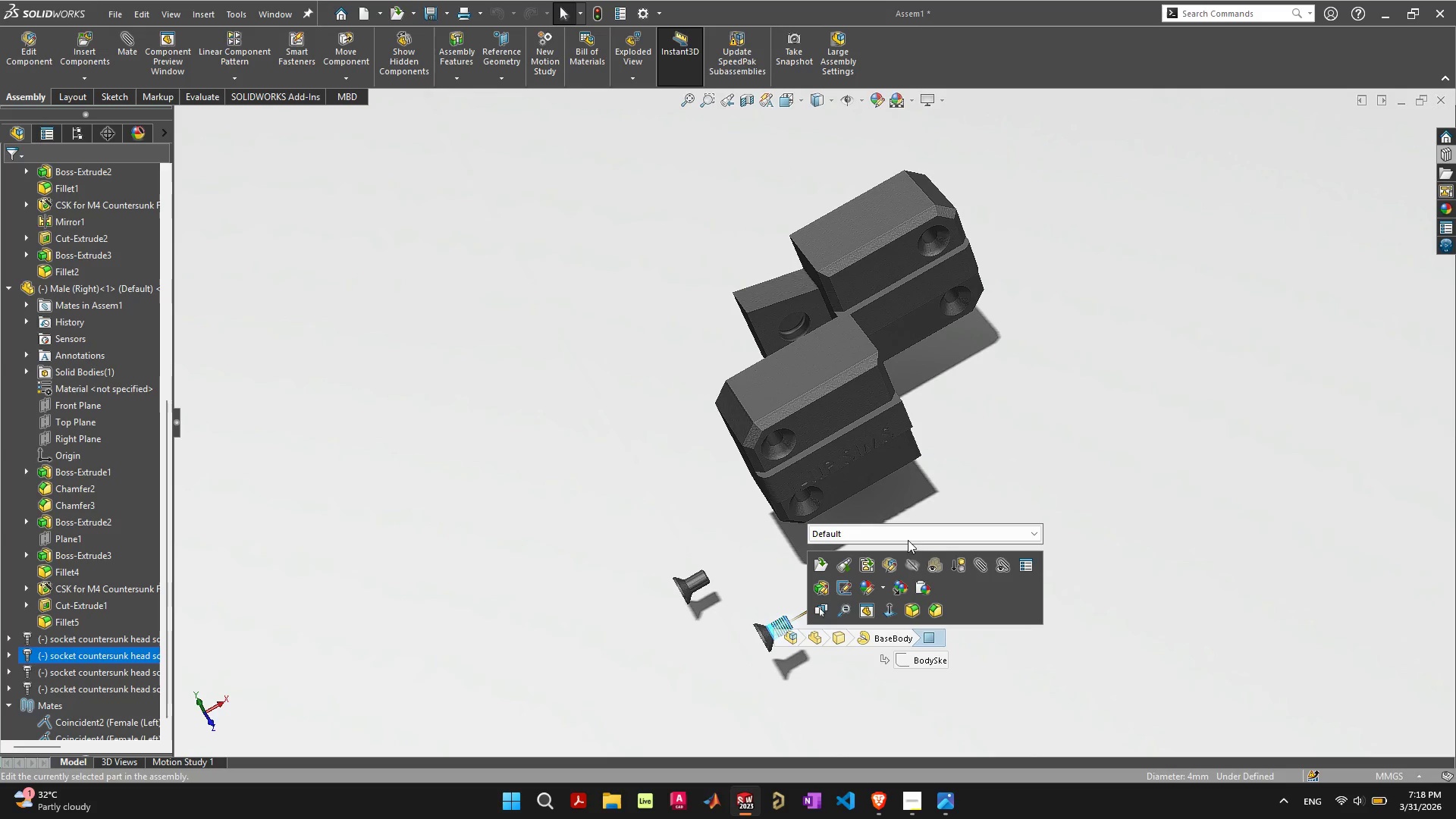 
left_click([910, 535])
 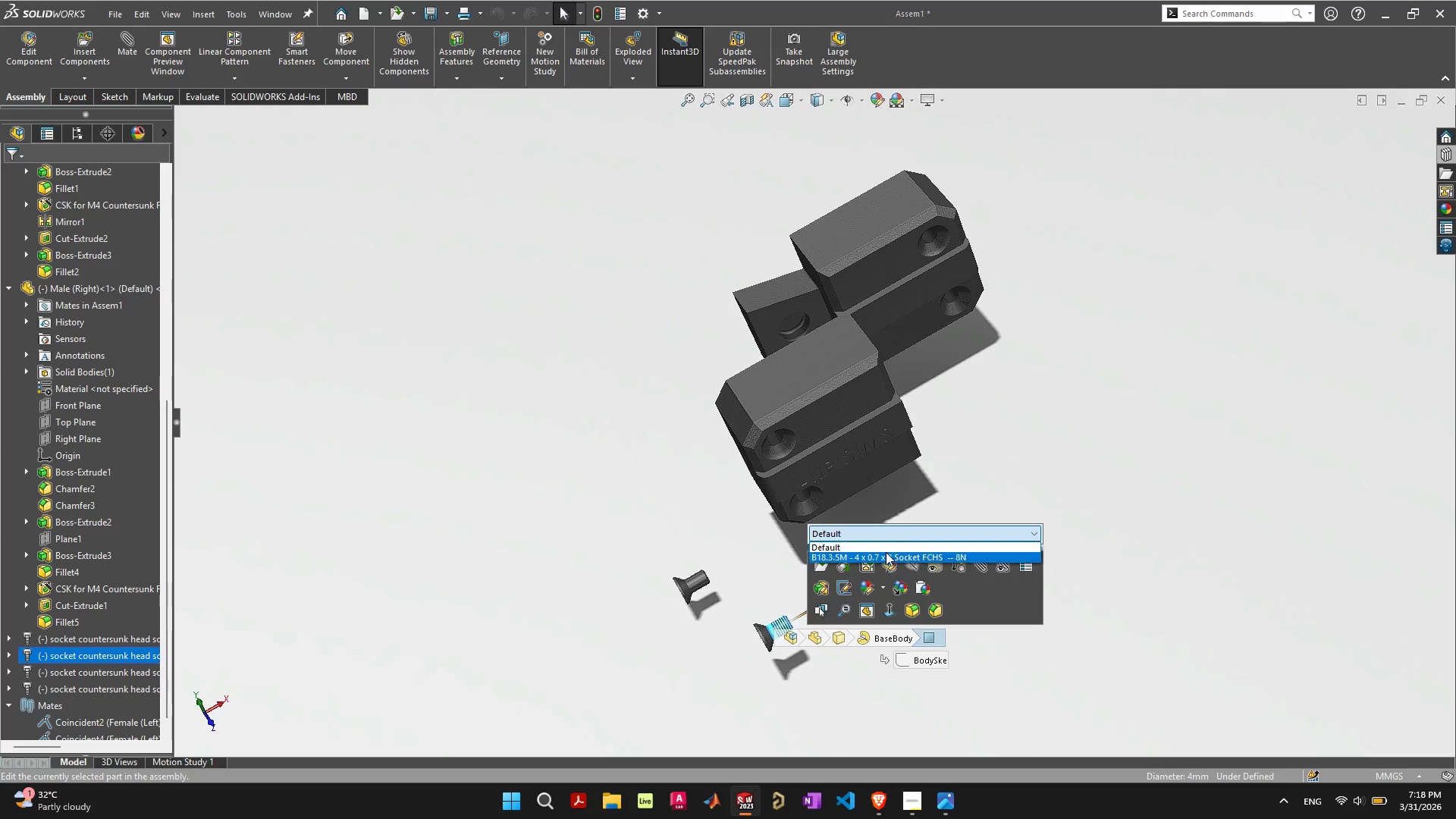 
left_click([883, 555])
 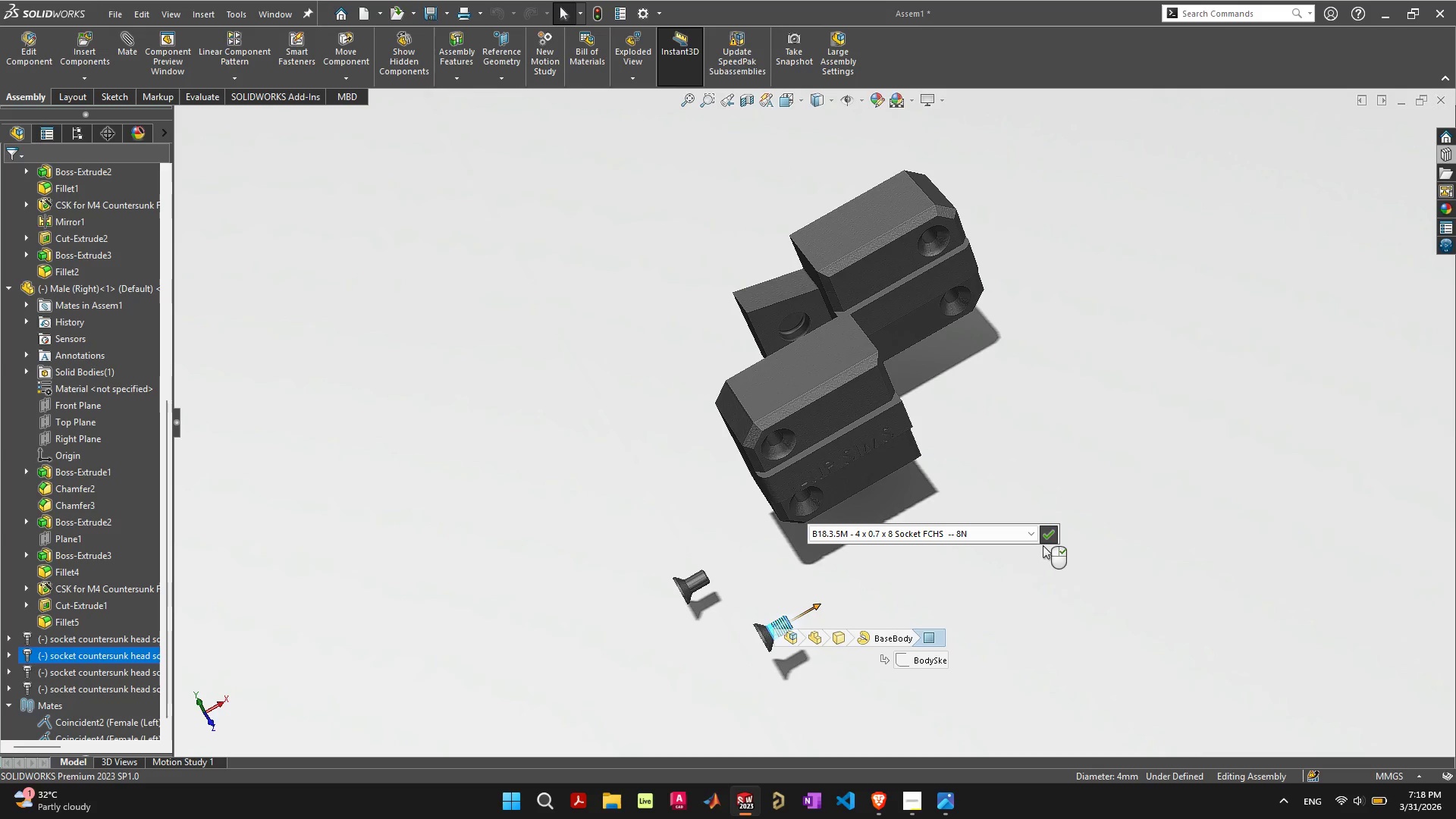 
left_click([1044, 541])
 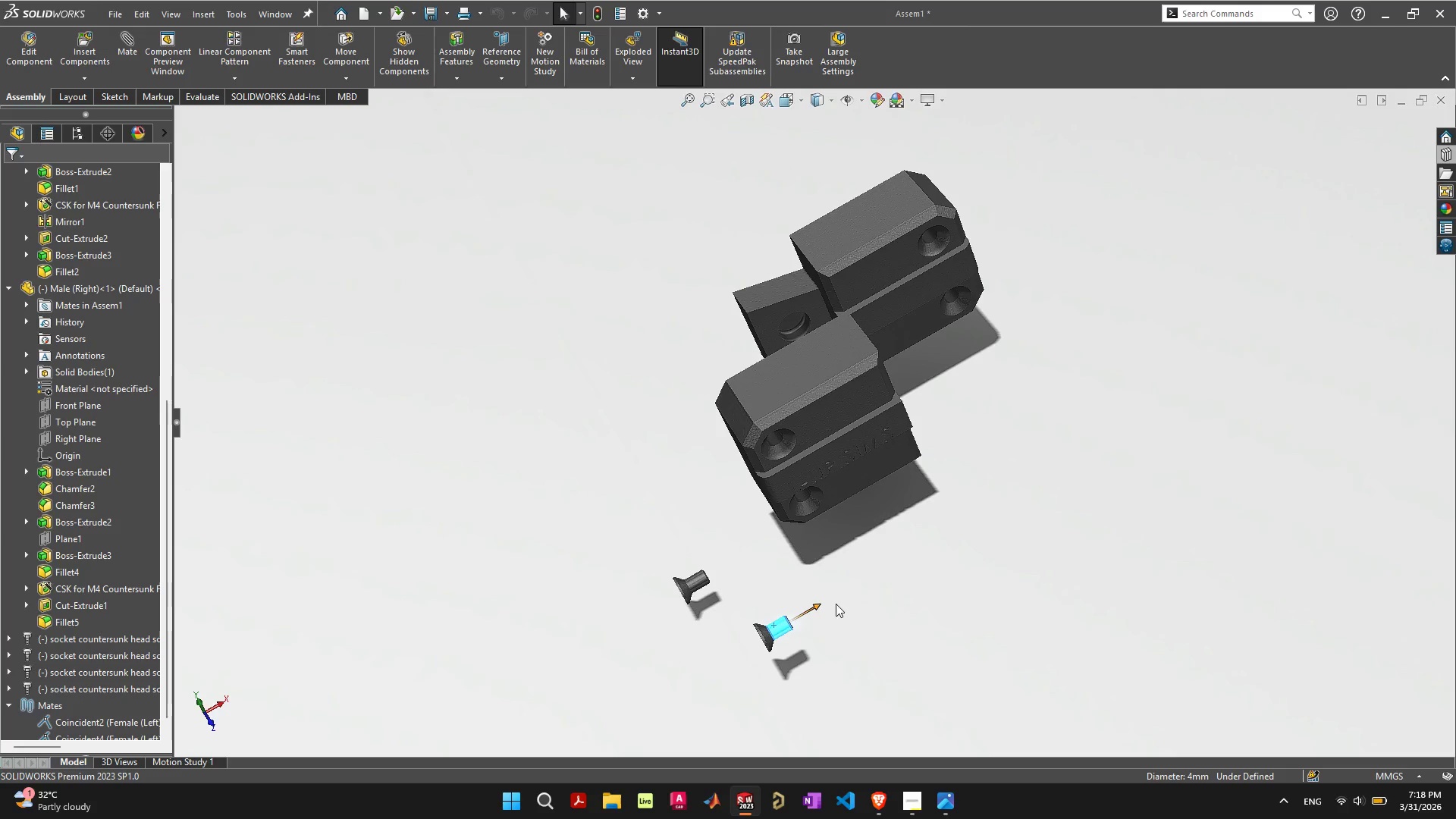 
left_click_drag(start_coordinate=[820, 610], to_coordinate=[855, 590])
 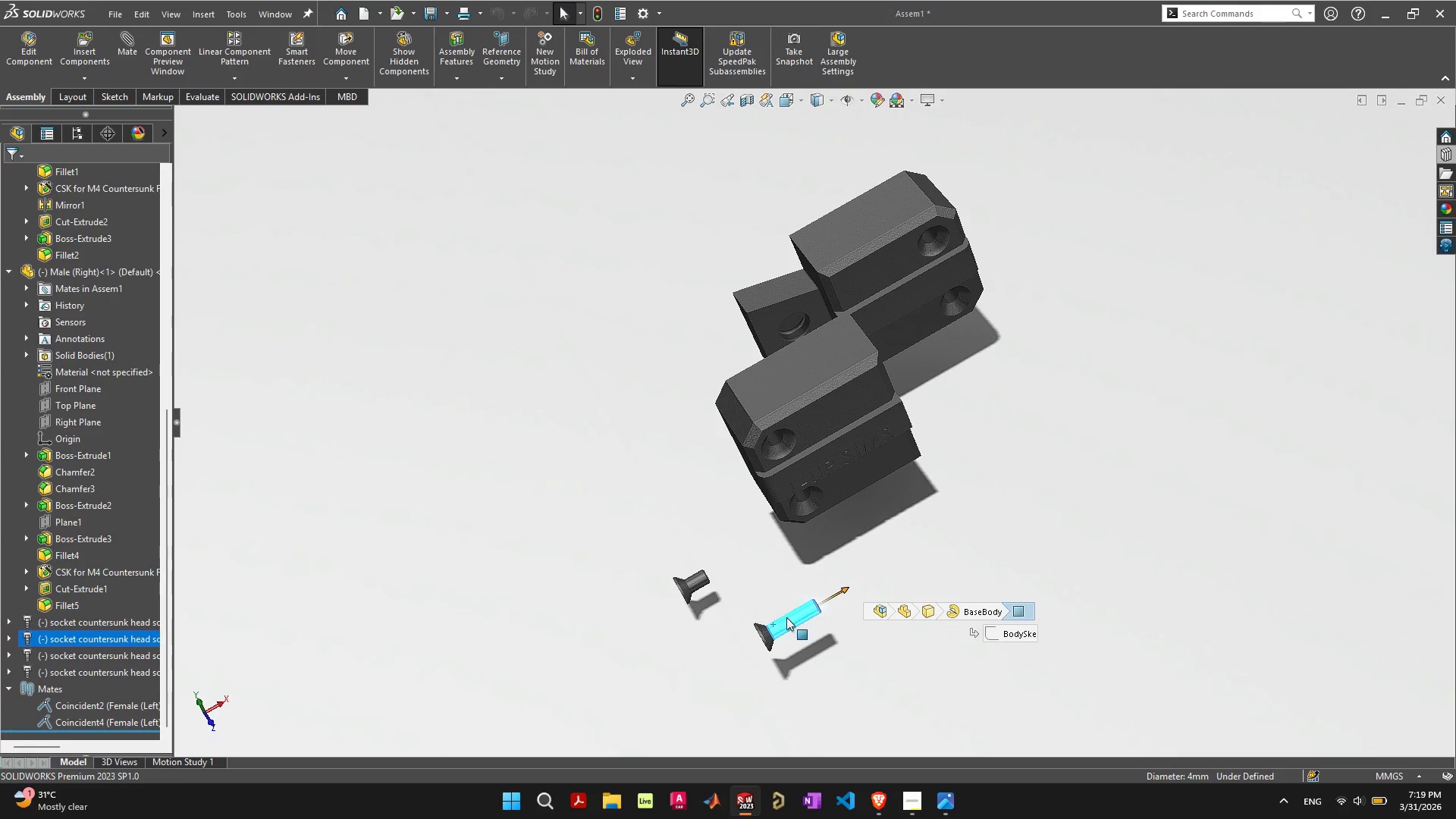 
wait(7.06)
 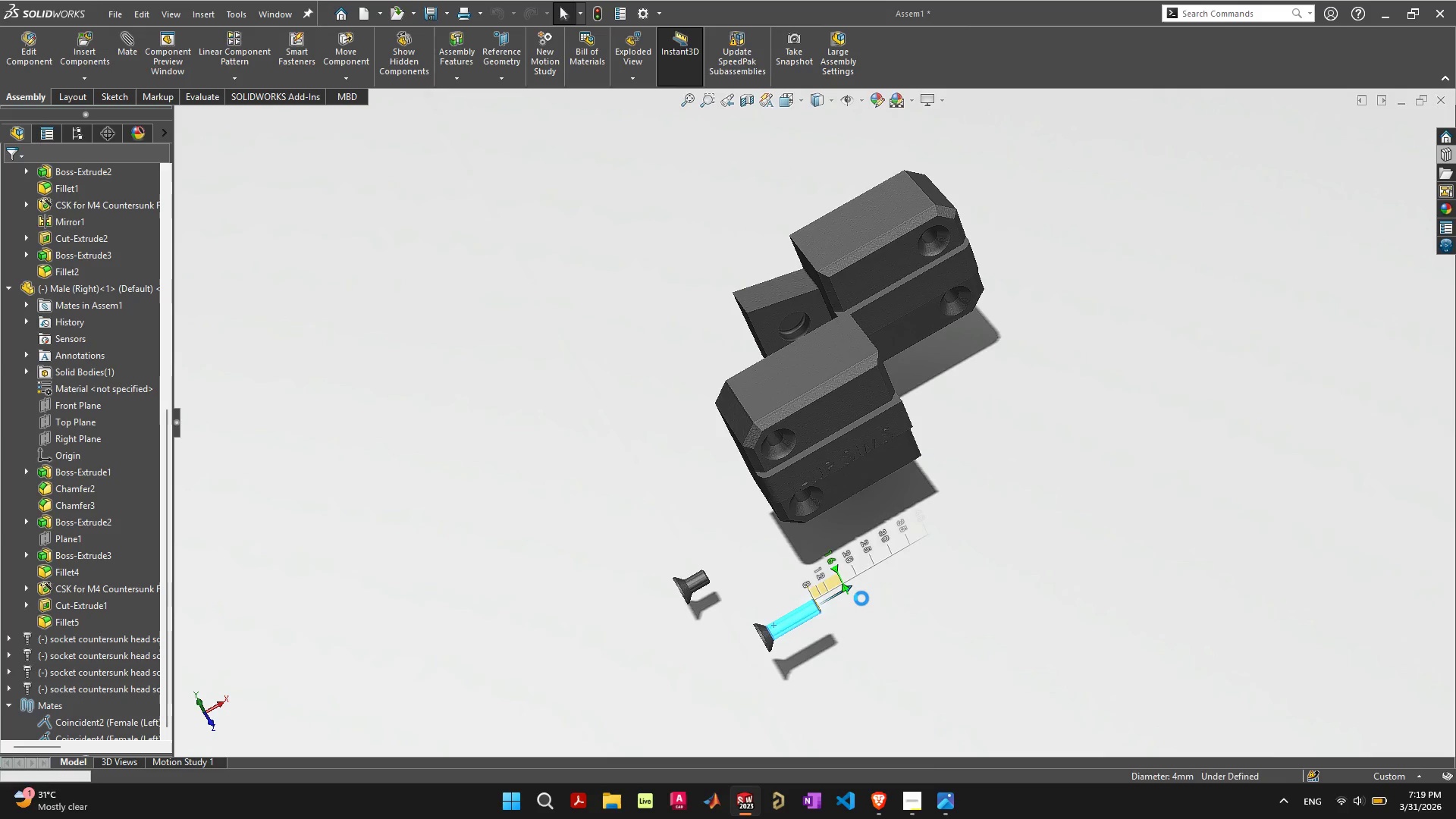 
left_click([767, 636])
 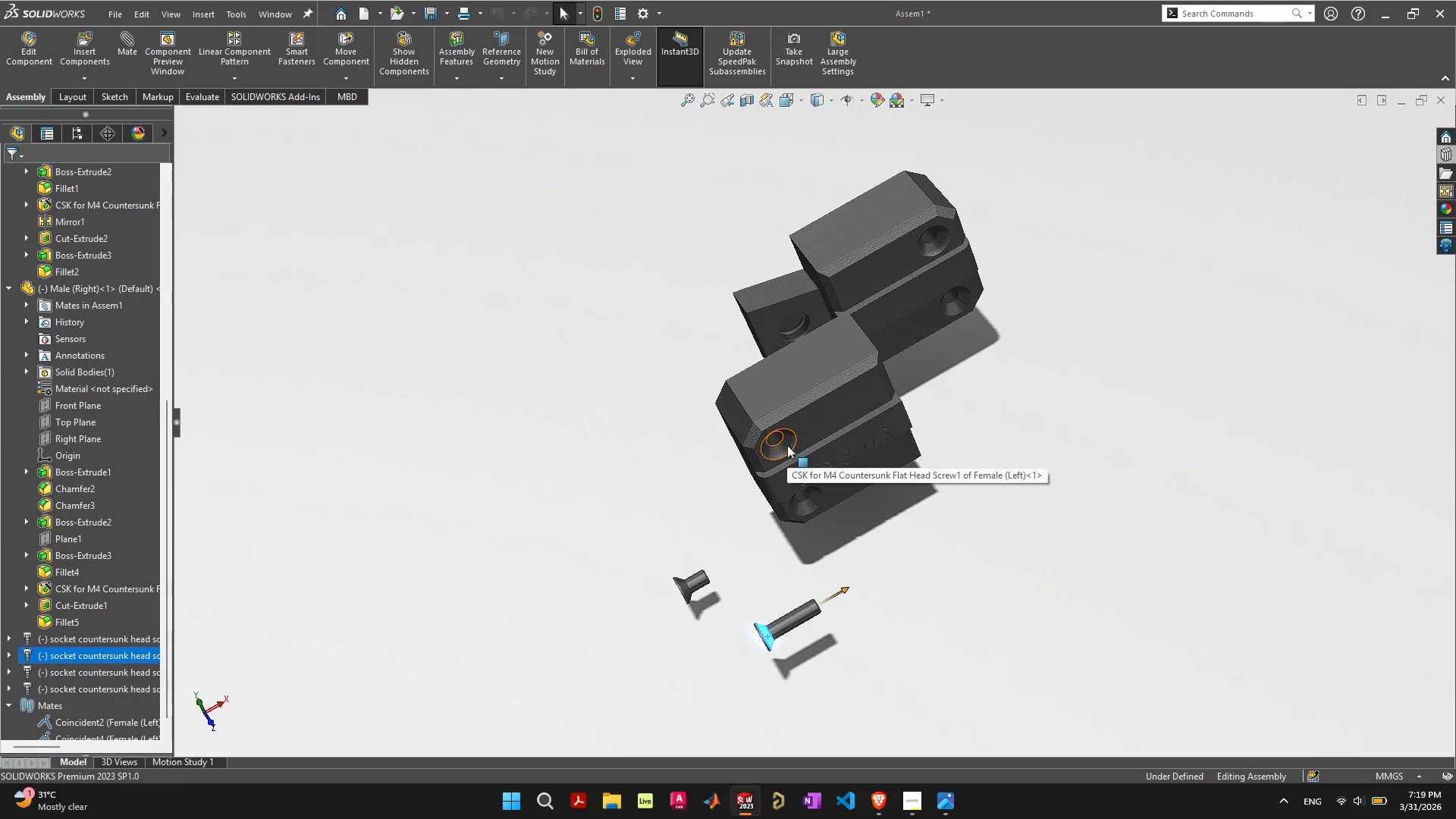 
hold_key(key=ShiftLeft, duration=0.33)
left_click([787, 445])
 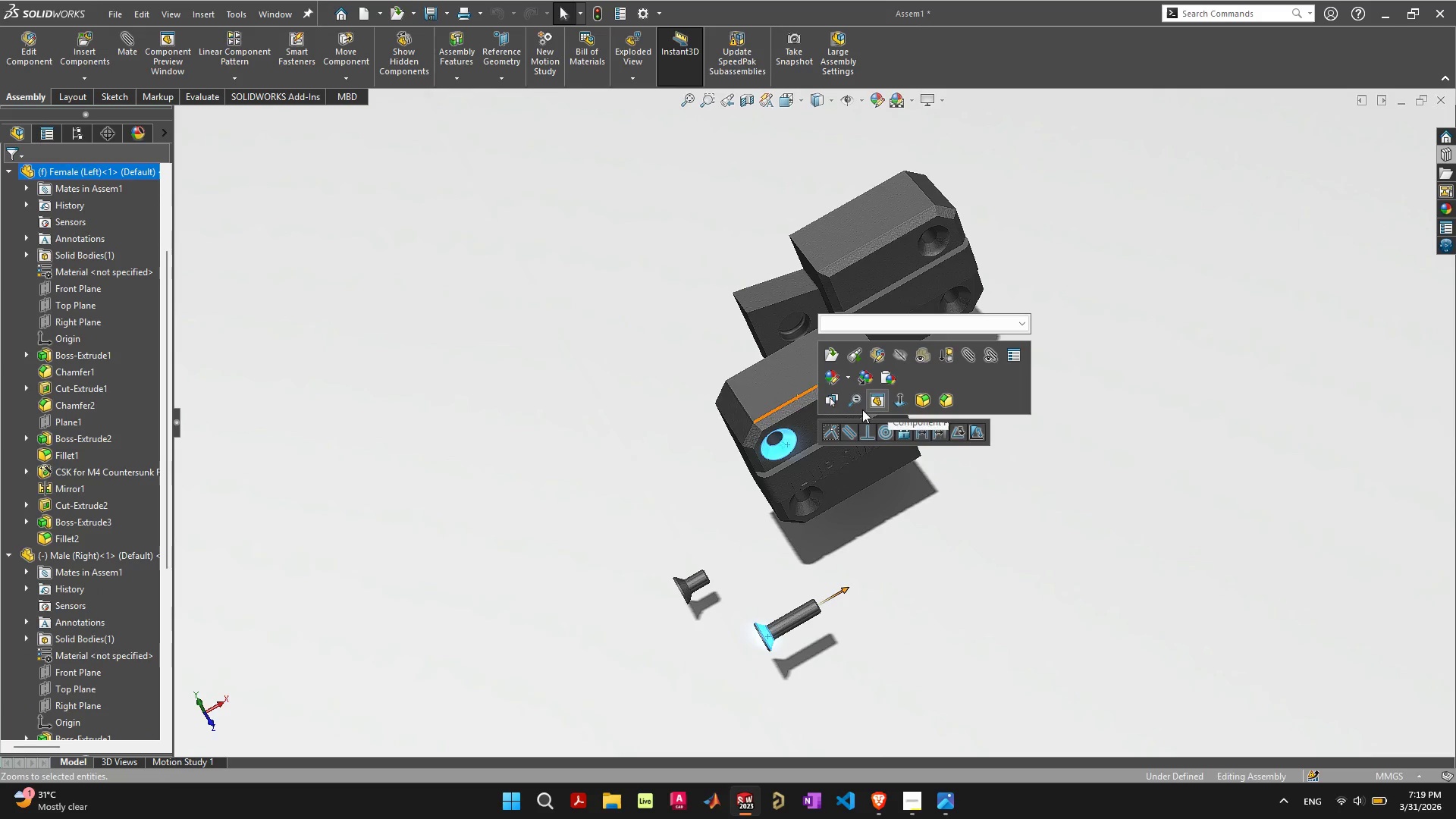 
left_click([836, 427])
 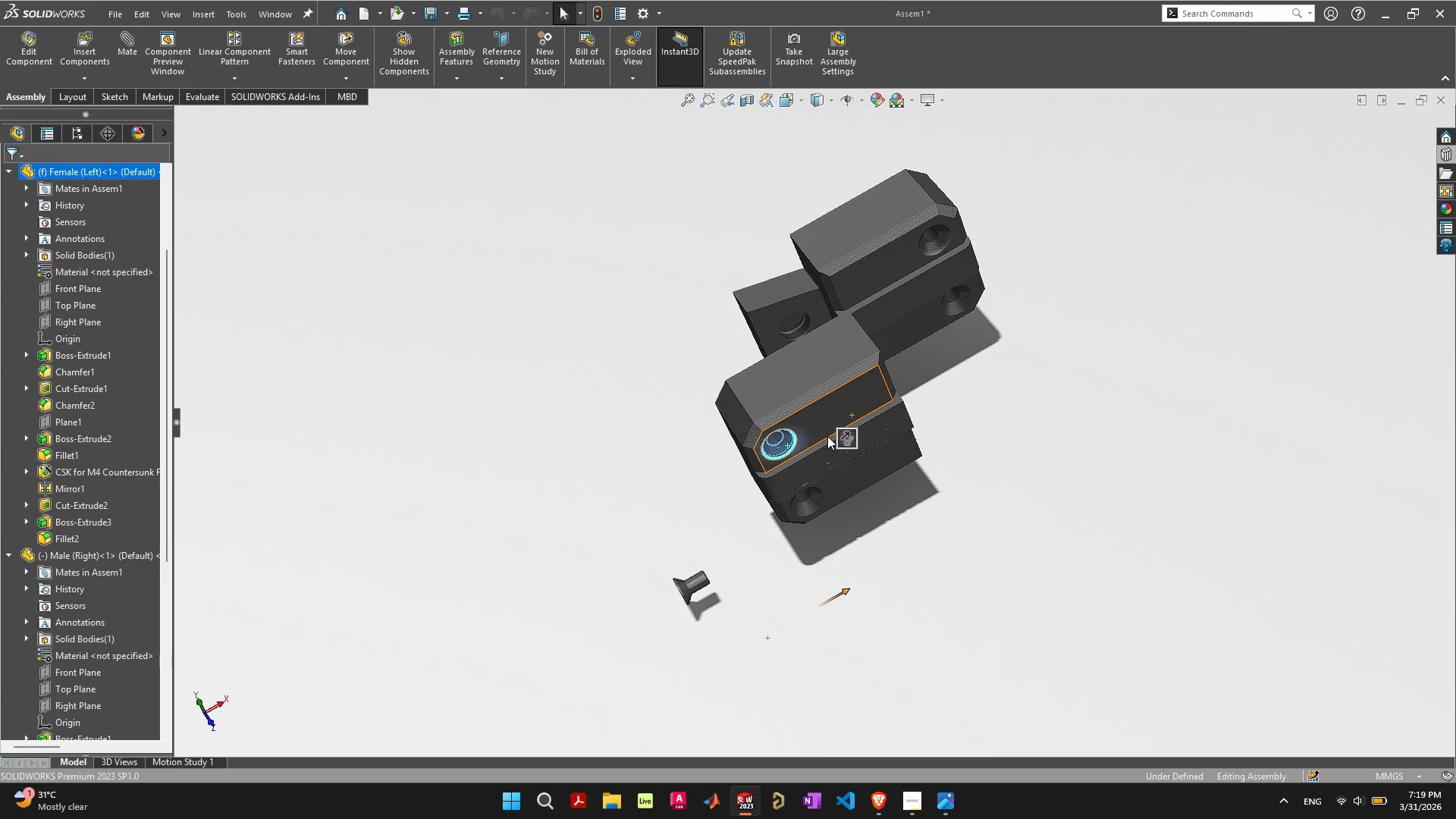 
scroll: coordinate [815, 438], scroll_direction: up, amount: 7.0
 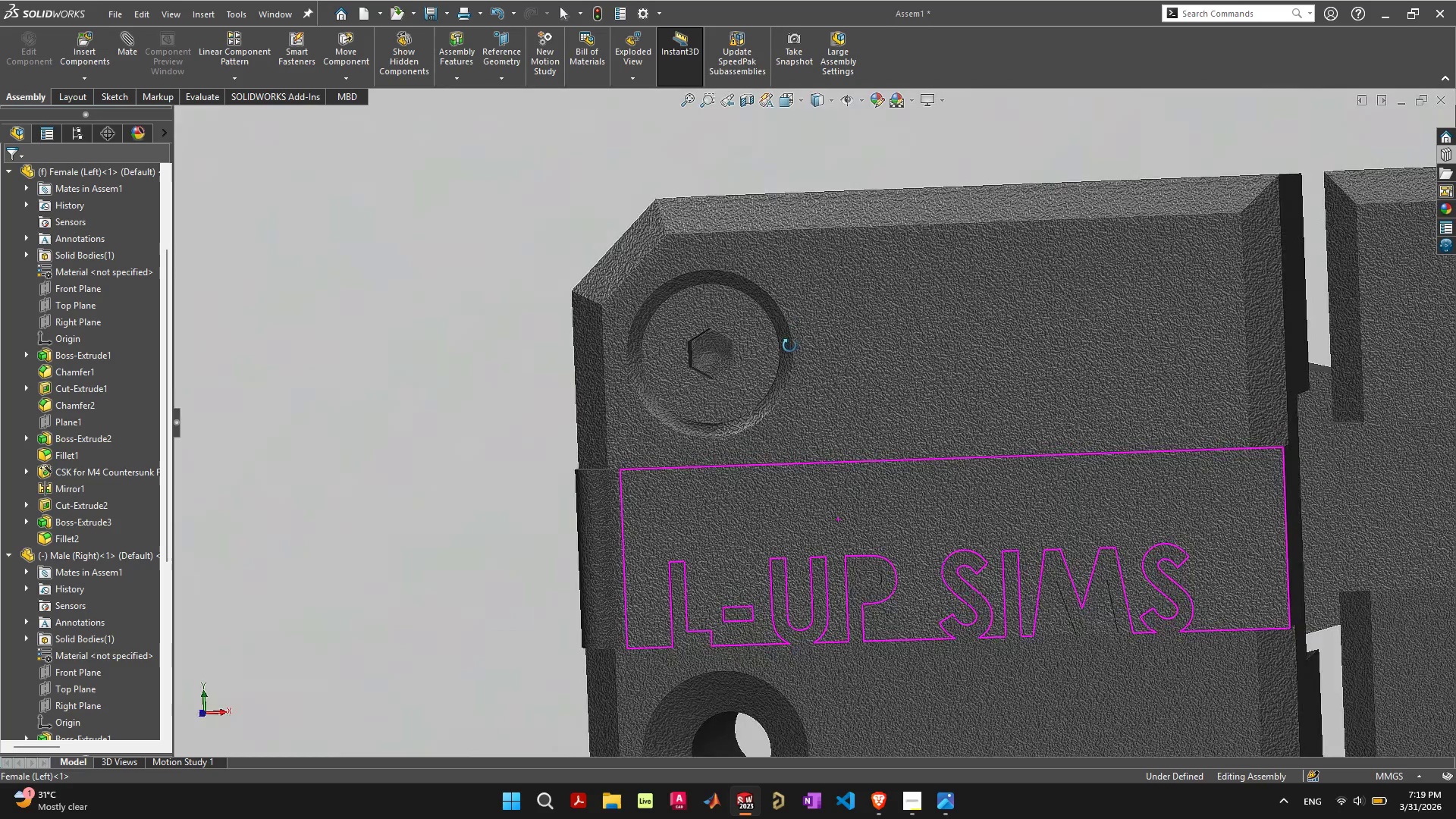 
wait(5.14)
 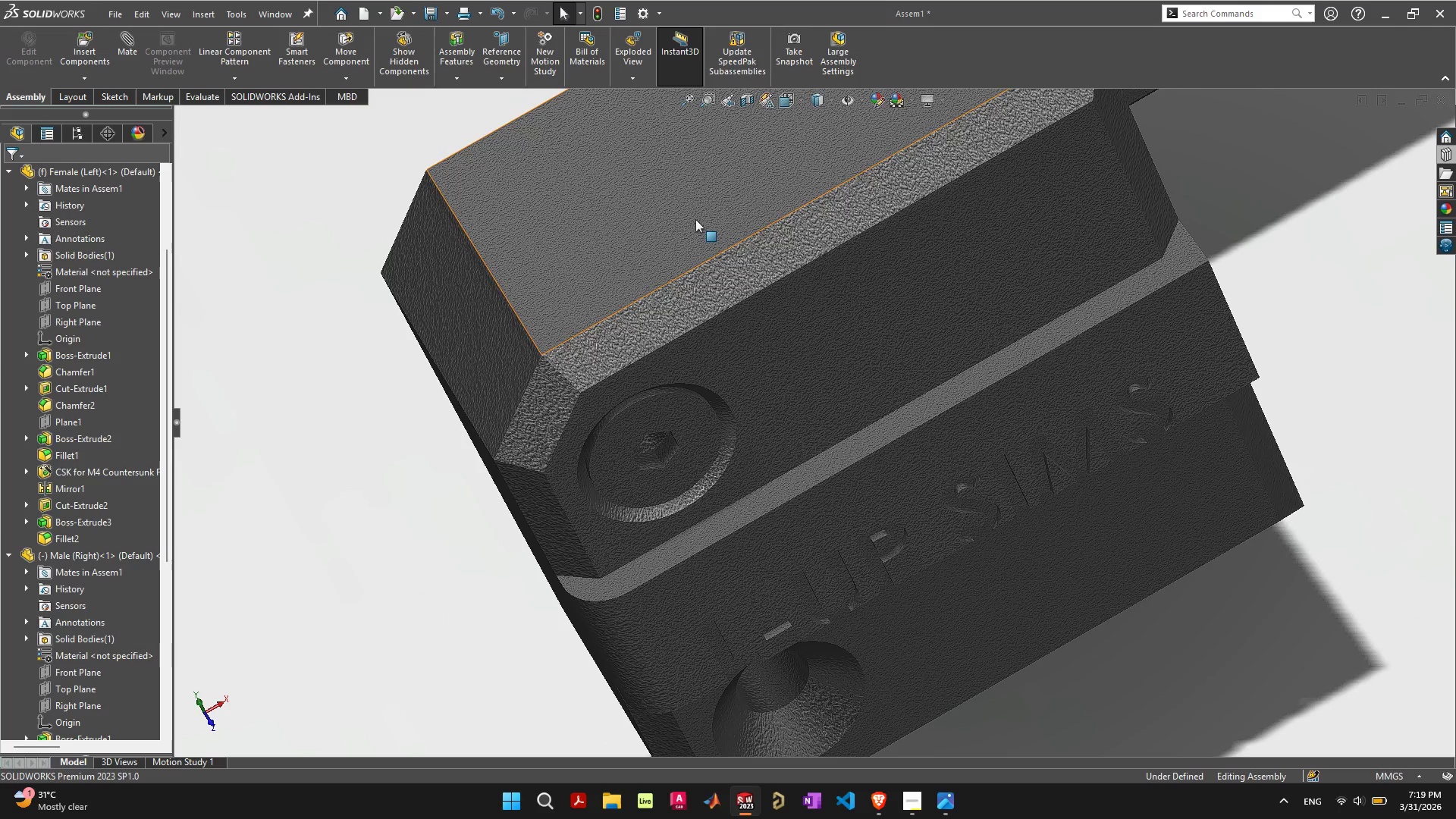 
scroll: coordinate [895, 527], scroll_direction: down, amount: 5.0
 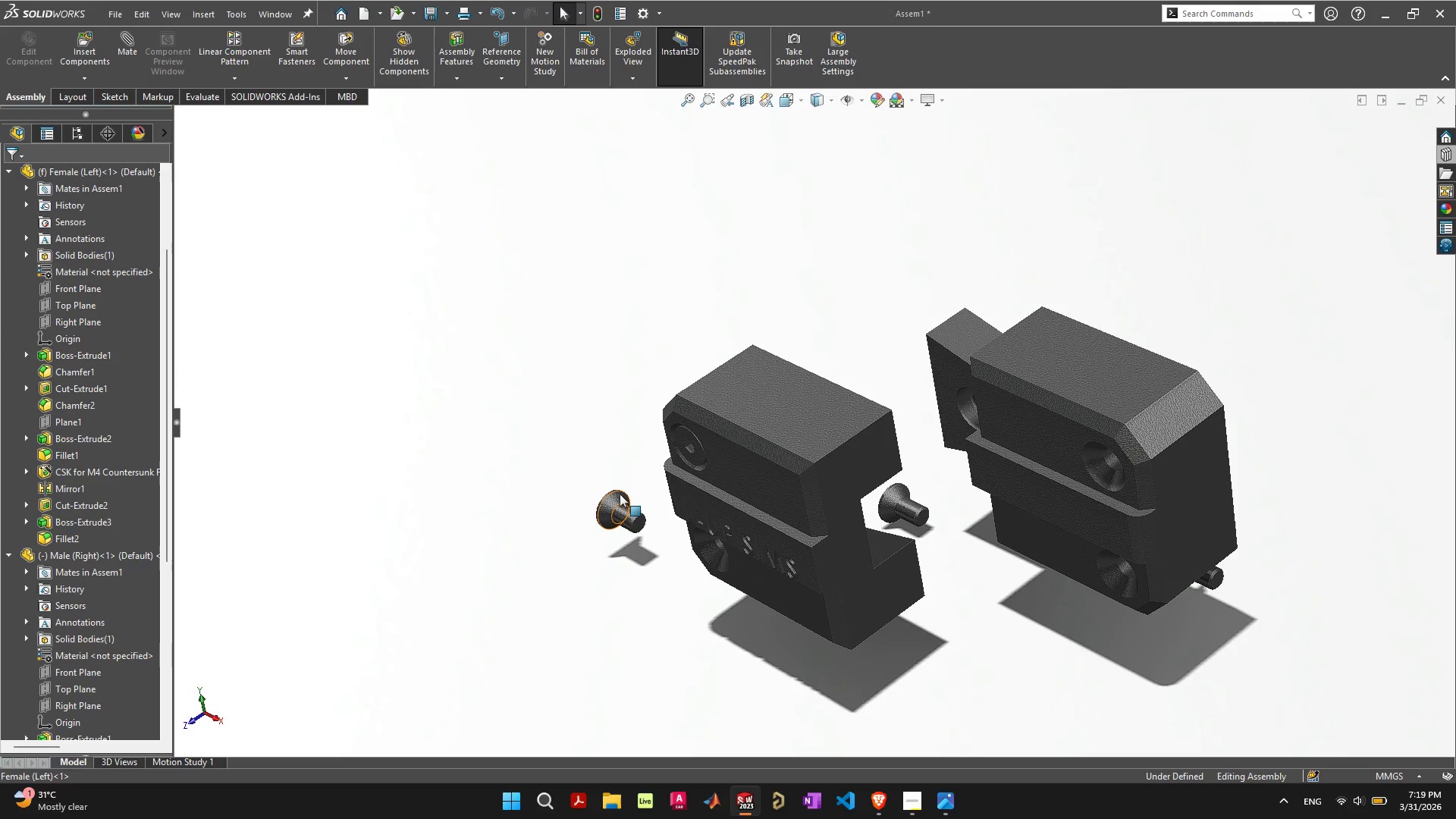 
wait(5.83)
 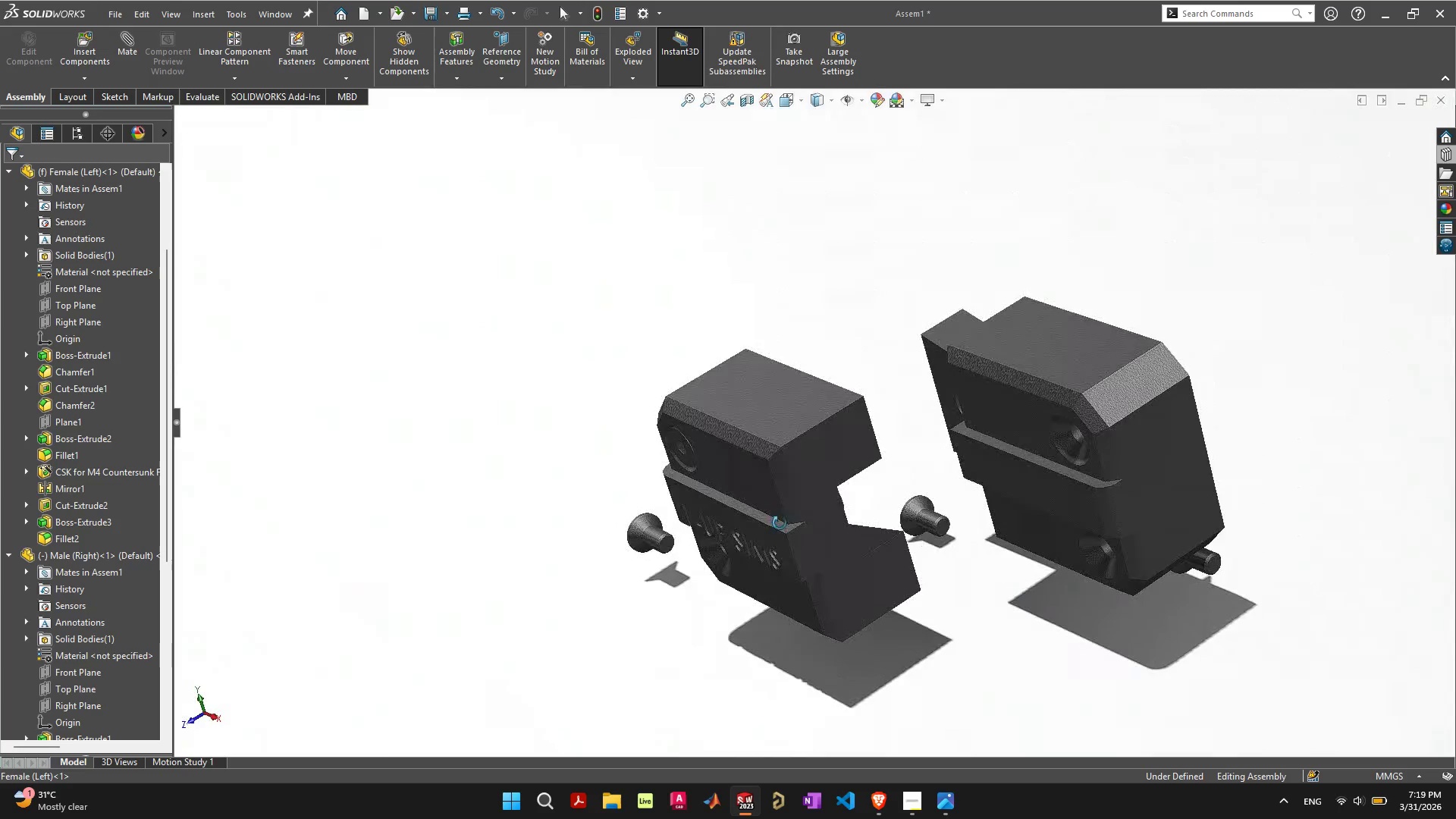 
left_click([618, 494])
 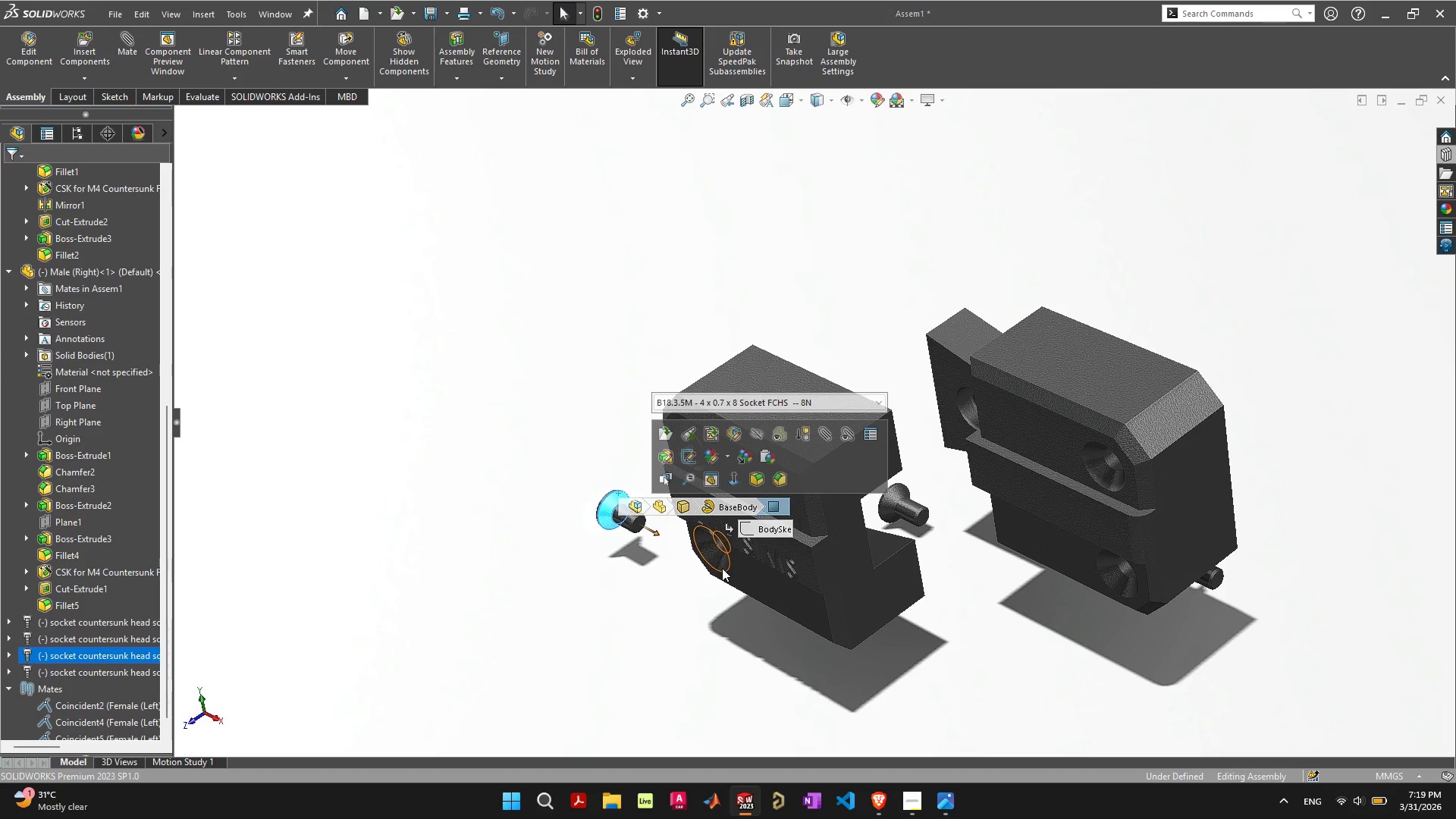 
hold_key(key=ShiftLeft, duration=0.39)
left_click([717, 558])
 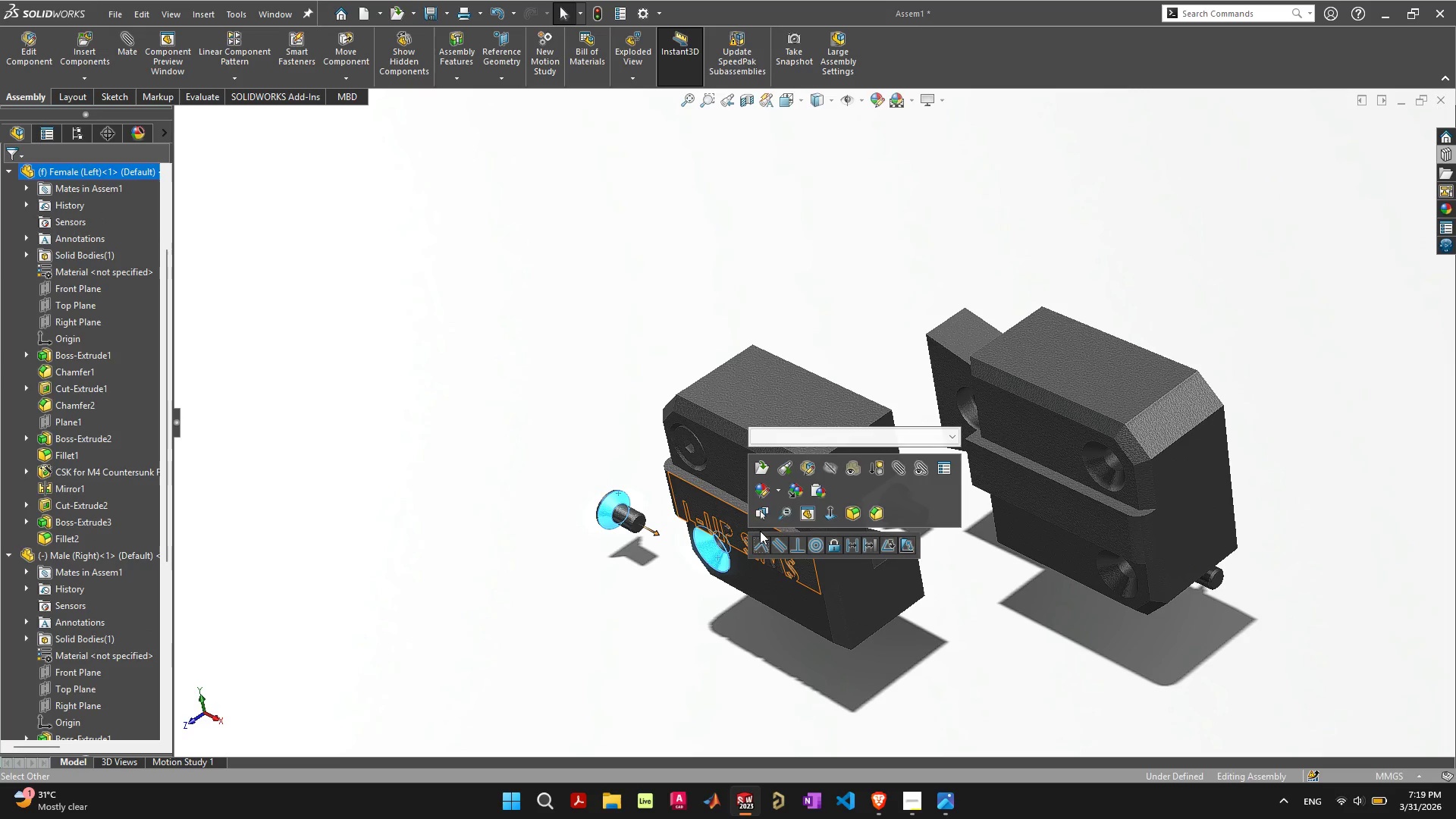 
left_click([758, 547])
 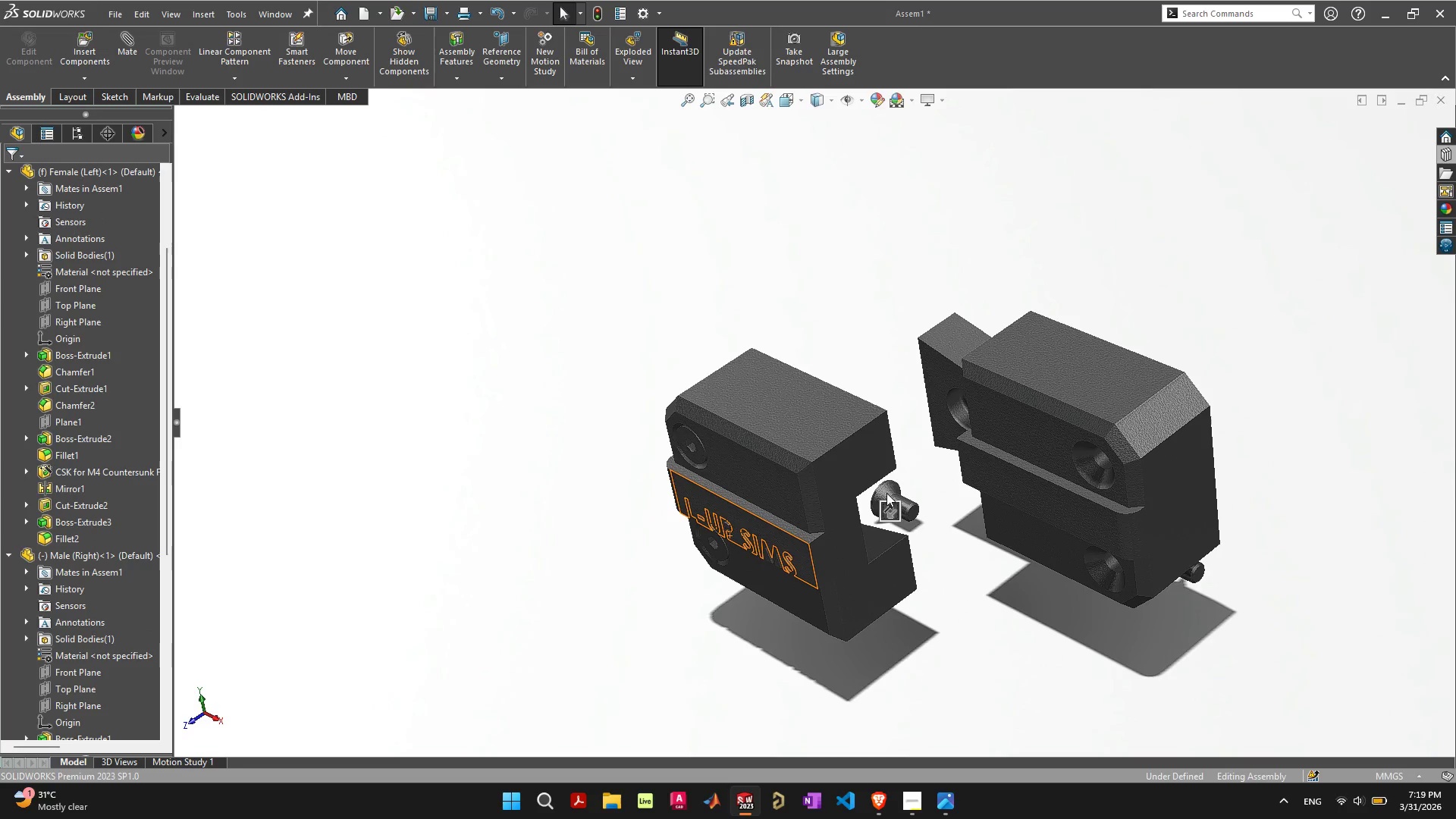 
left_click([890, 489])
 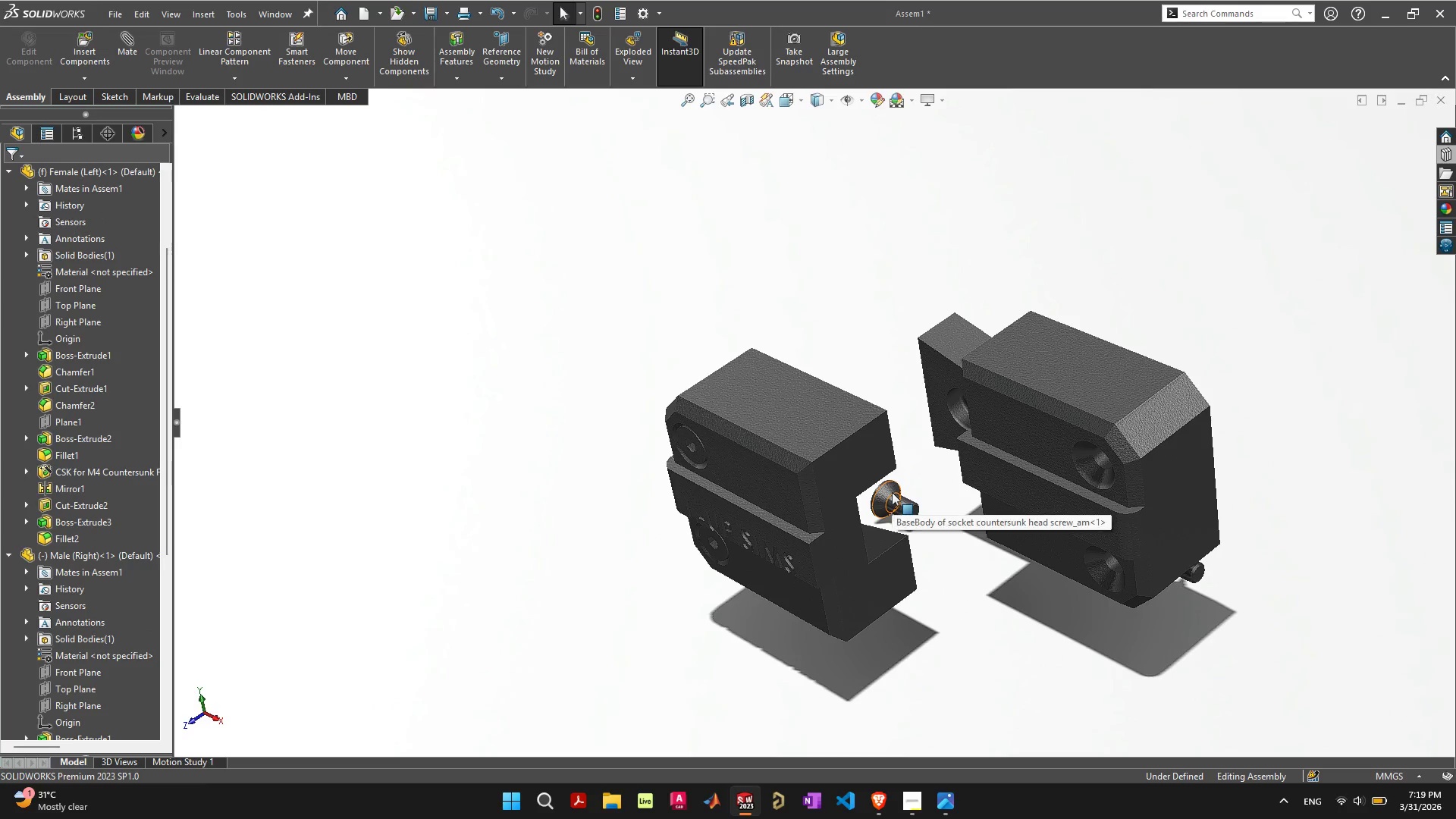 
left_click([891, 489])
 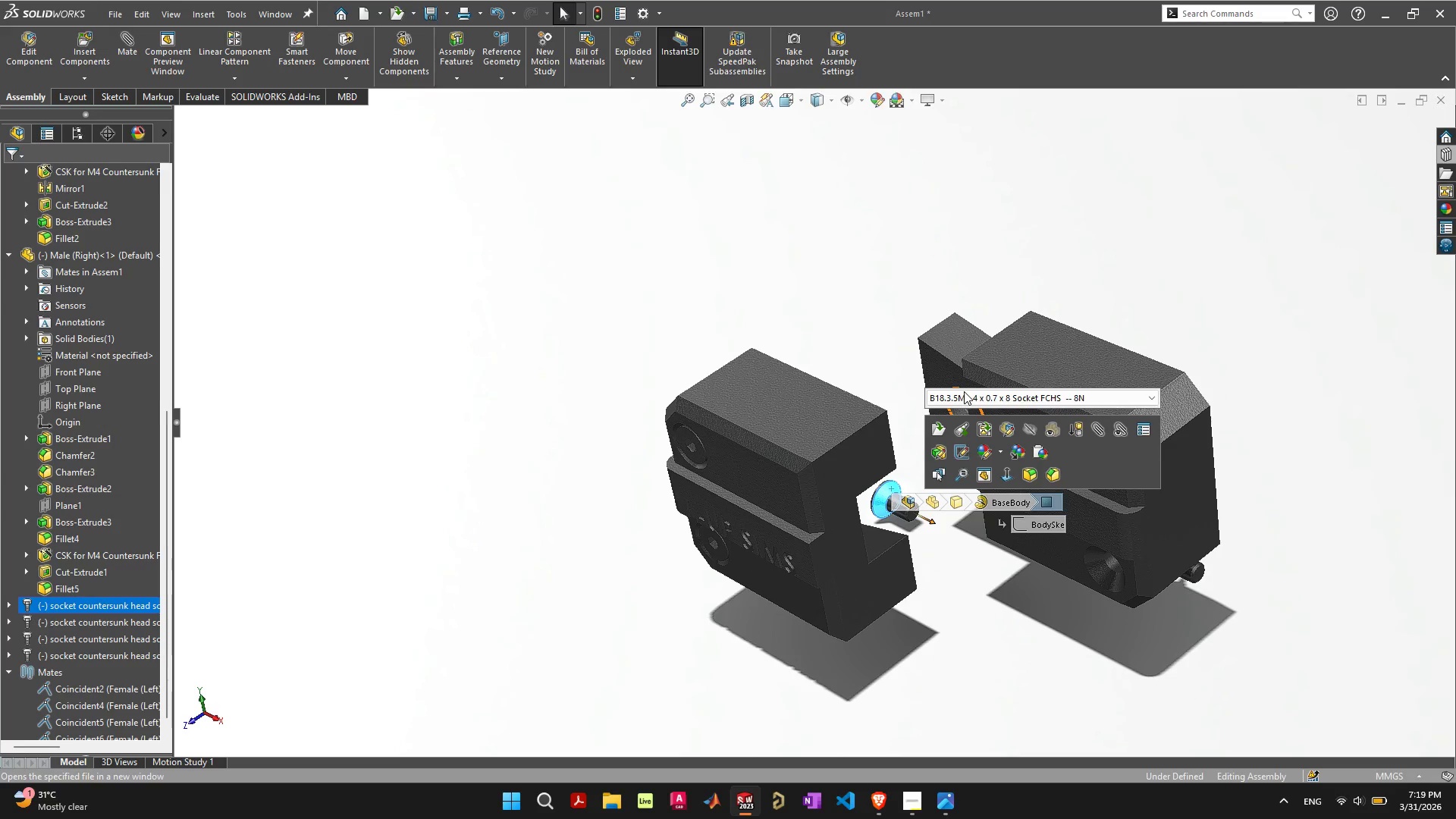 
scroll: coordinate [932, 404], scroll_direction: up, amount: 9.0
 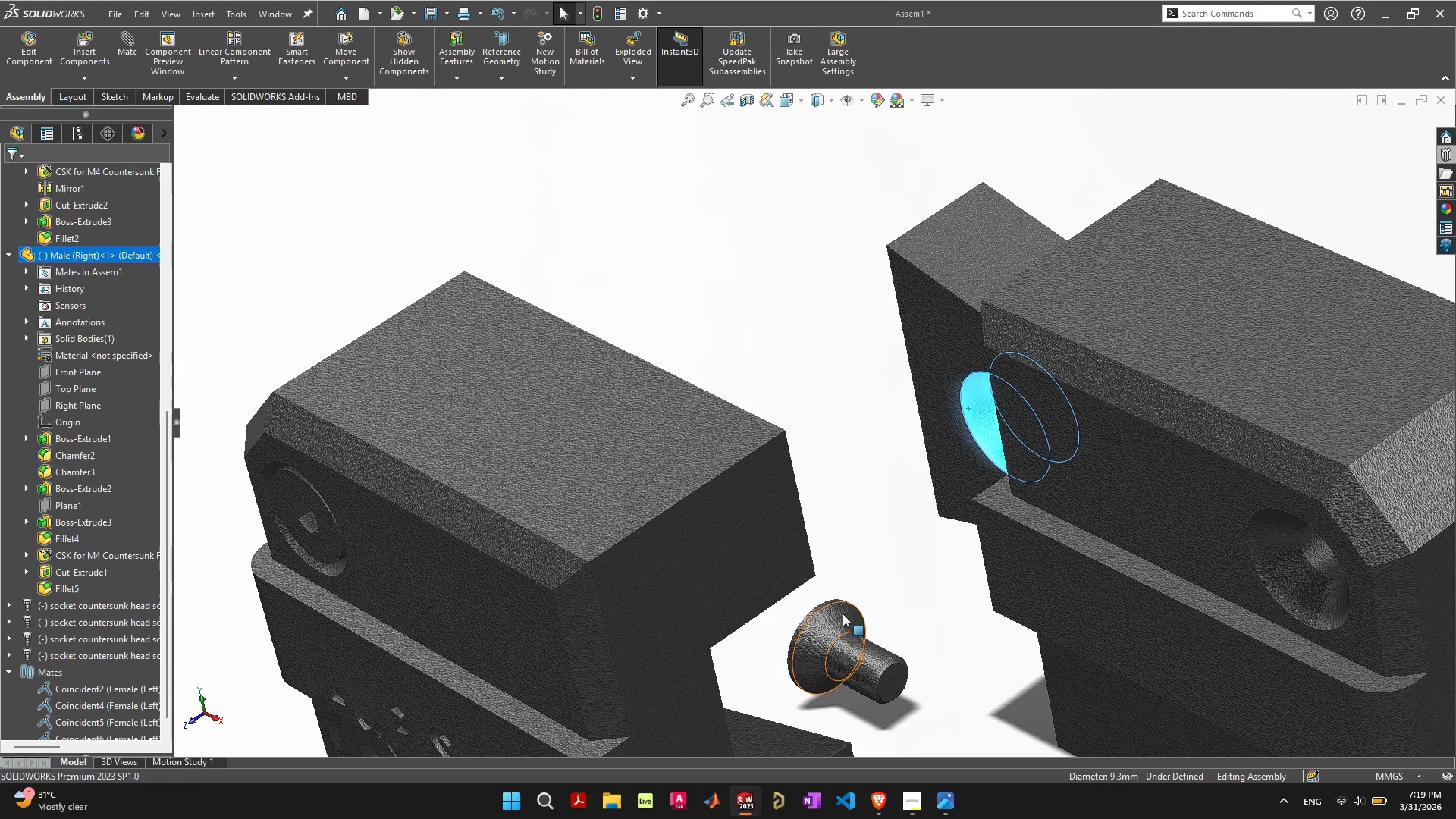 
hold_key(key=ShiftLeft, duration=0.33)
left_click([838, 621])
 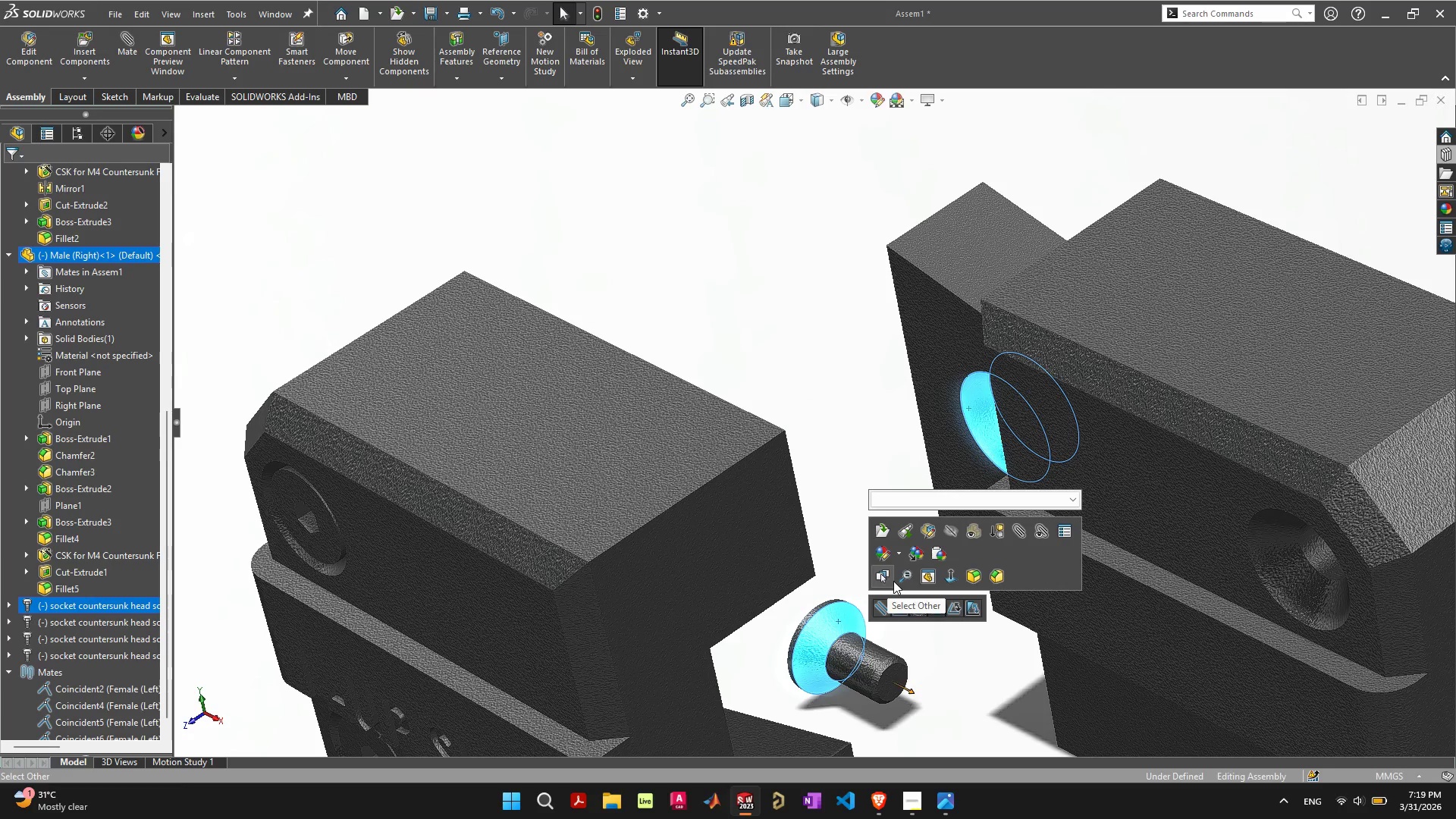 
mouse_move([952, 526])
 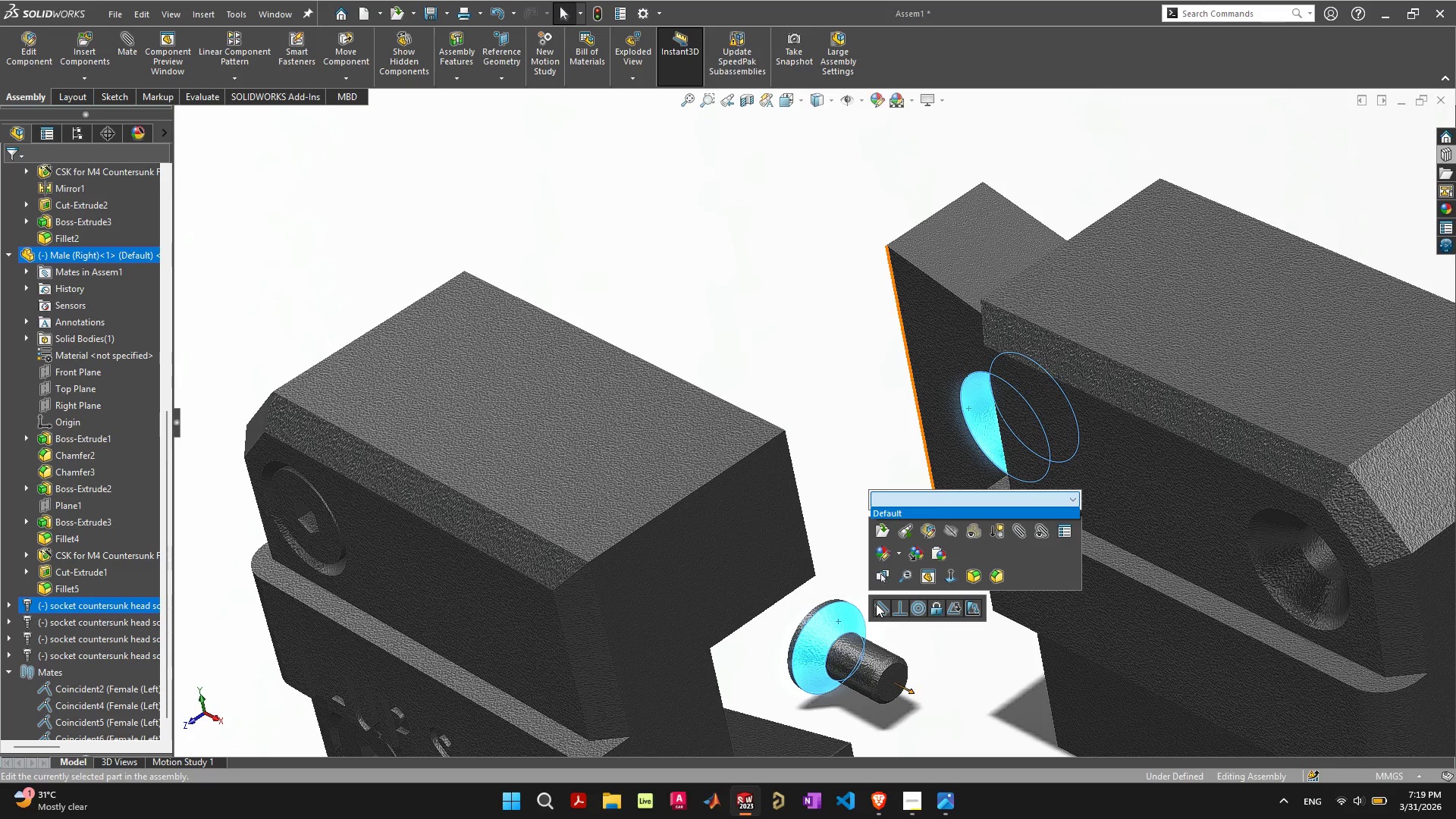 
left_click([831, 567])
 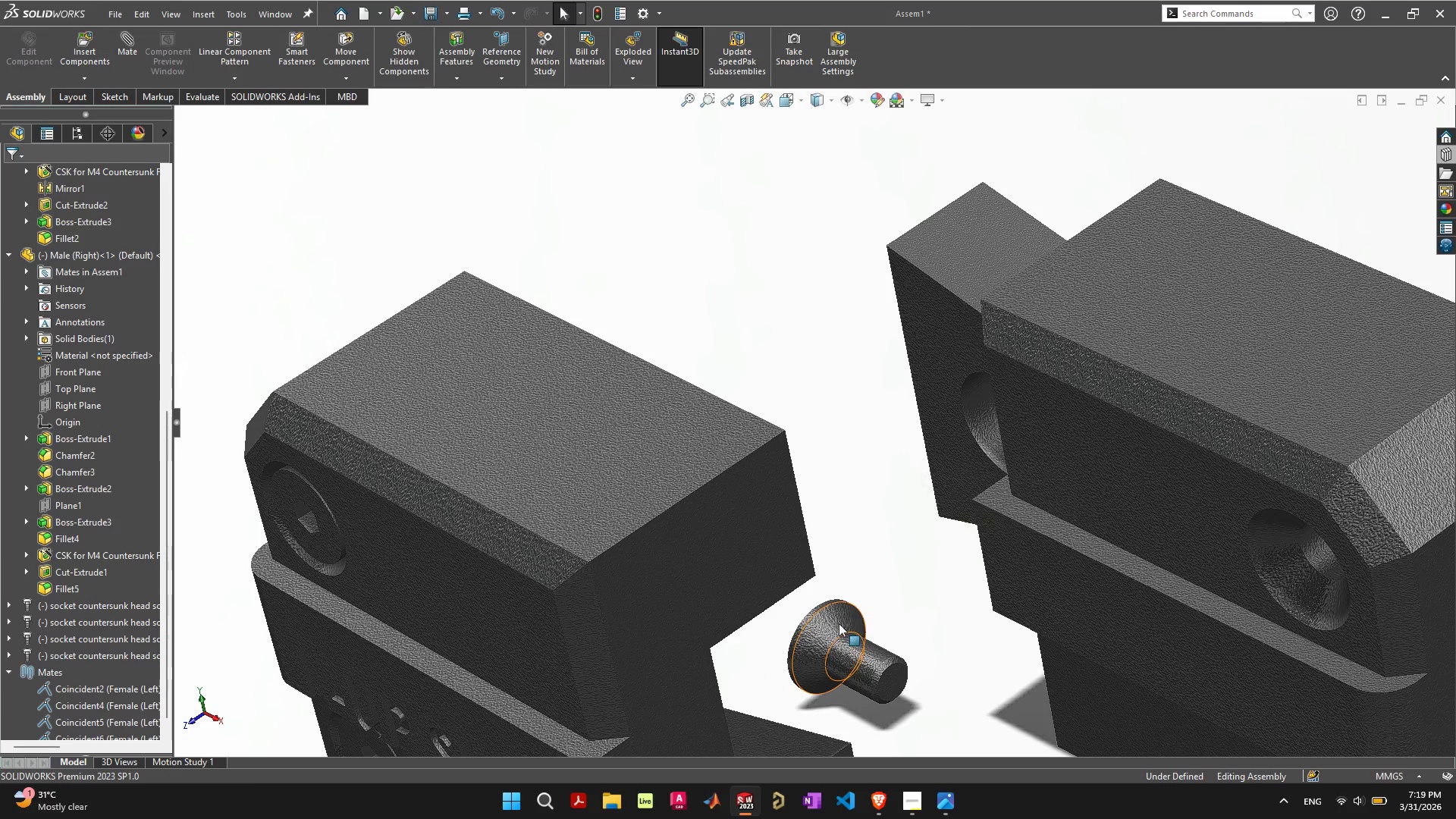 
left_click([836, 624])
 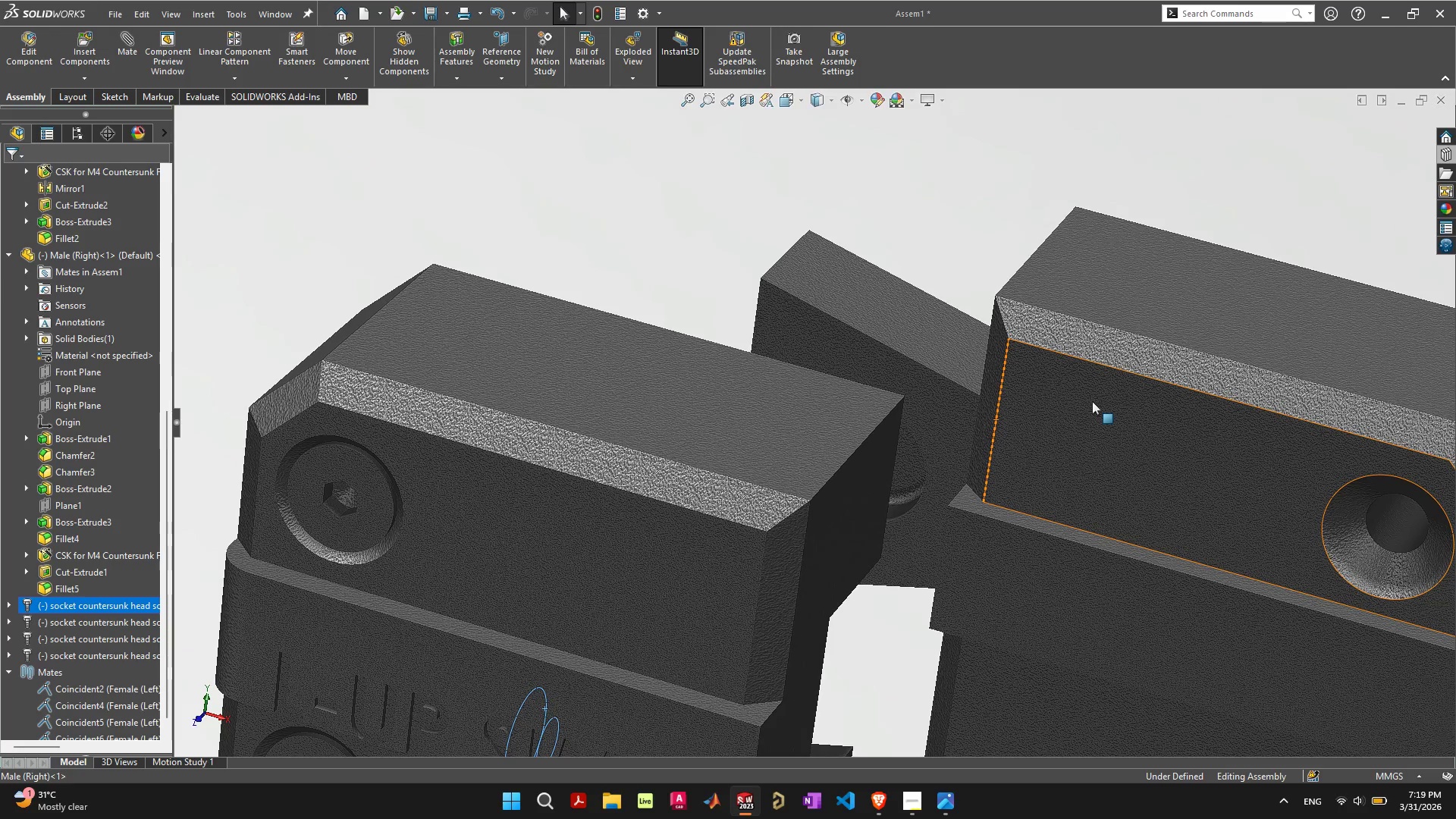 
wait(5.77)
 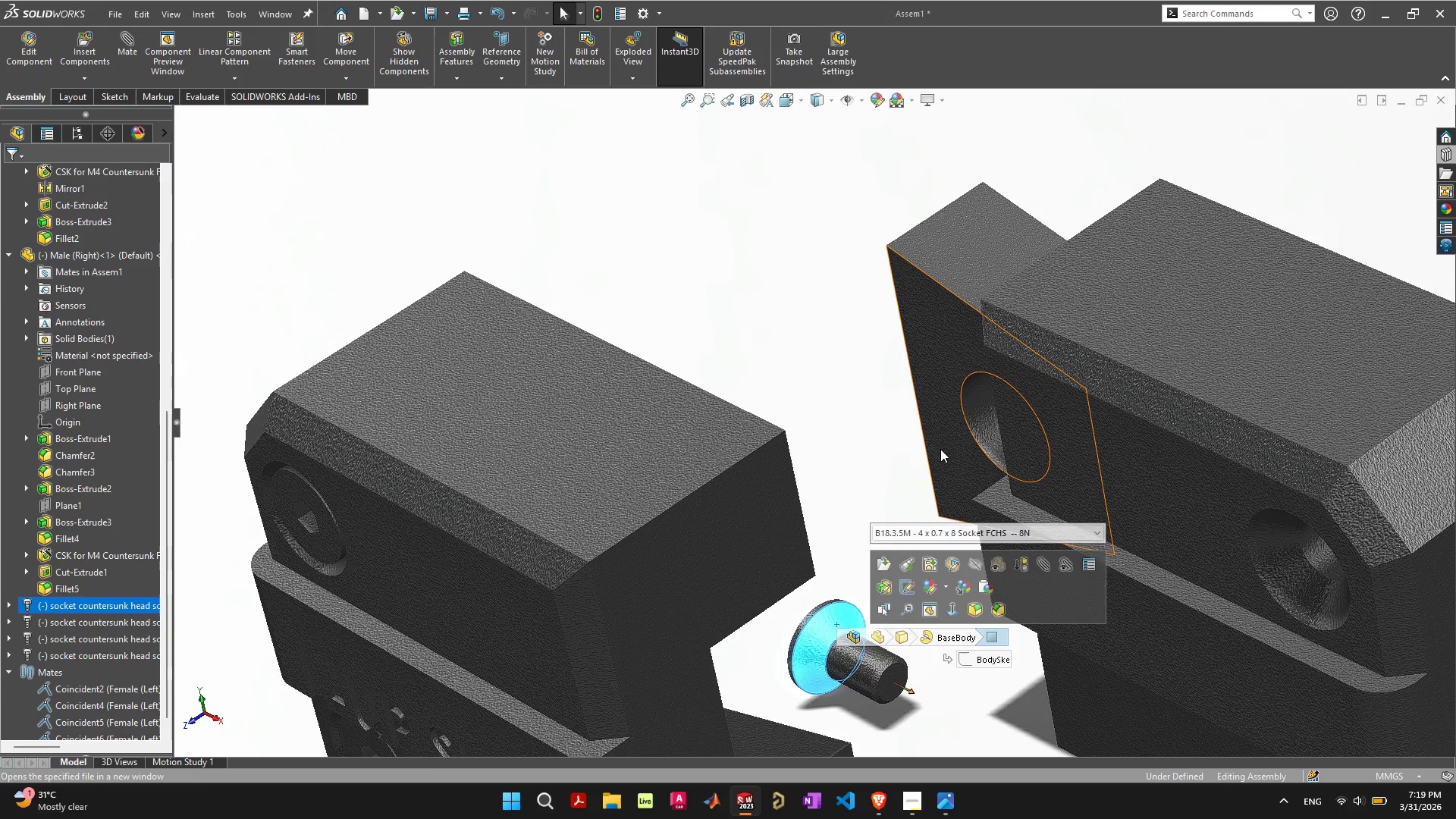 
hold_key(key=ShiftLeft, duration=0.31)
left_click([1354, 560])
 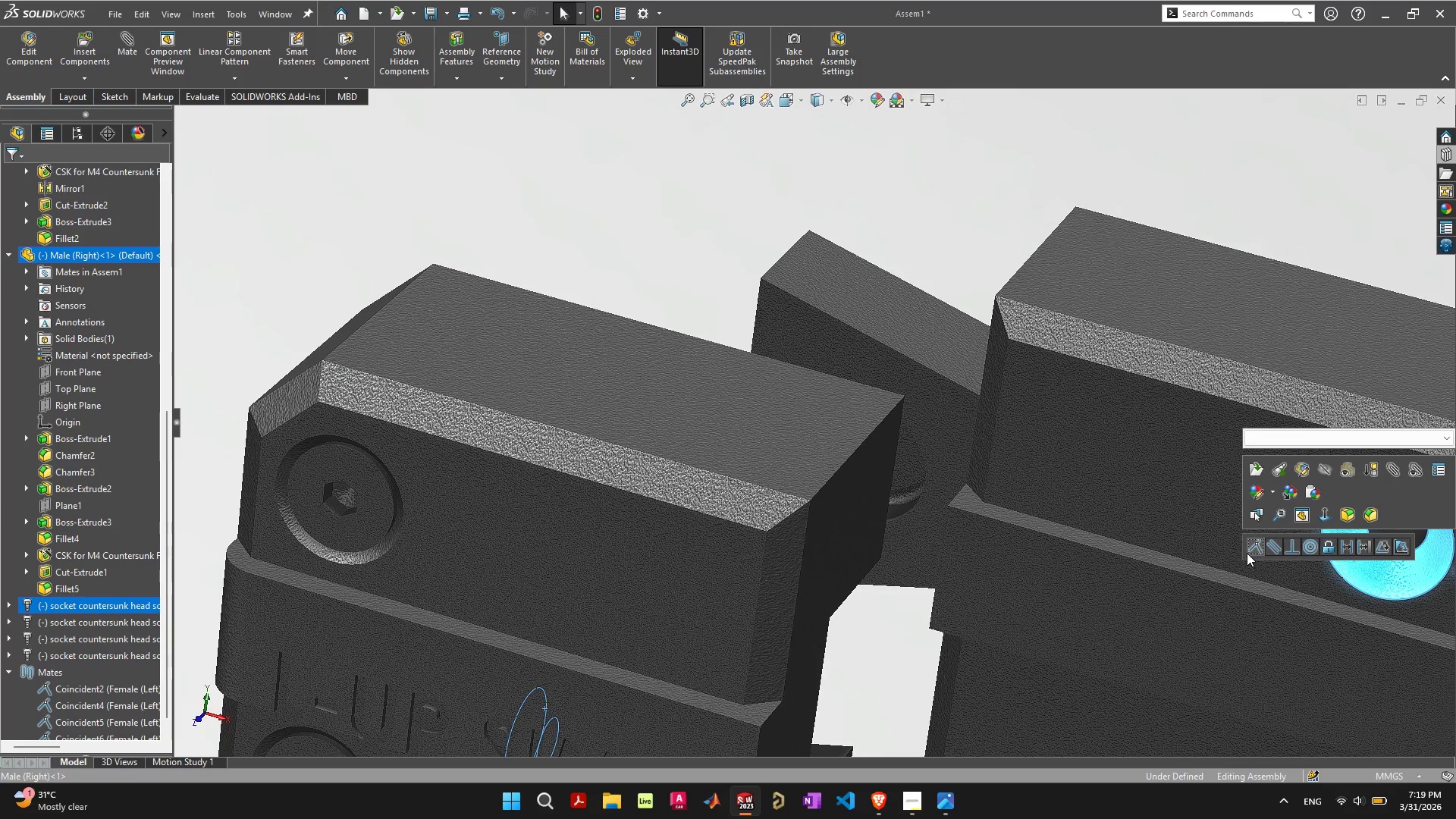 
left_click([1253, 553])
 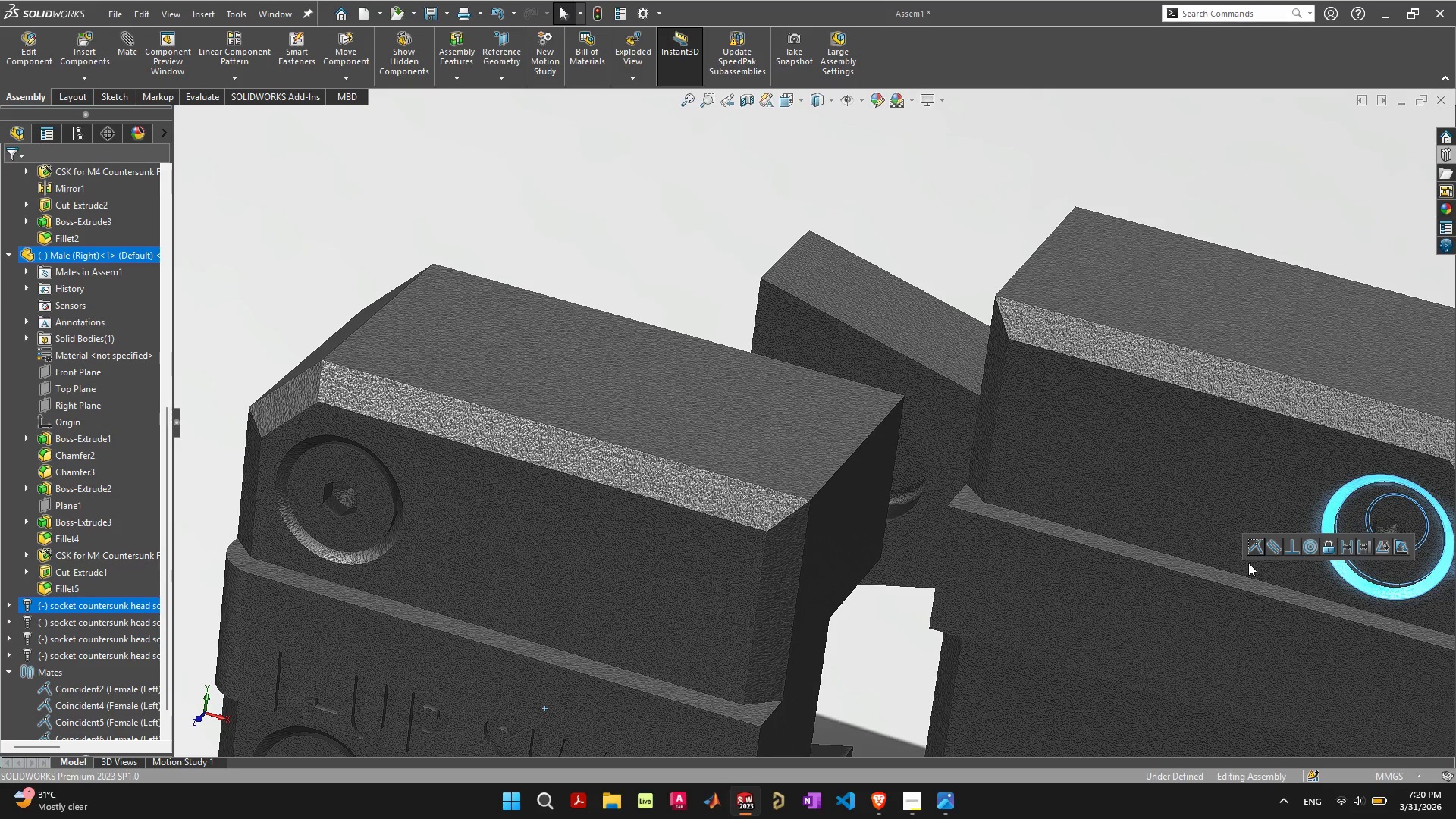 
scroll: coordinate [1249, 565], scroll_direction: down, amount: 2.0
 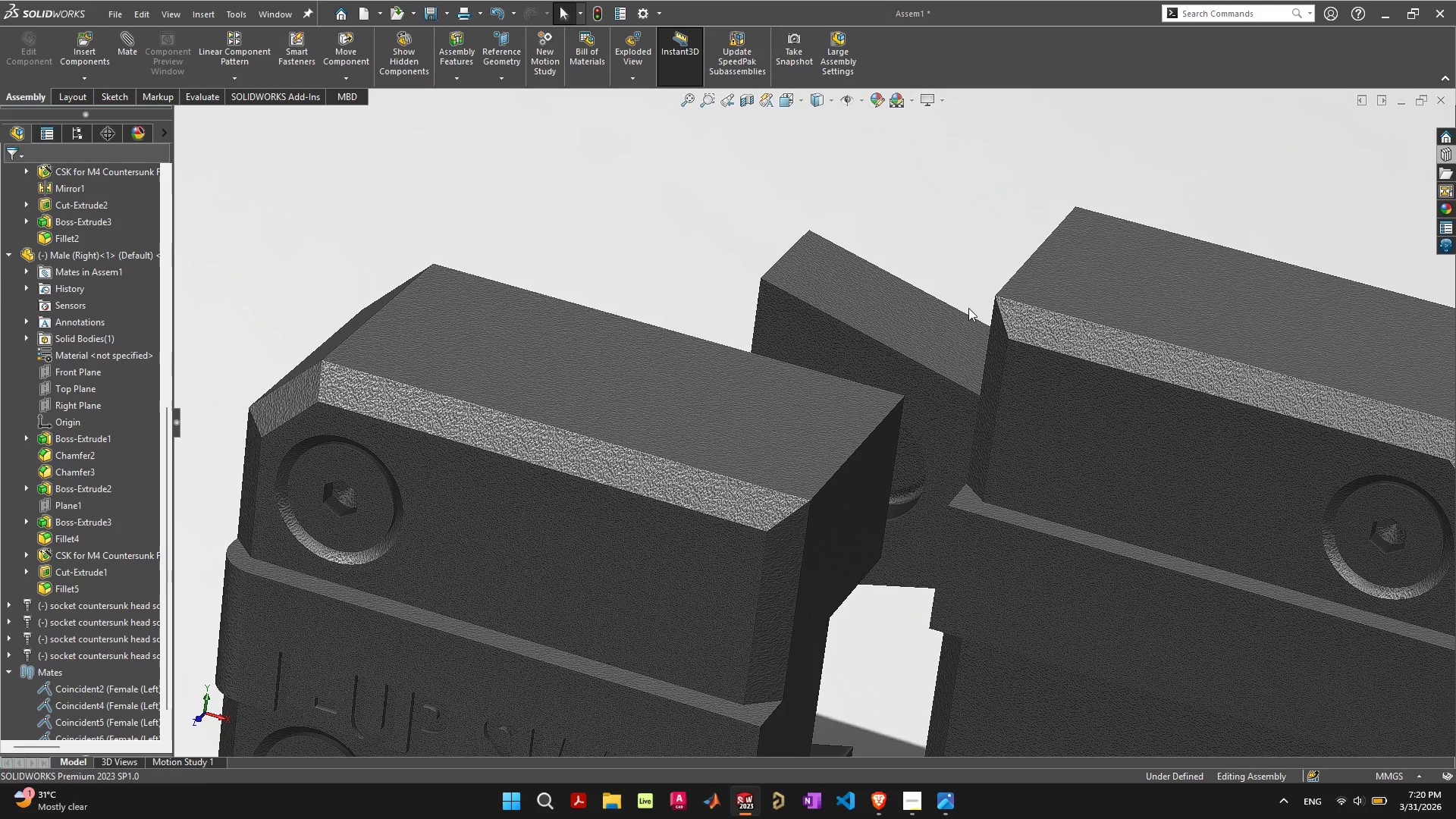 
left_click([973, 229])
 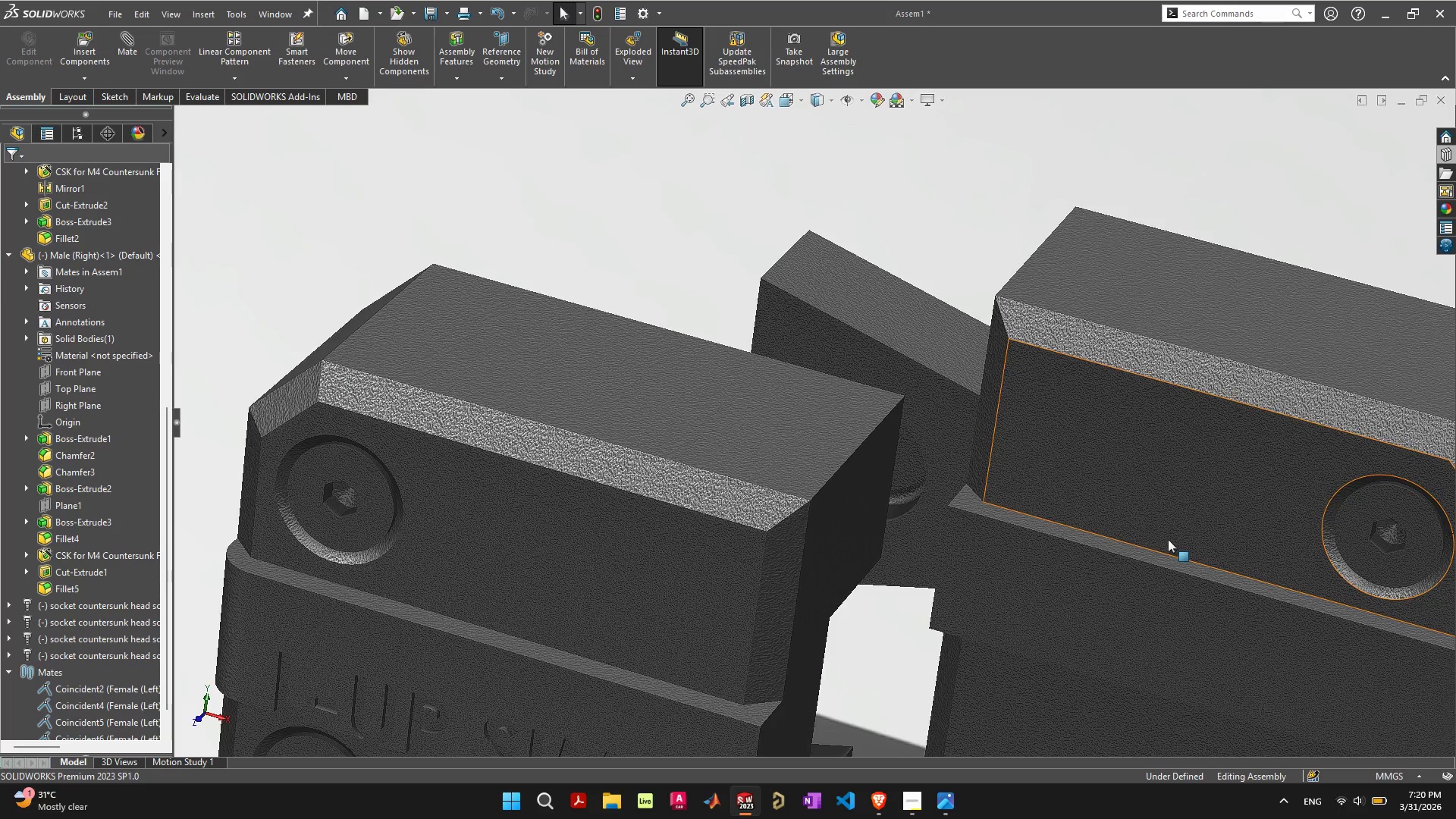 
scroll: coordinate [1170, 544], scroll_direction: down, amount: 5.0
 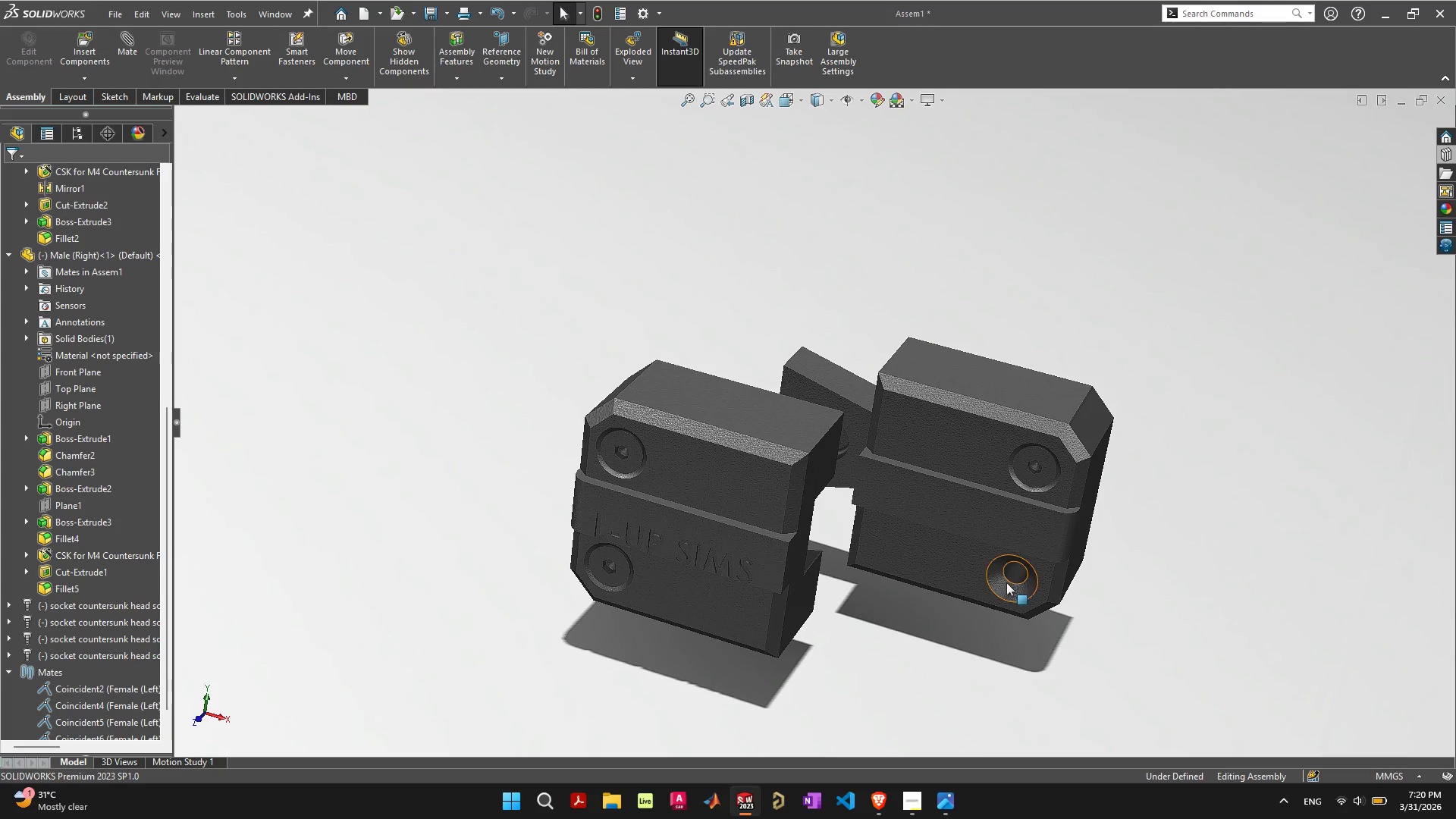 
scroll: coordinate [1006, 582], scroll_direction: up, amount: 3.0
 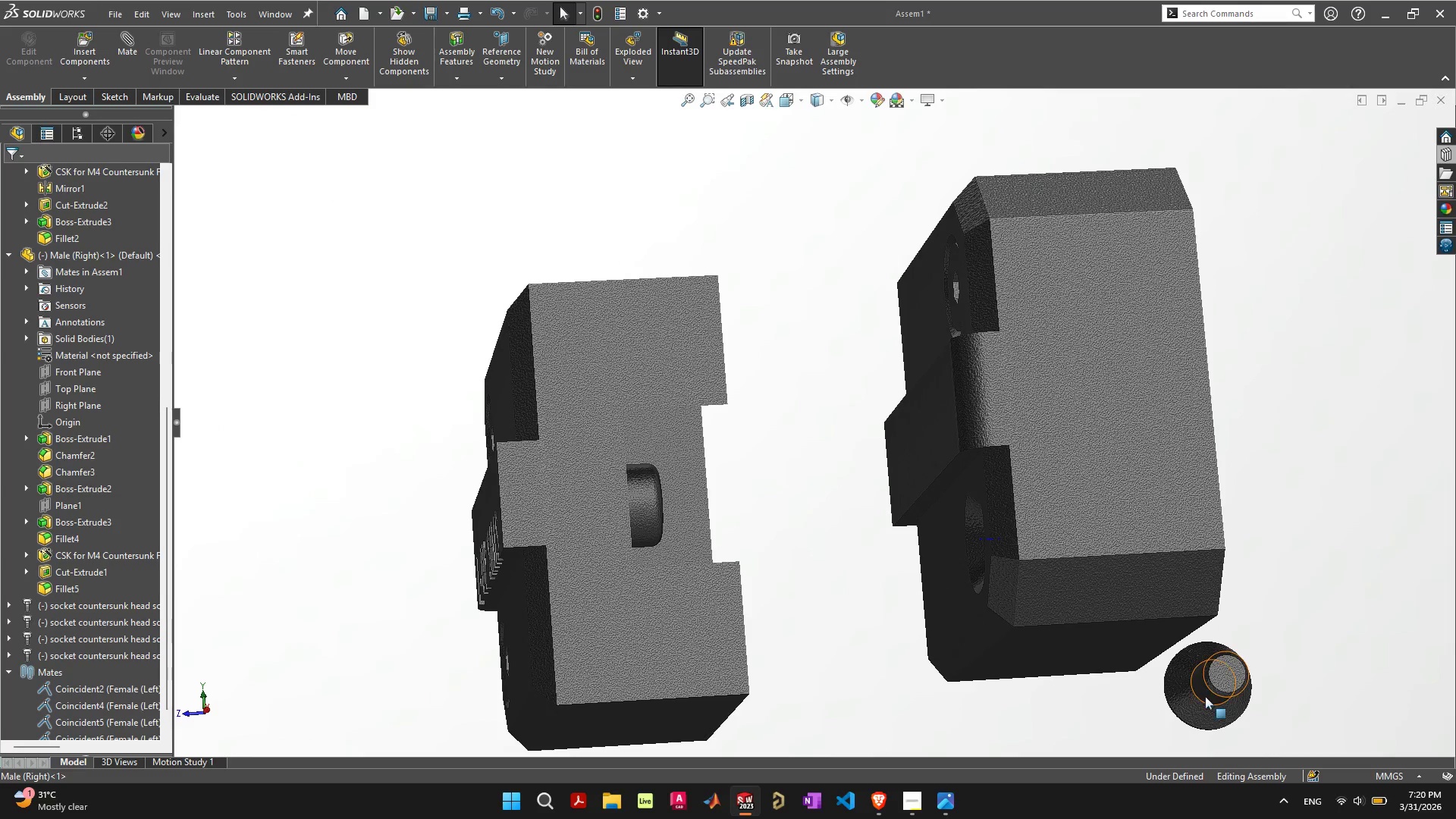 
left_click([1191, 709])
 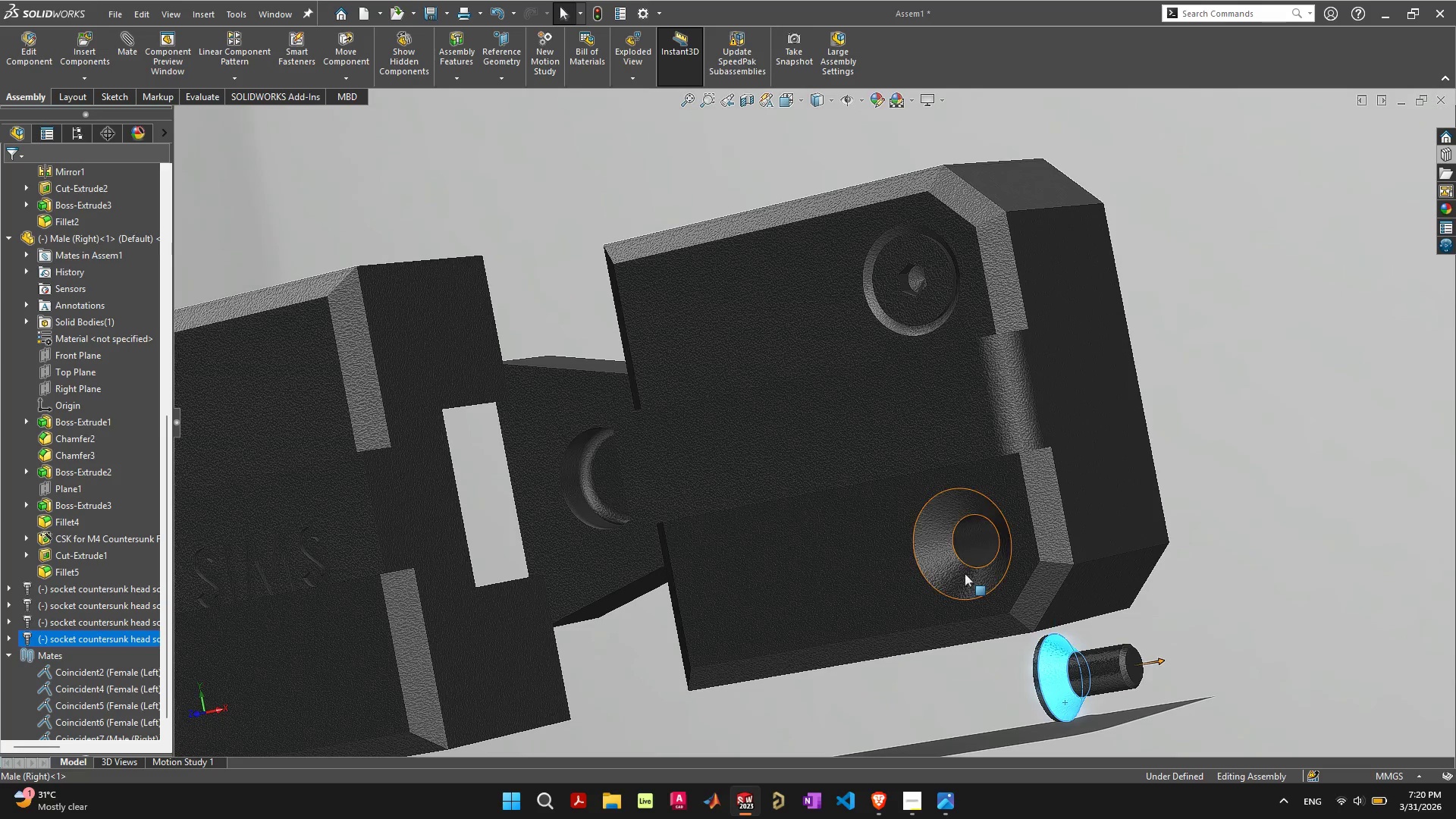 
hold_key(key=ShiftLeft, duration=0.36)
left_click([938, 554])
 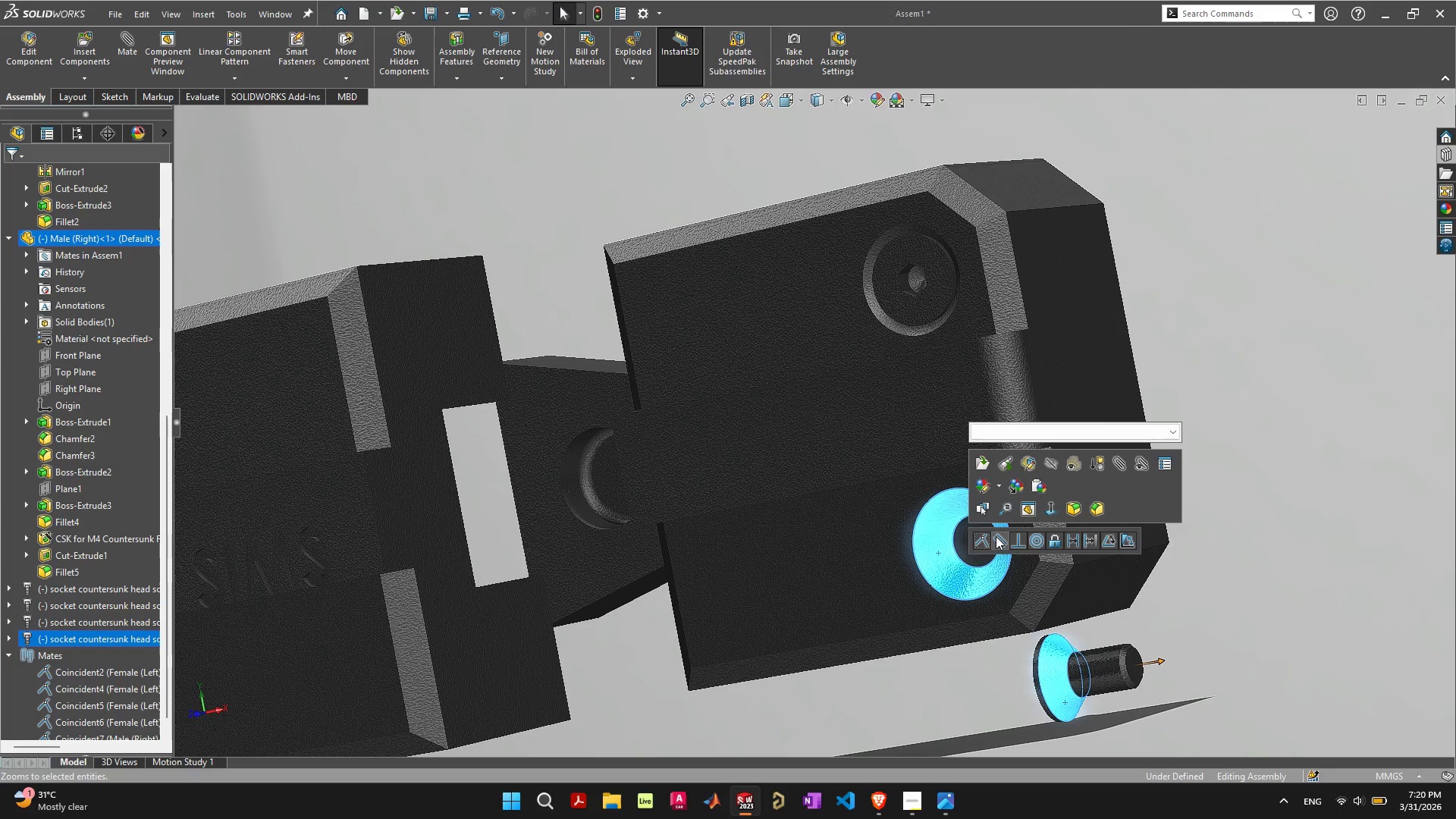 
left_click([984, 546])
 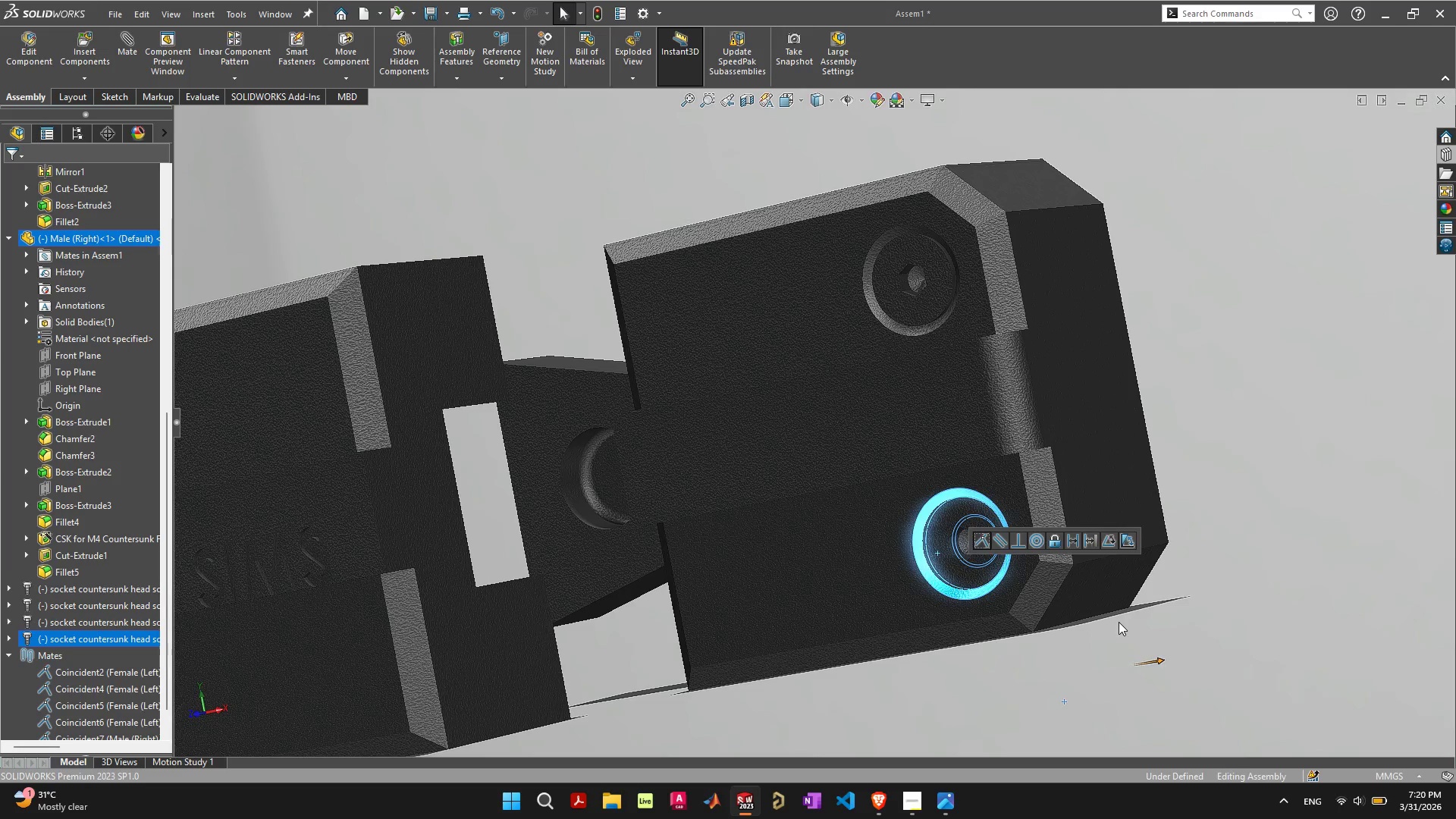 
left_click([1238, 620])
 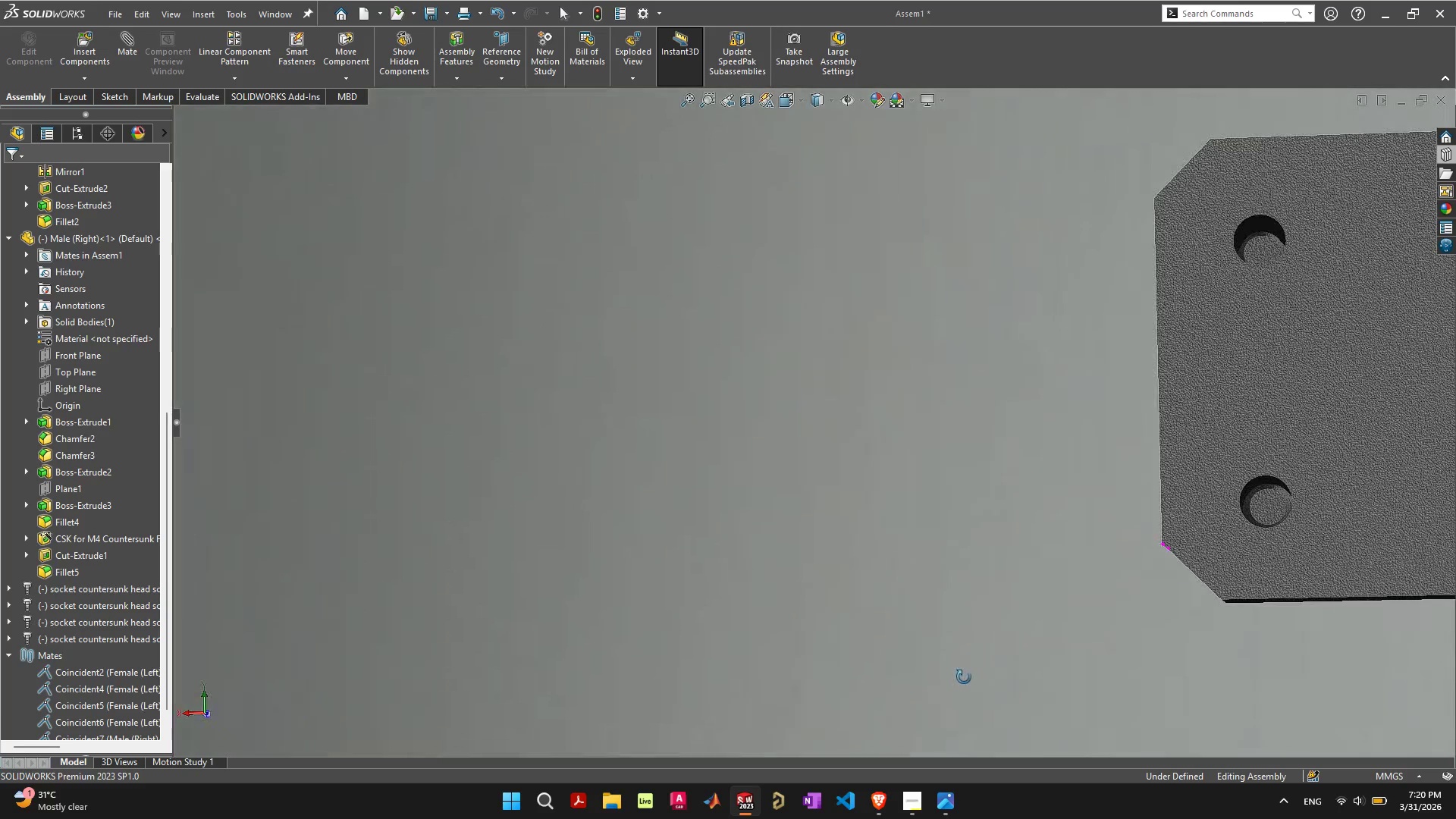 
wait(9.08)
 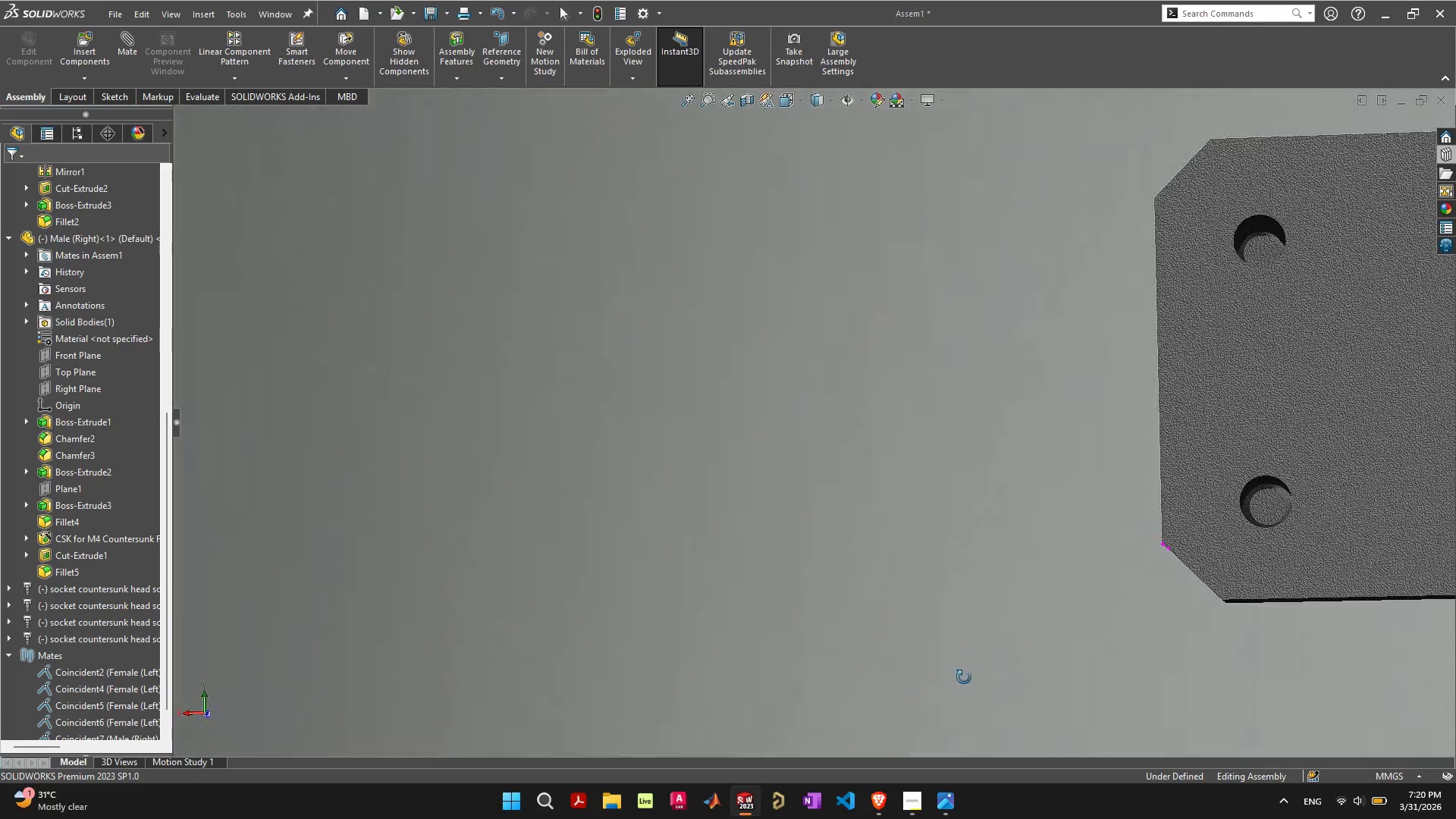 
scroll: coordinate [773, 473], scroll_direction: down, amount: 1.0
 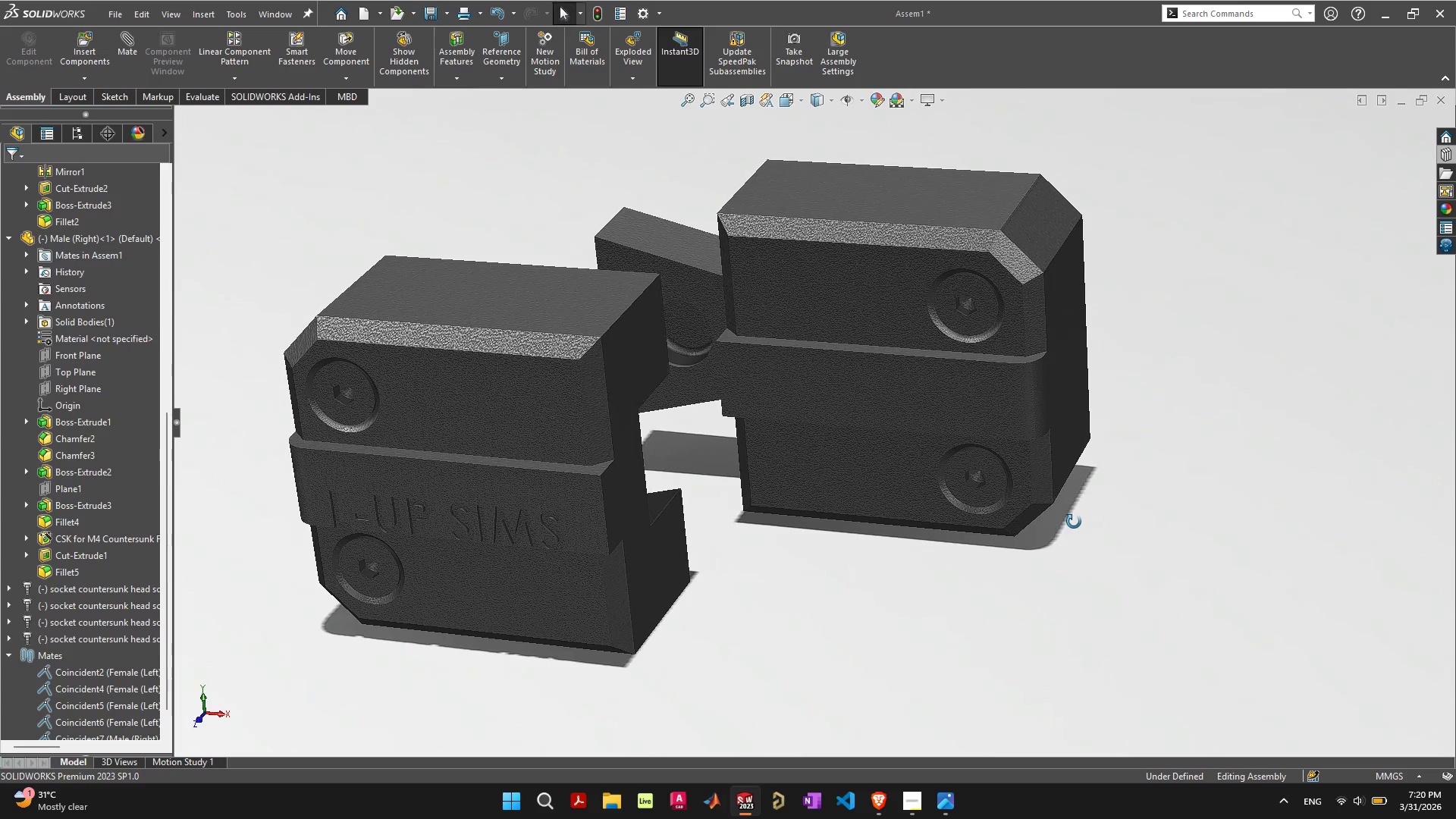 
wait(6.45)
 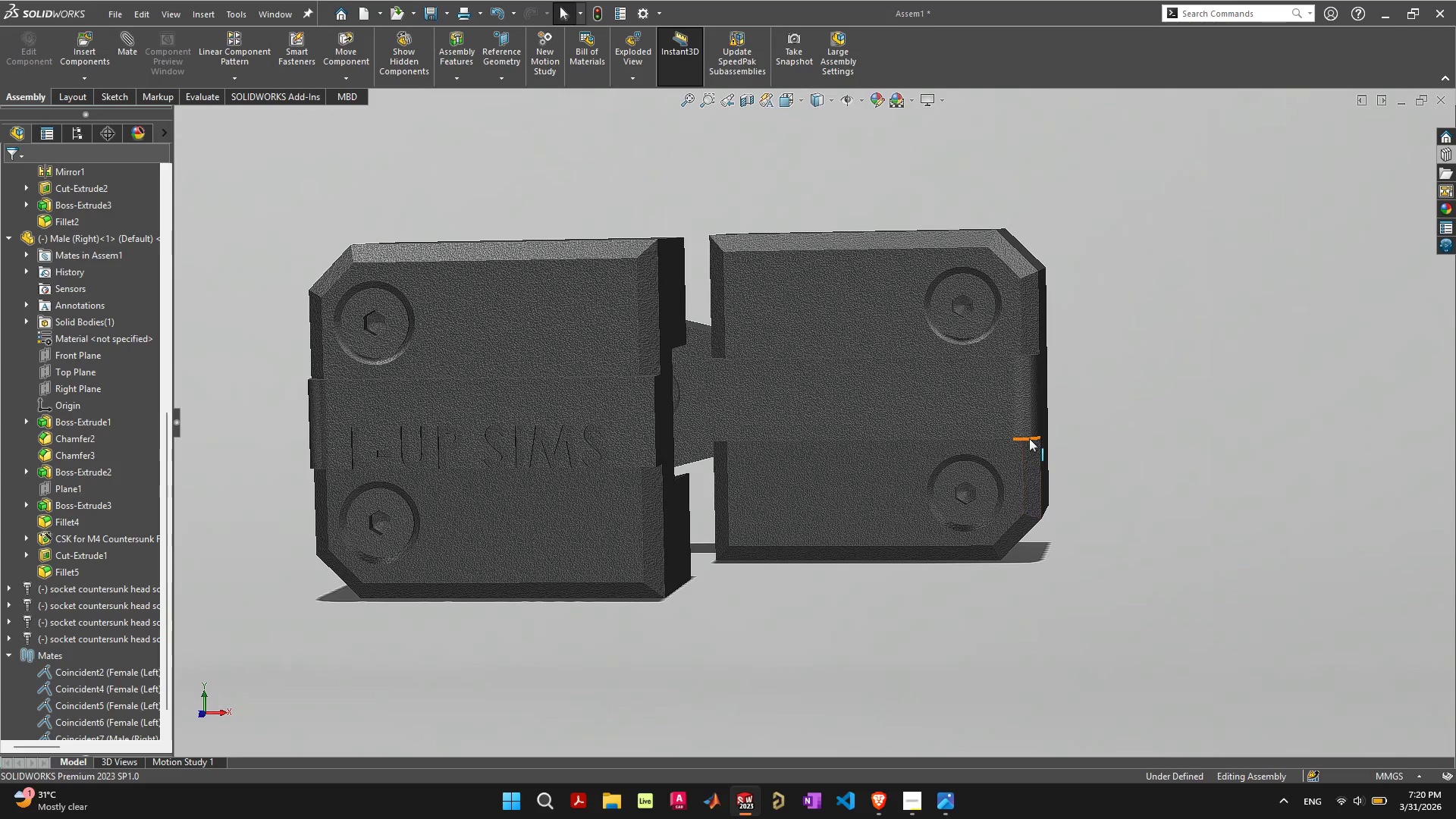 
left_click([985, 307])
 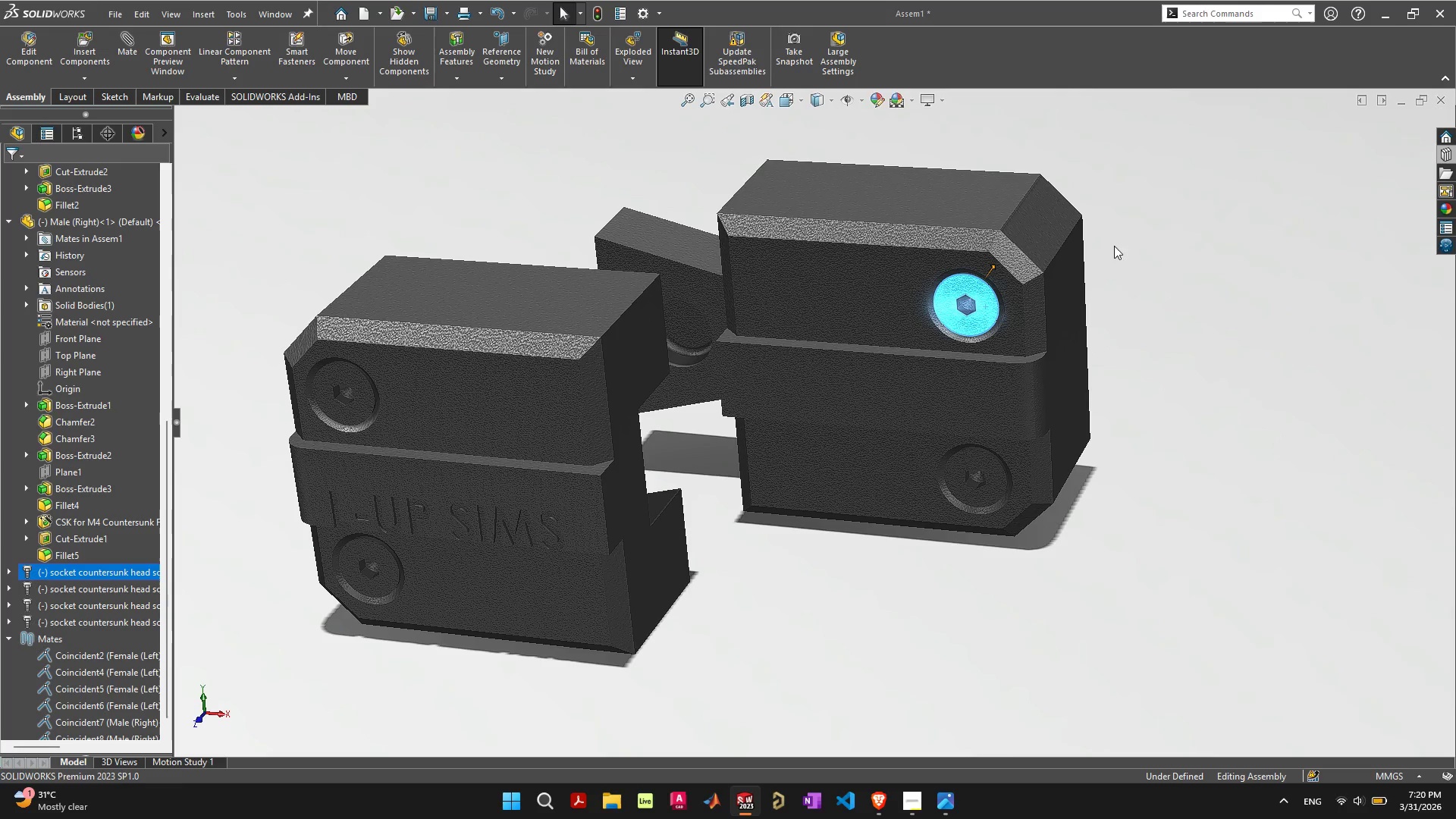 
left_click_drag(start_coordinate=[978, 322], to_coordinate=[969, 322])
 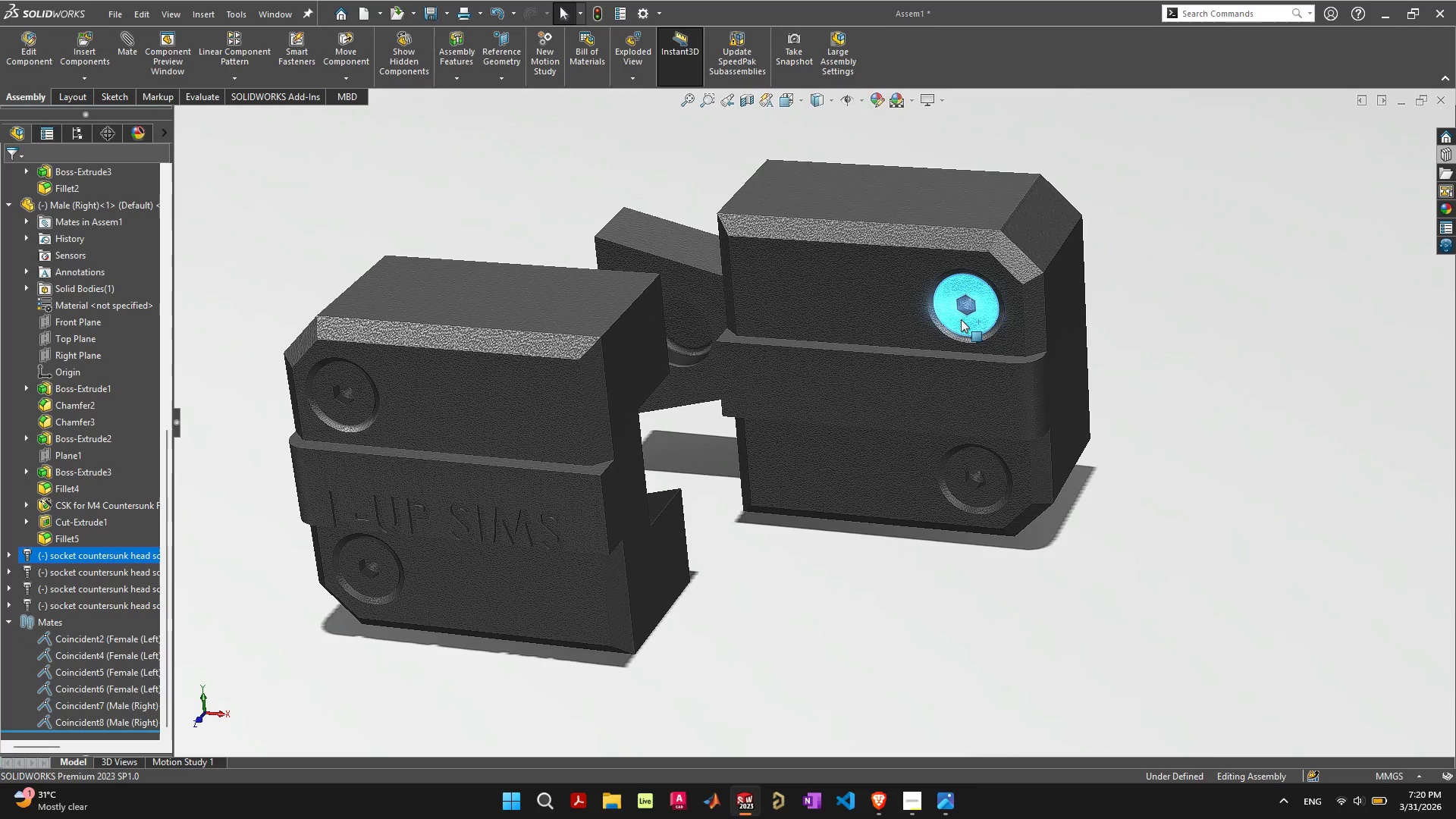 
left_click([961, 319])
 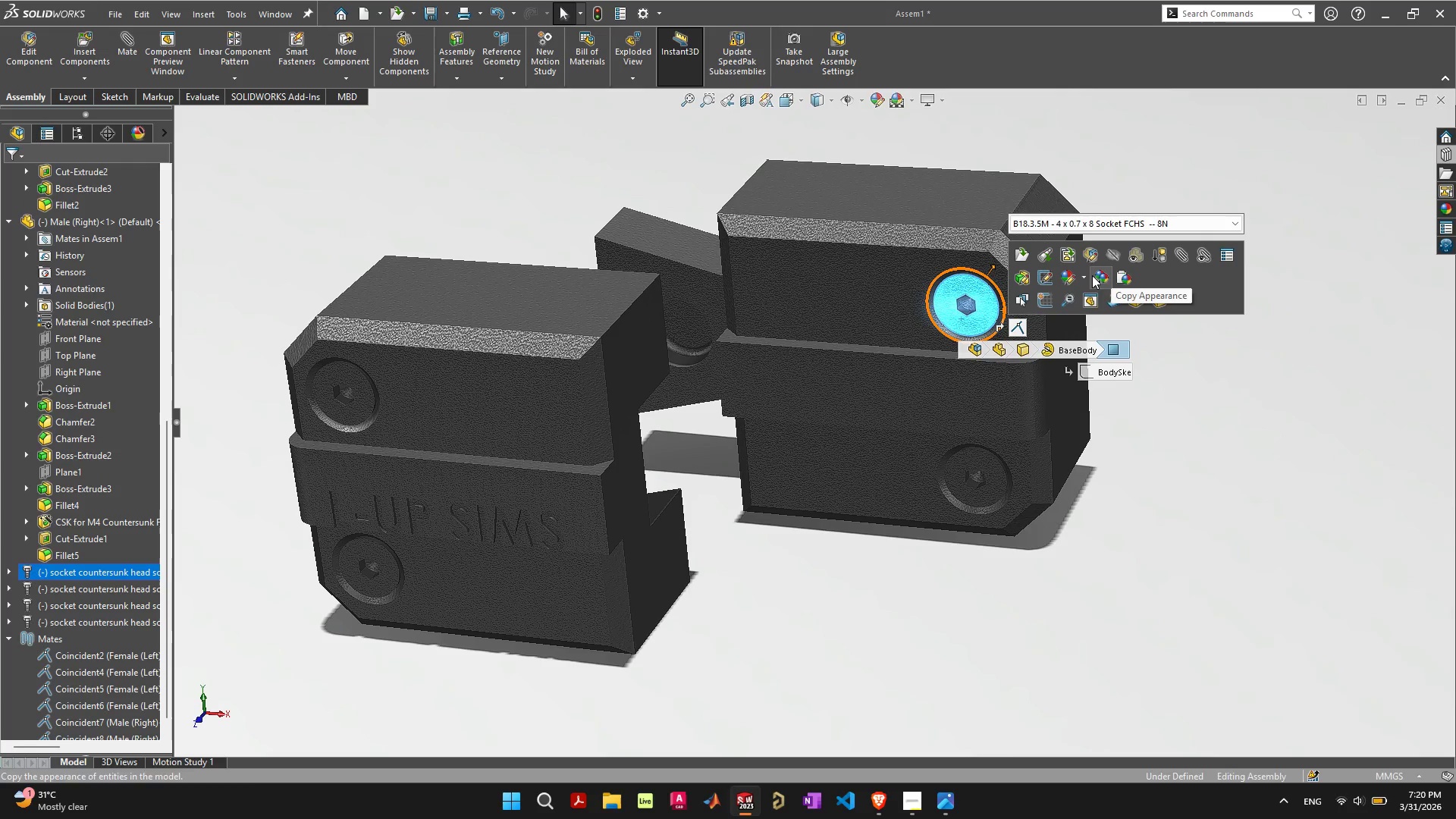 
left_click([1088, 275])
 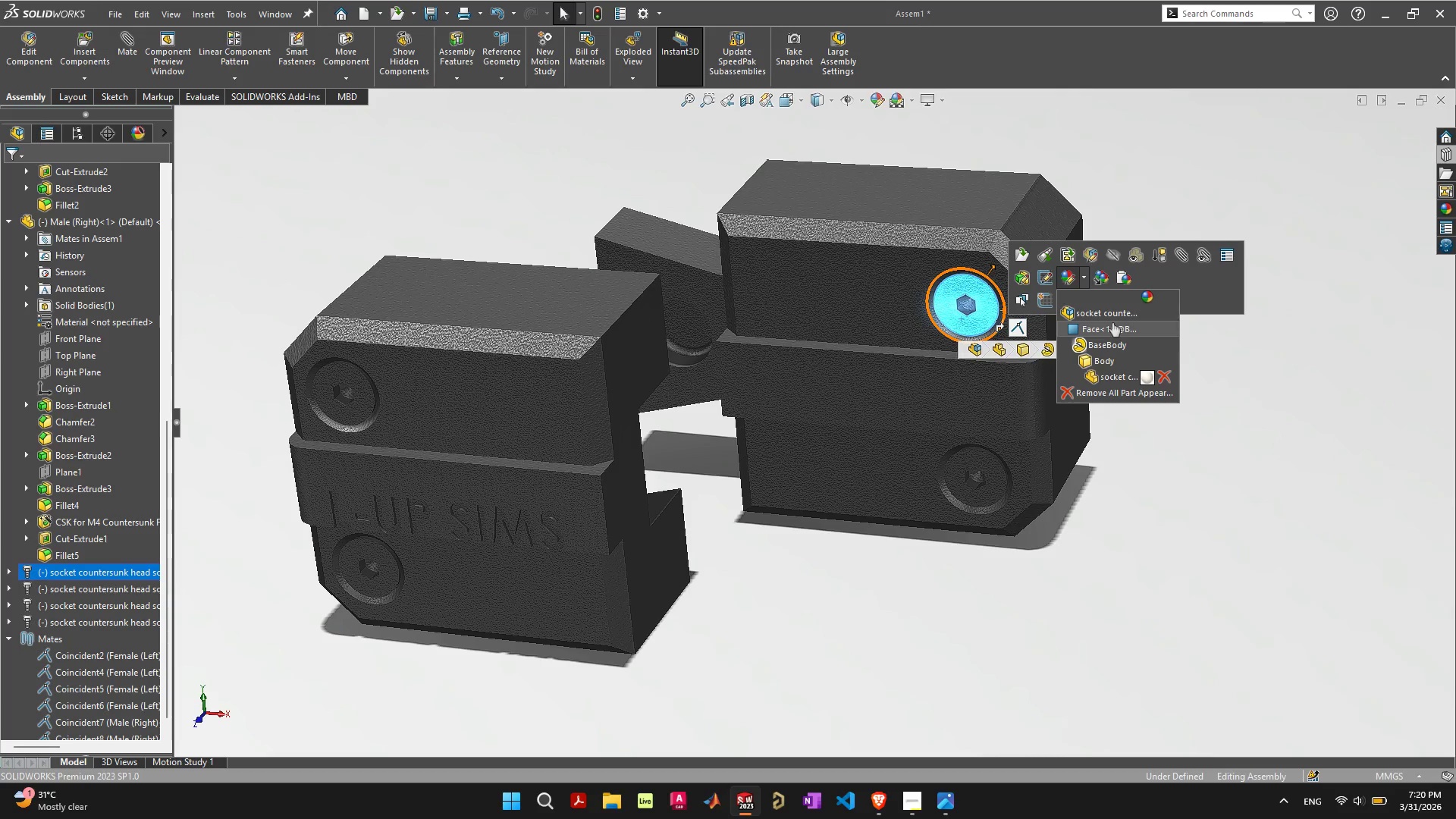 
left_click([1115, 318])
 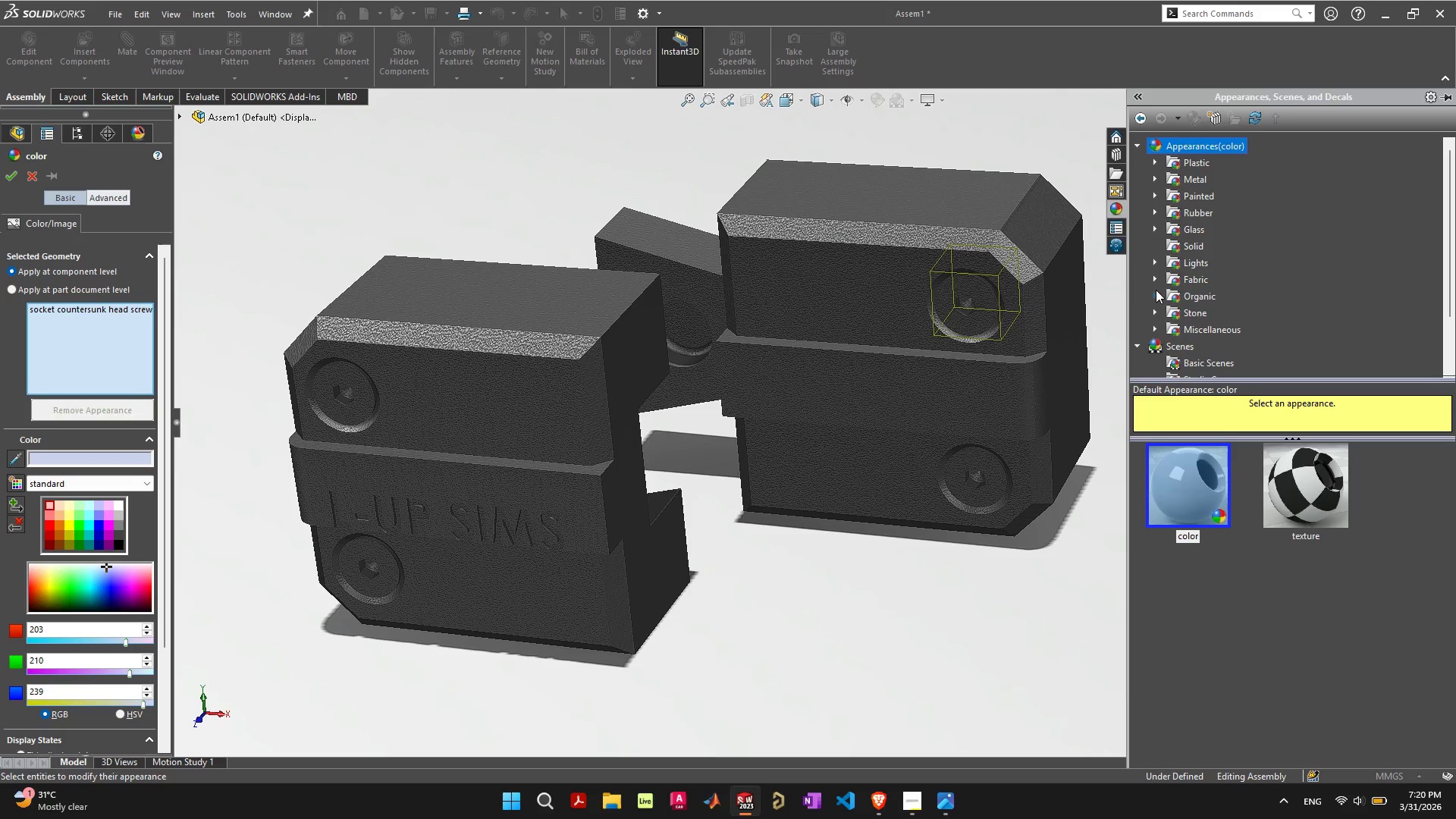 
wait(5.27)
 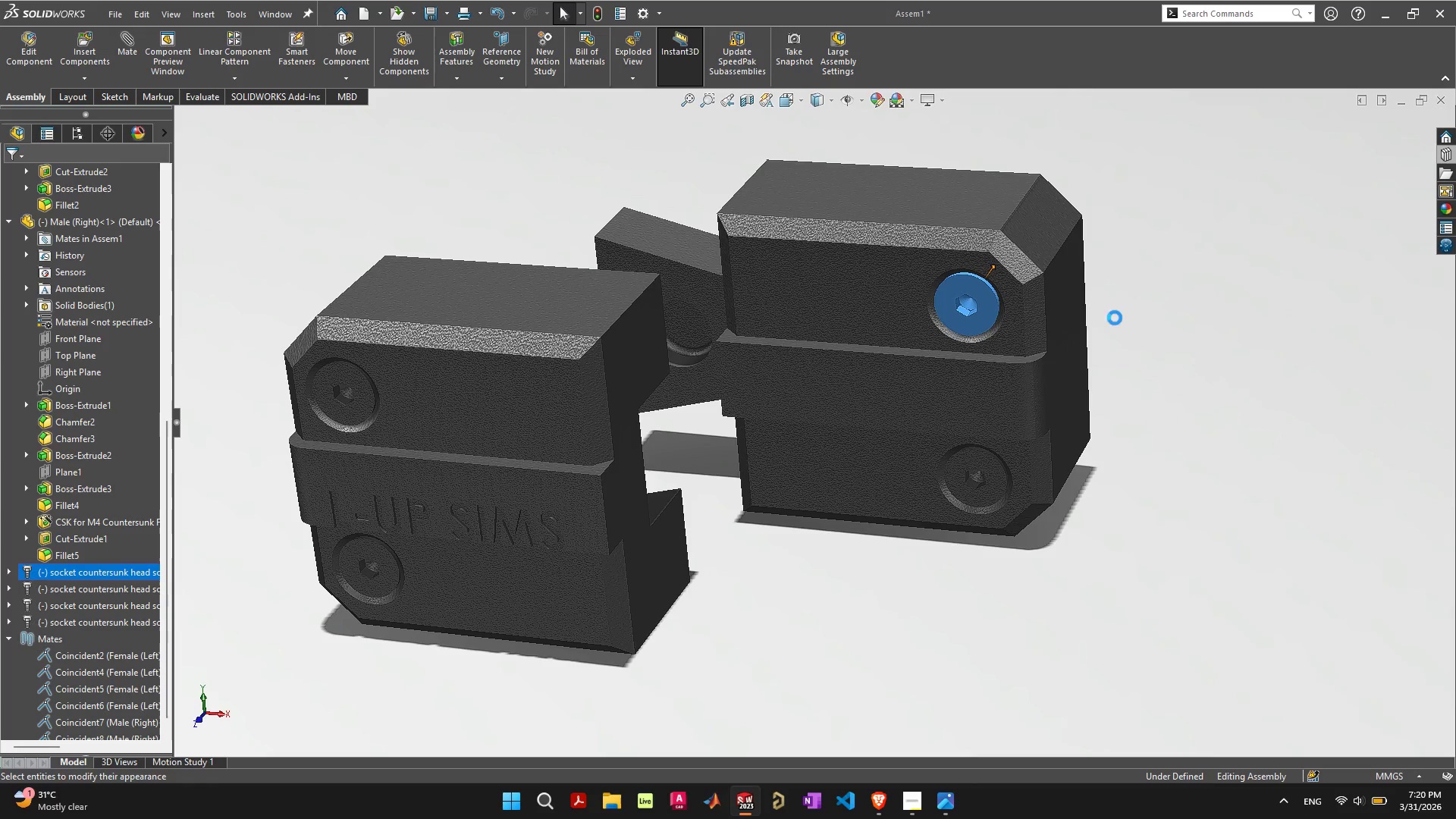 
left_click([1156, 180])
 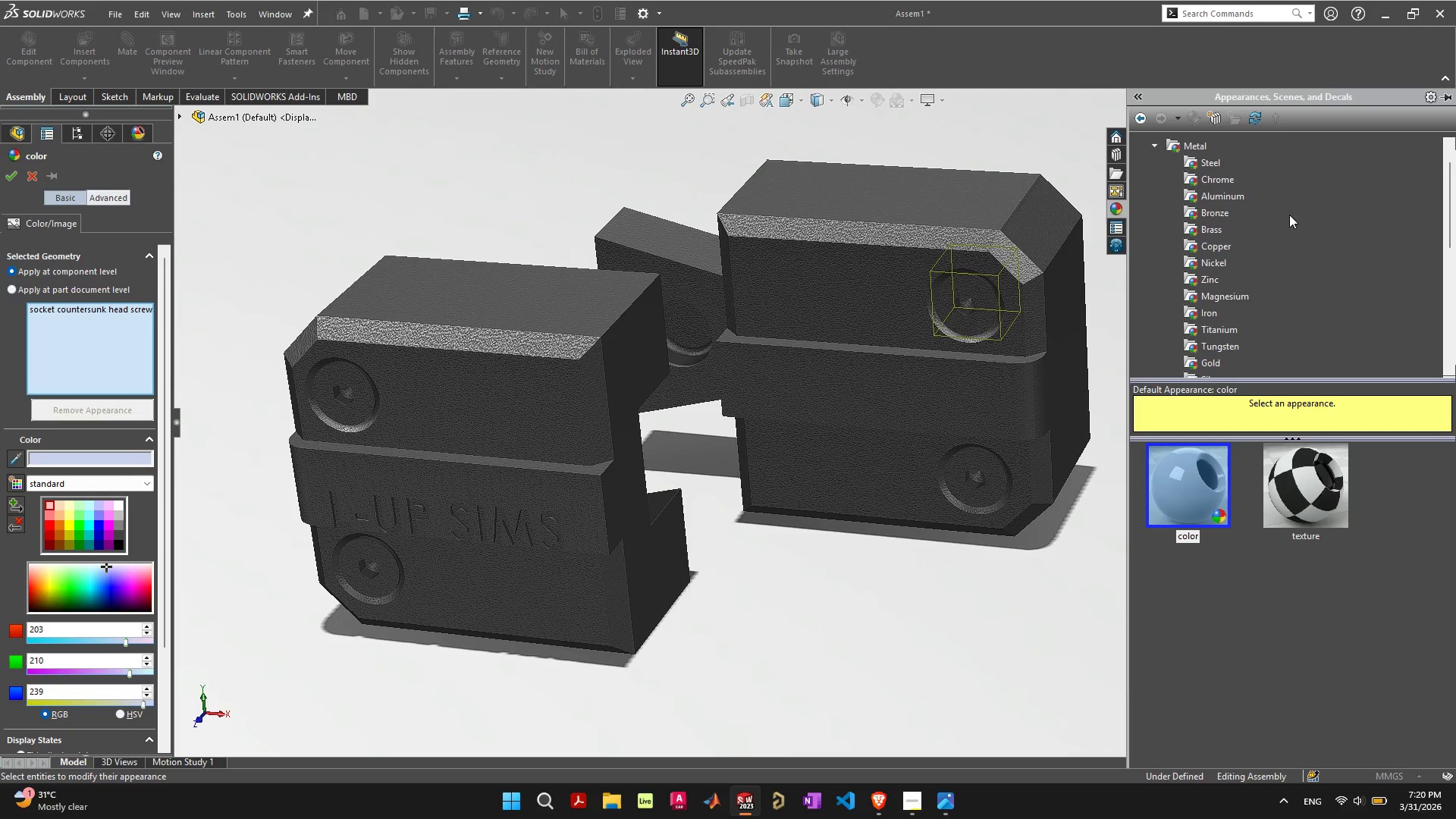 
wait(5.98)
 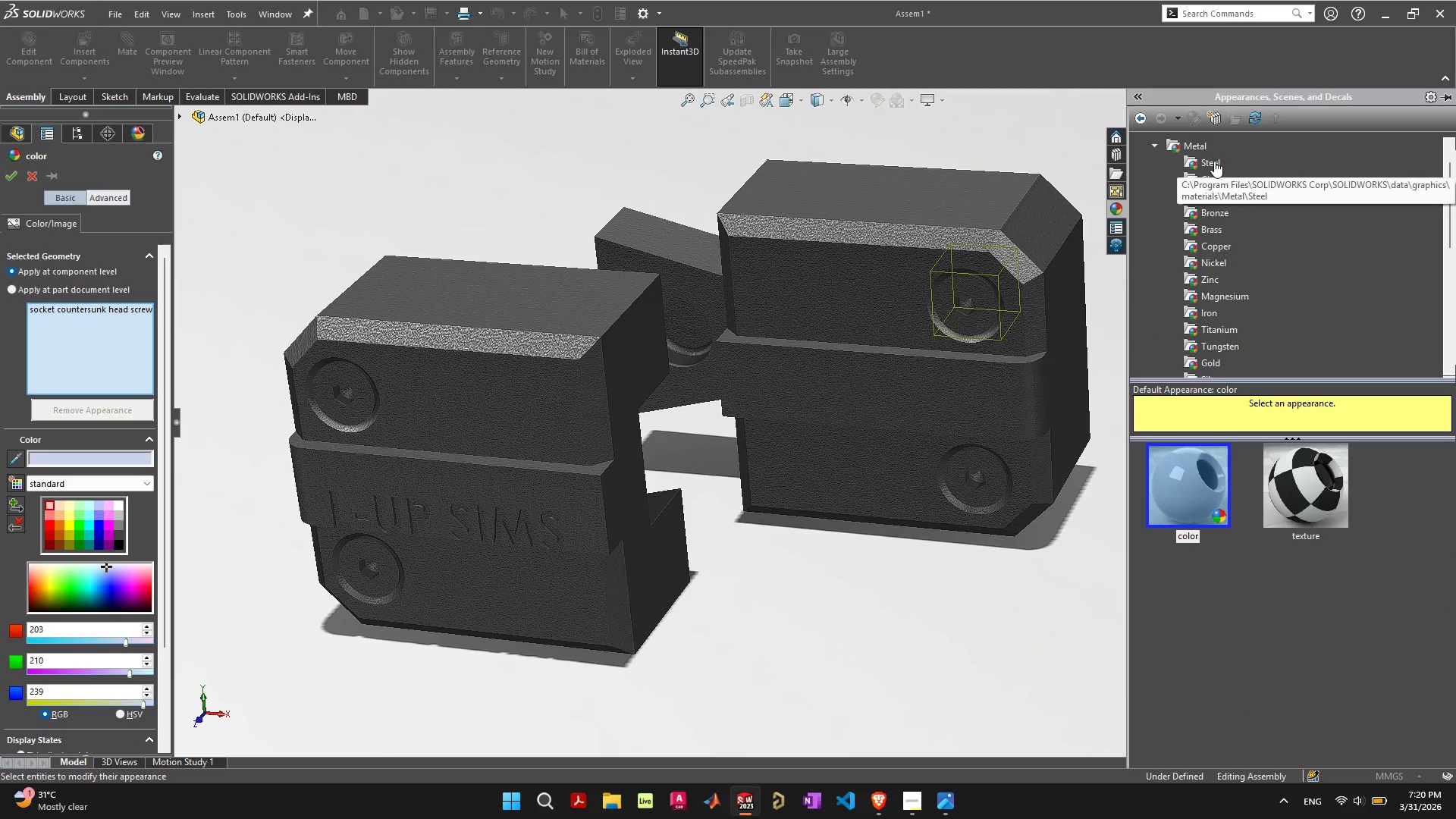 
left_click([1218, 313])
 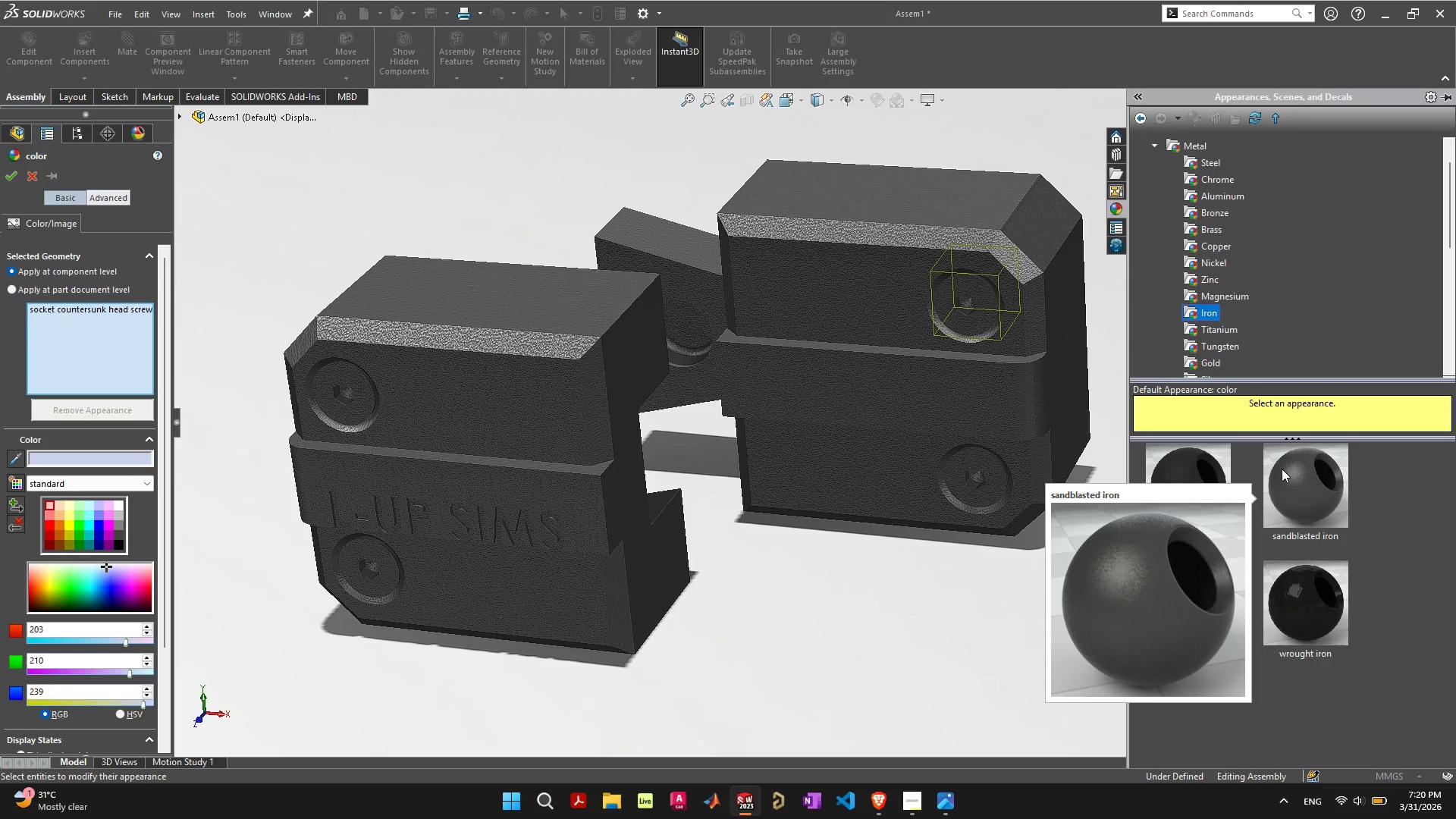 
double_click([1282, 469])
 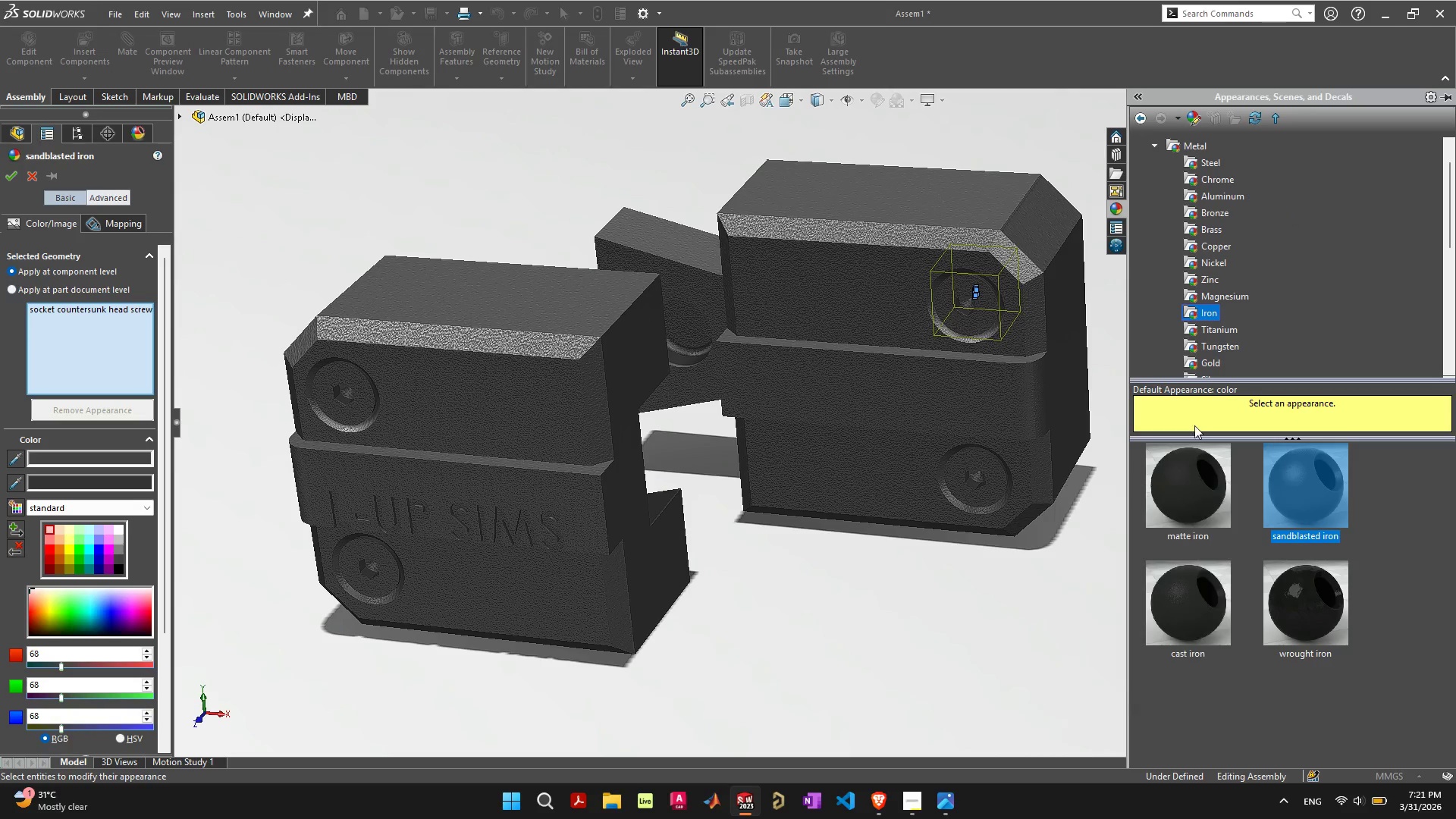 
scroll: coordinate [985, 311], scroll_direction: up, amount: 4.0
 